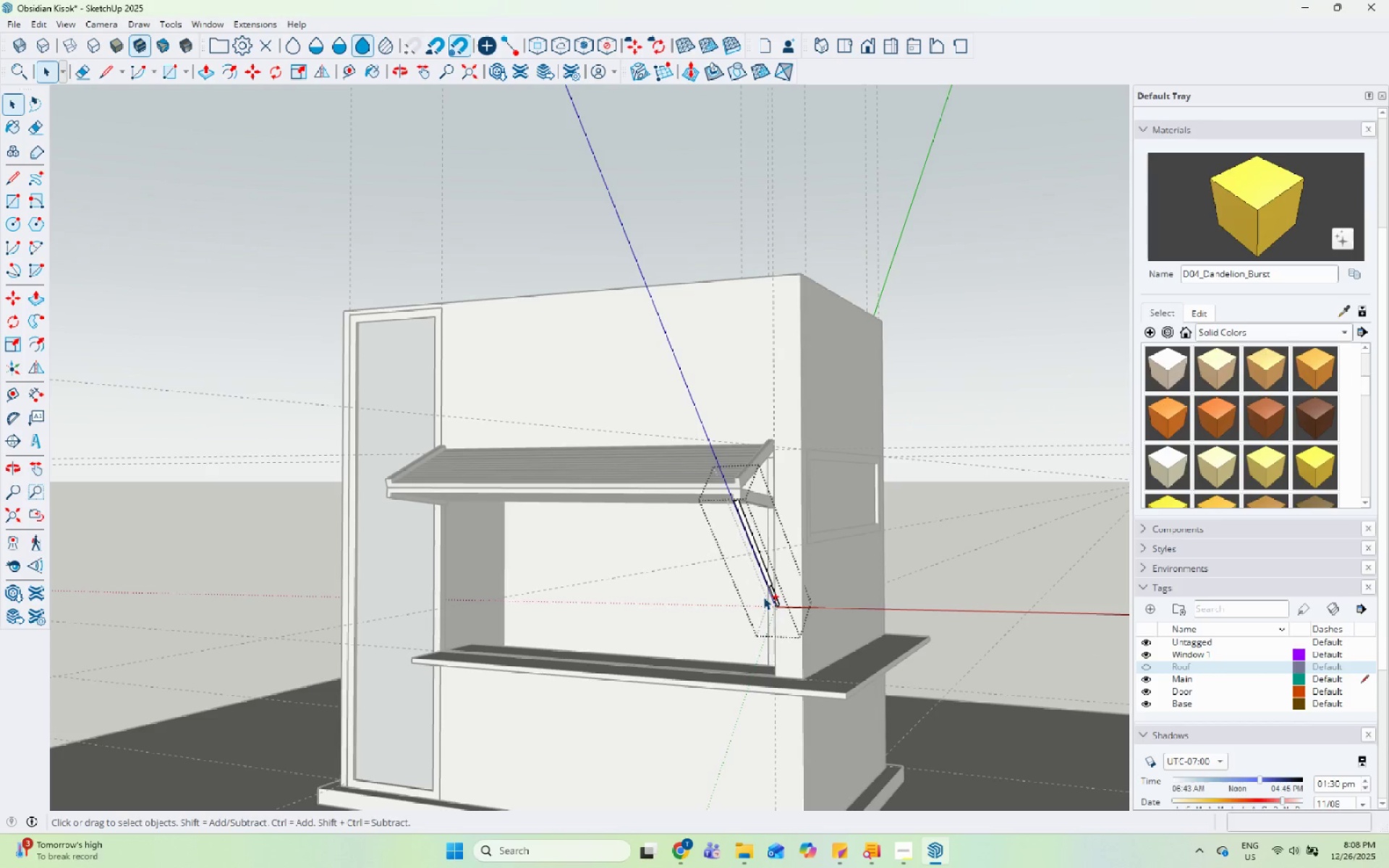 
key(Control+Z)
 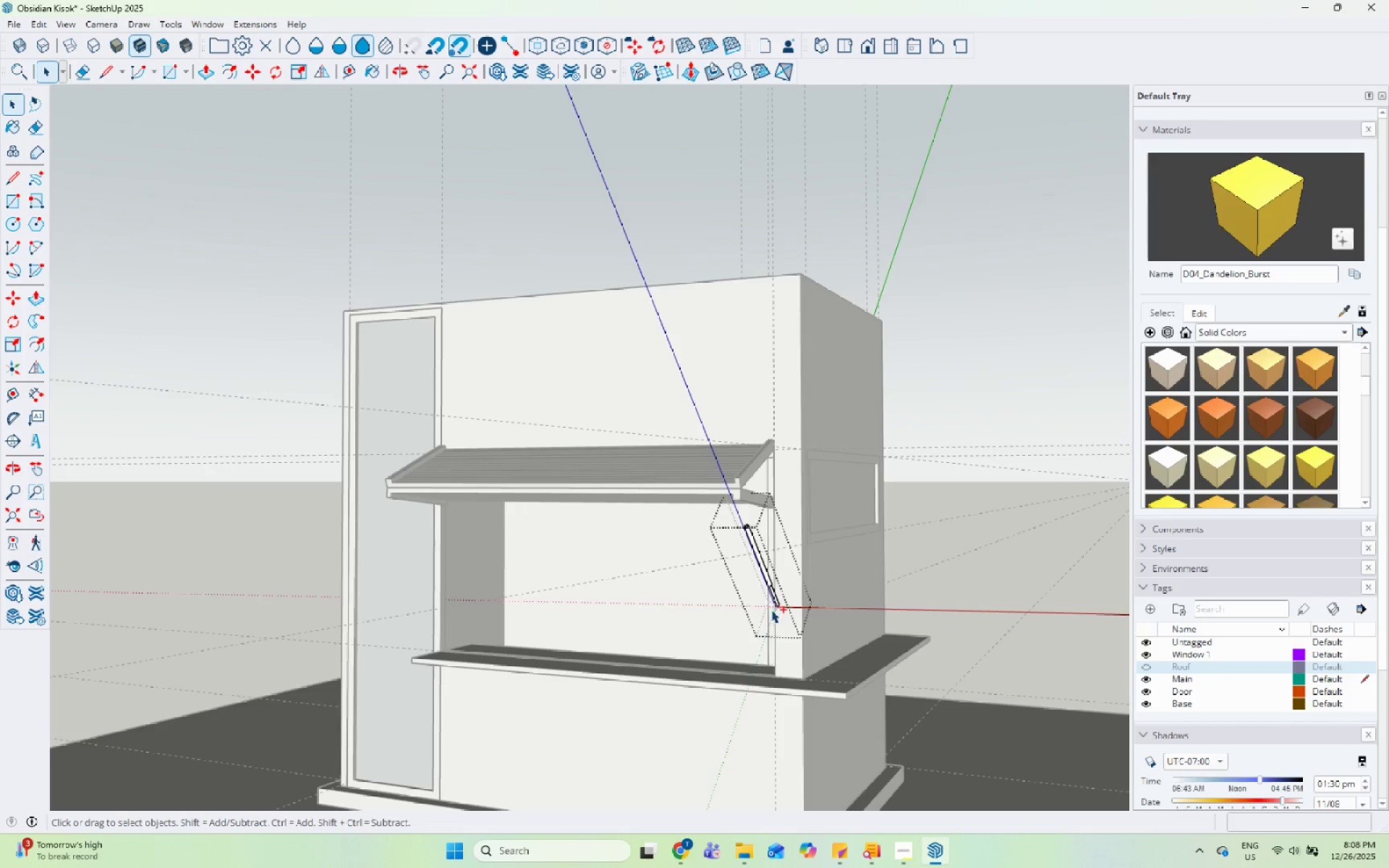 
key(Control+Z)
 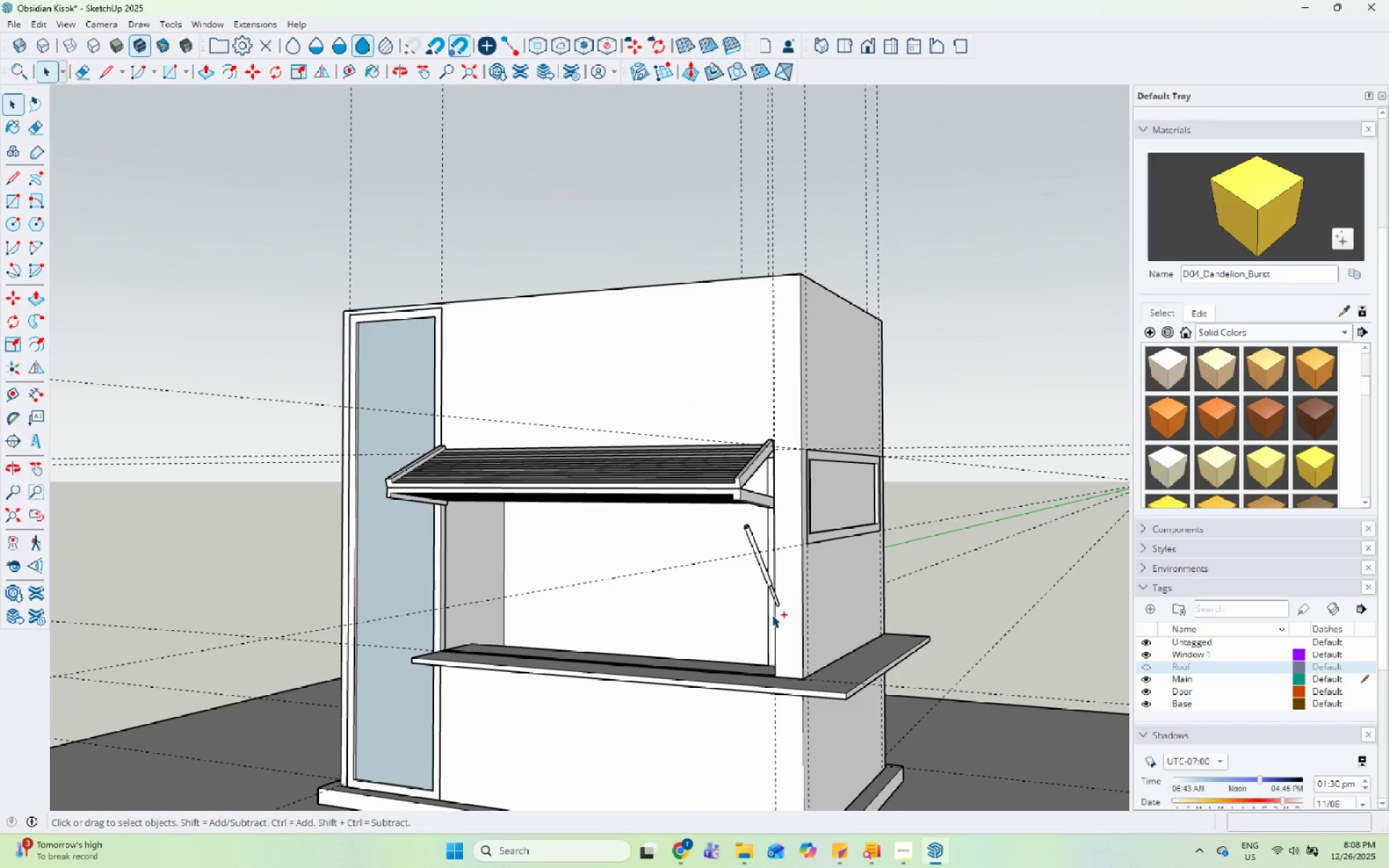 
key(Control+Z)
 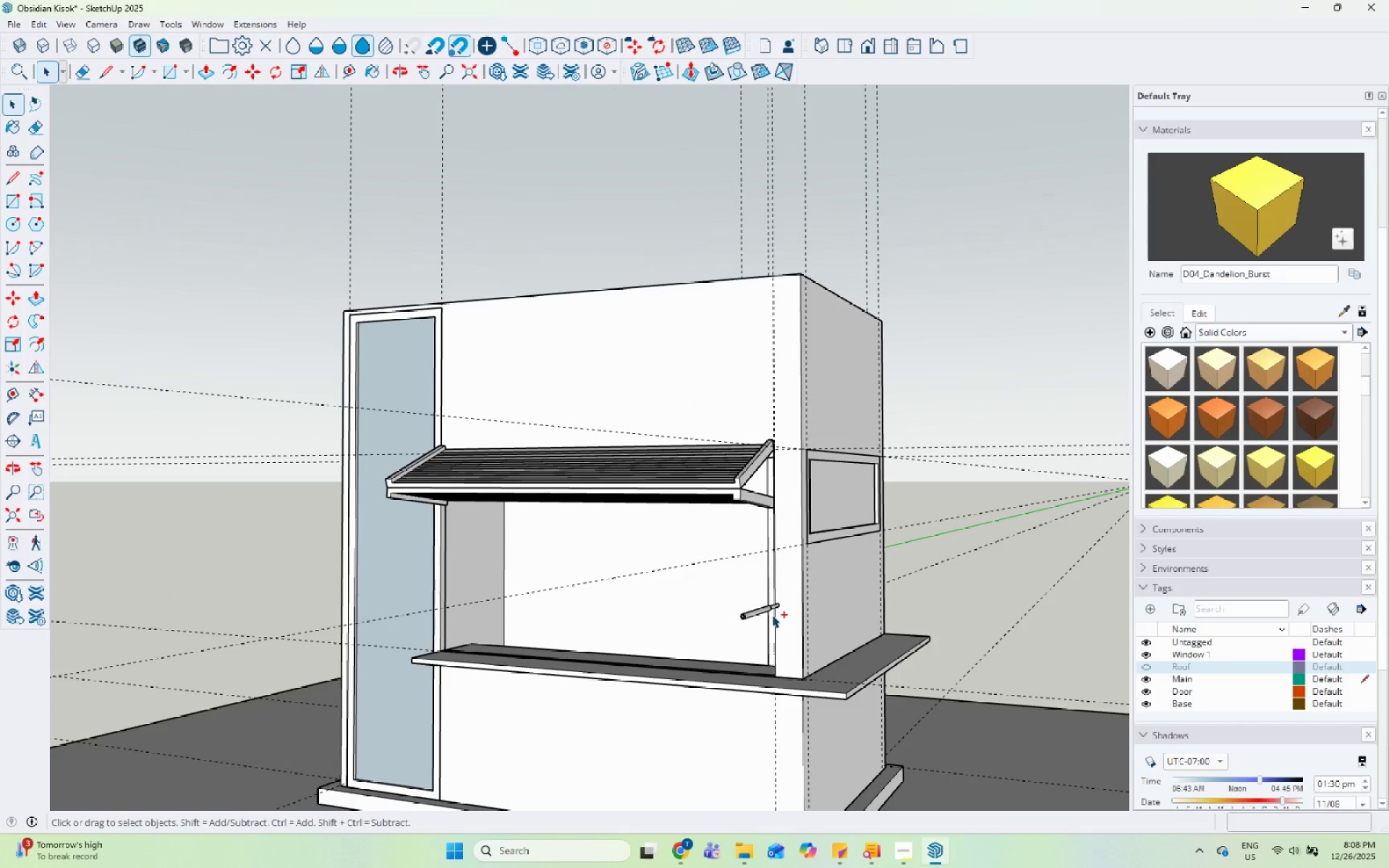 
key(Control+Z)
 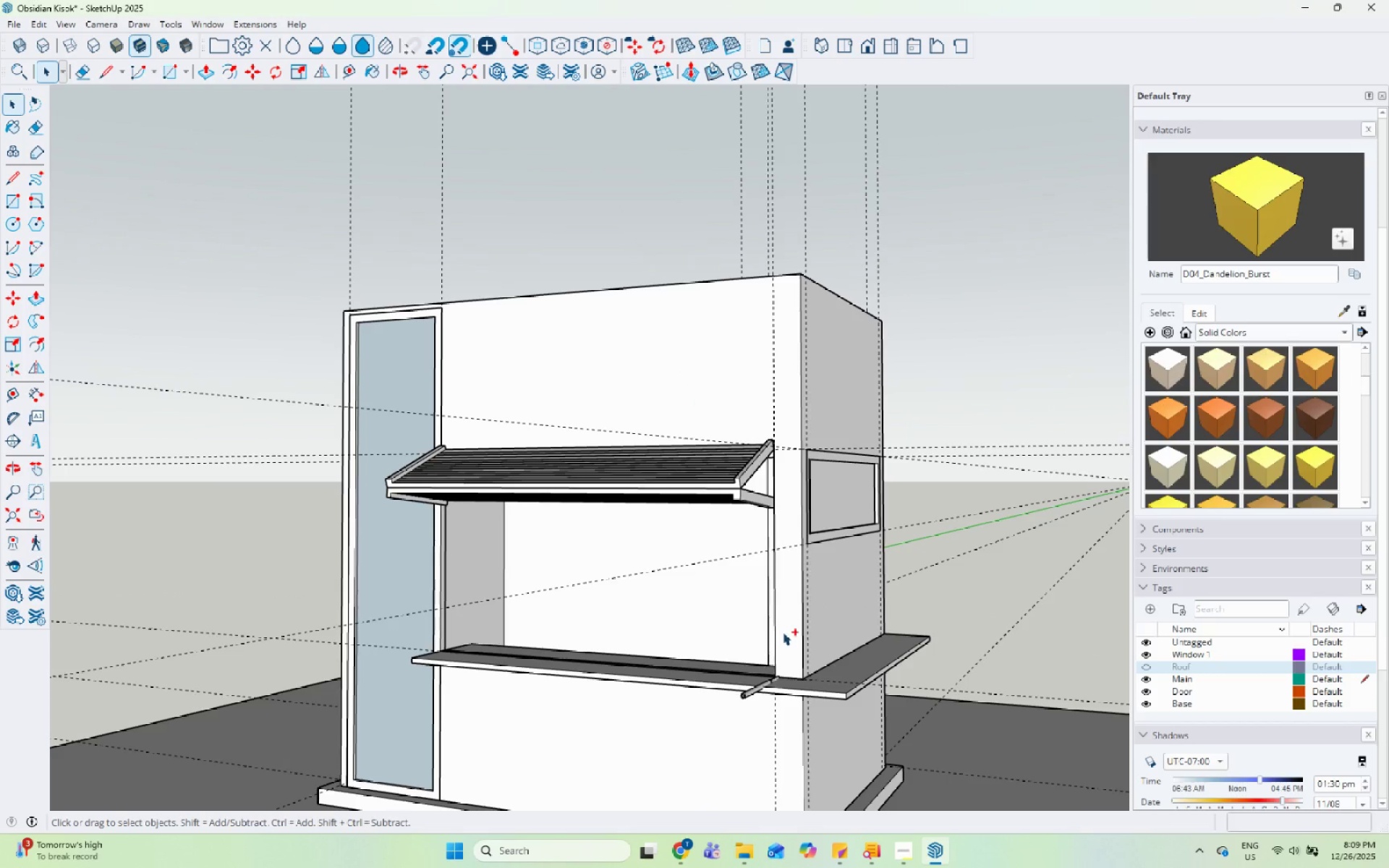 
key(Control+Z)
 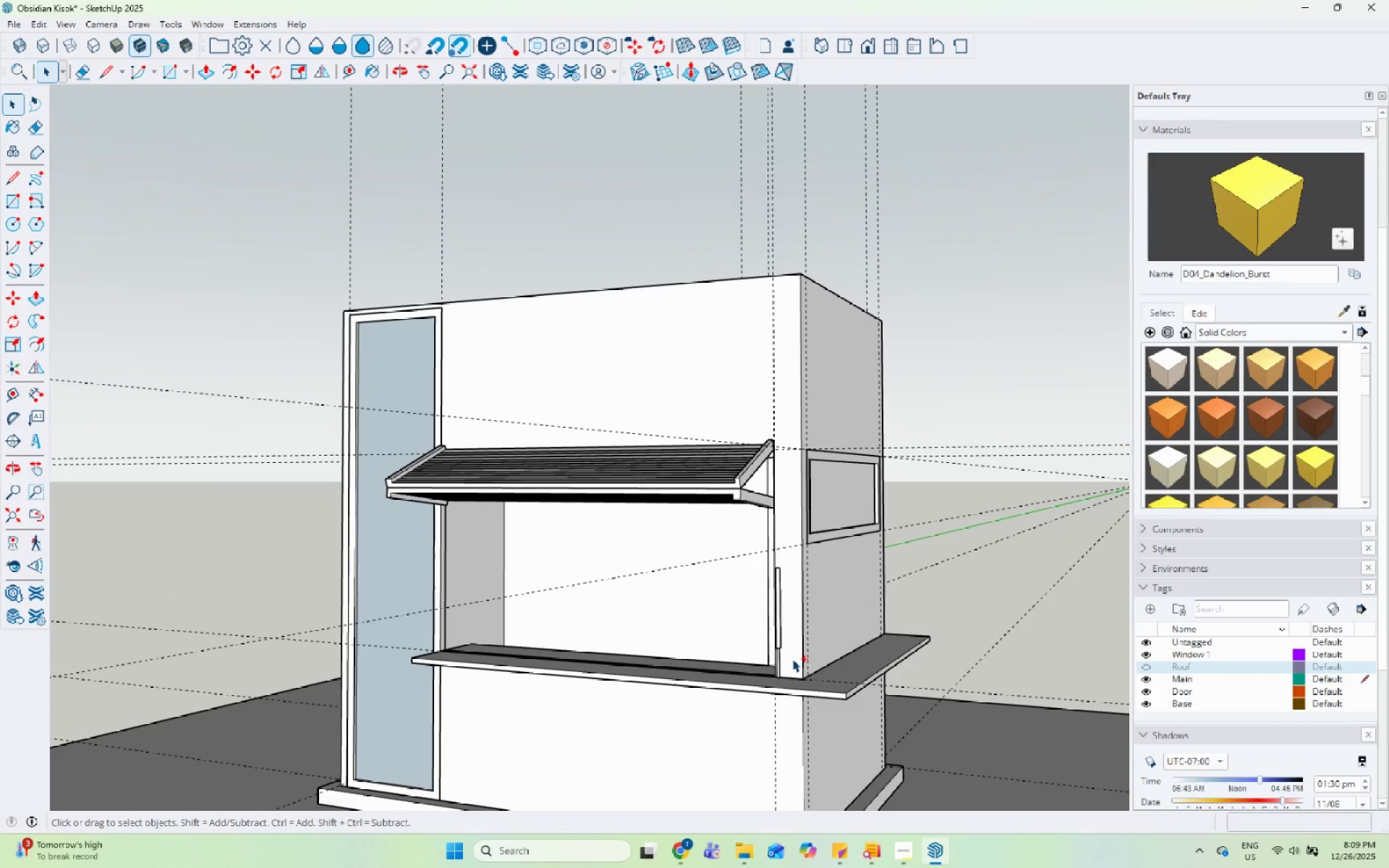 
key(Control+Z)
 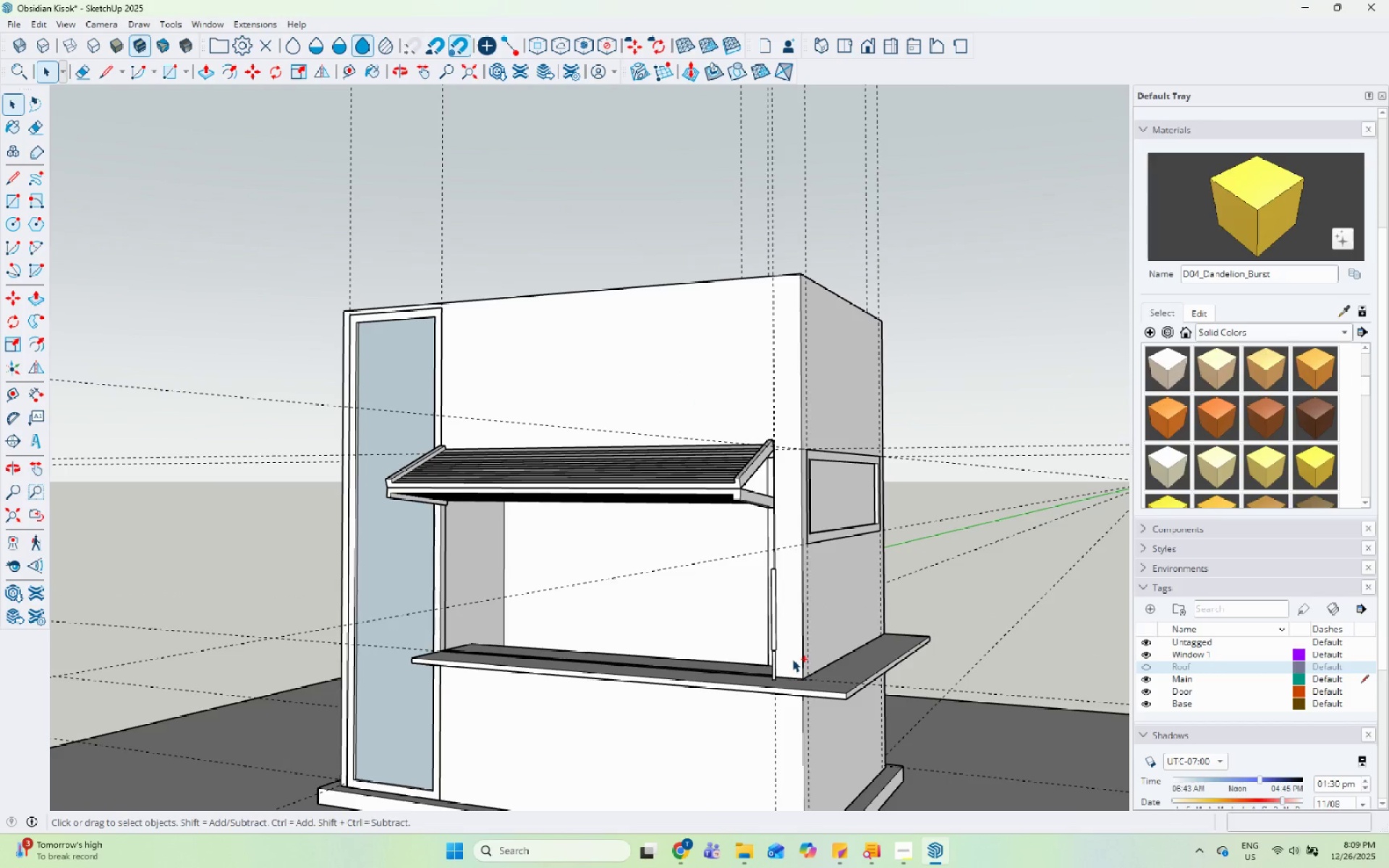 
left_click([566, 694])
 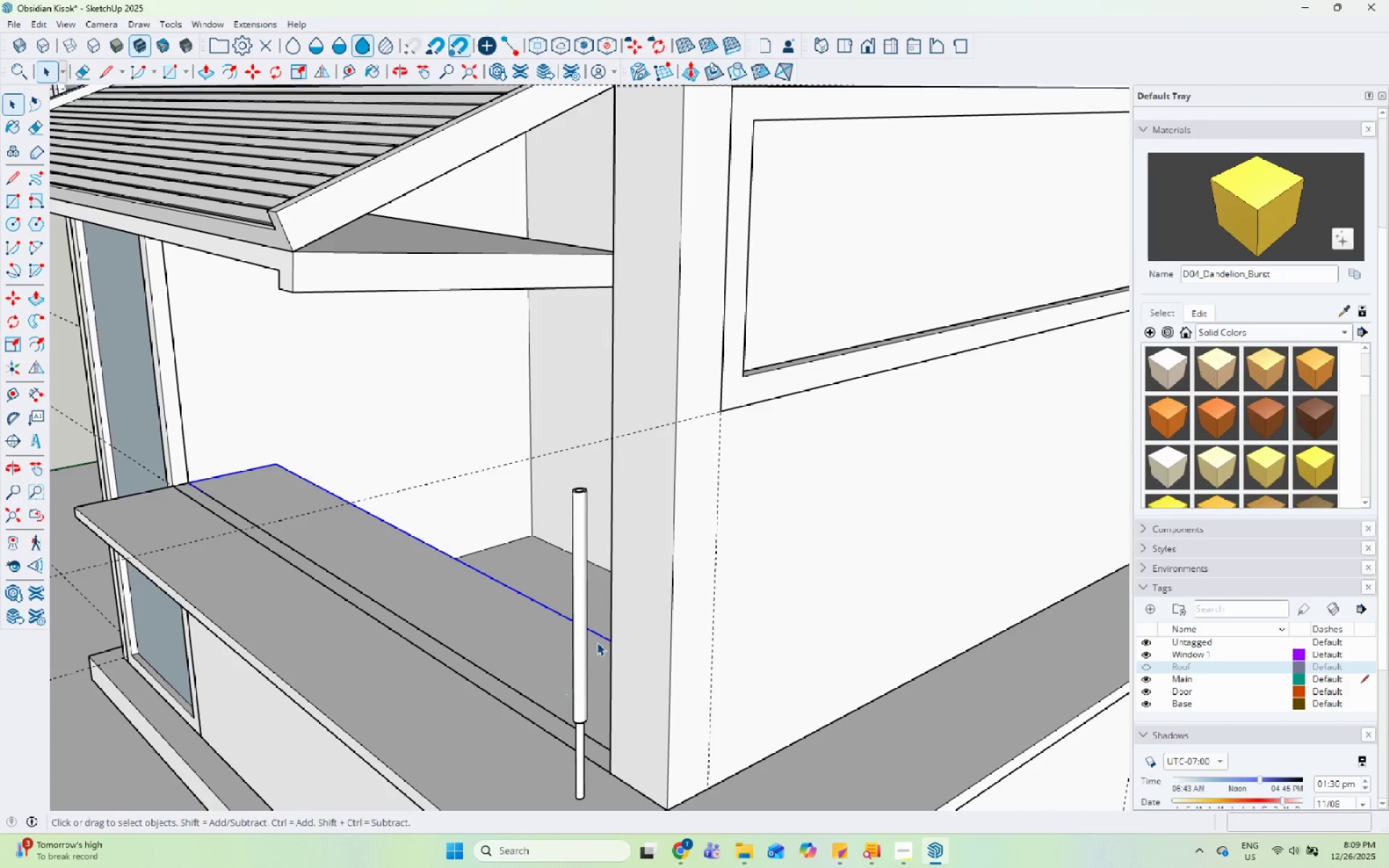 
scroll: coordinate [595, 815], scroll_direction: up, amount: 16.0
 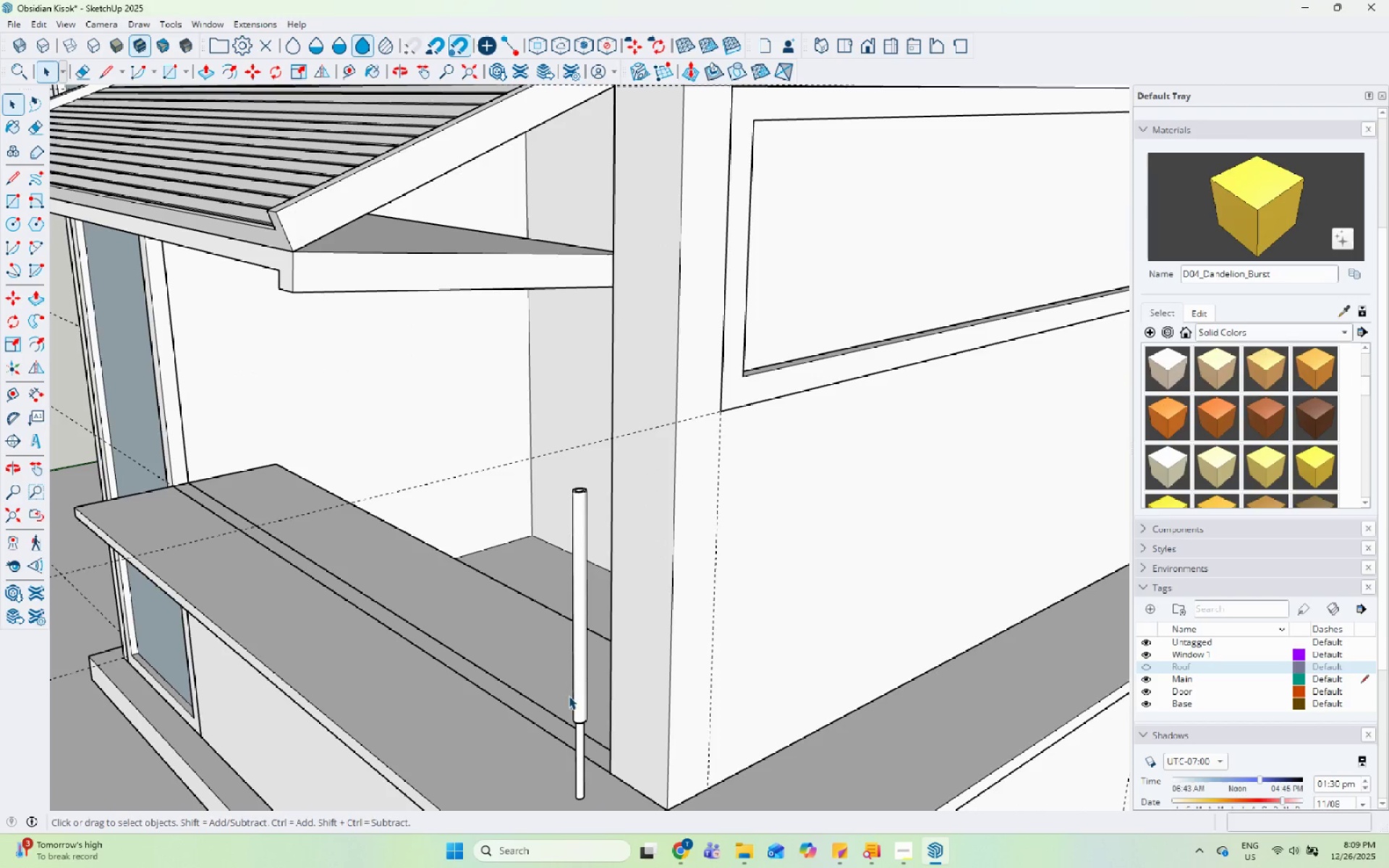 
scroll: coordinate [632, 499], scroll_direction: down, amount: 7.0
 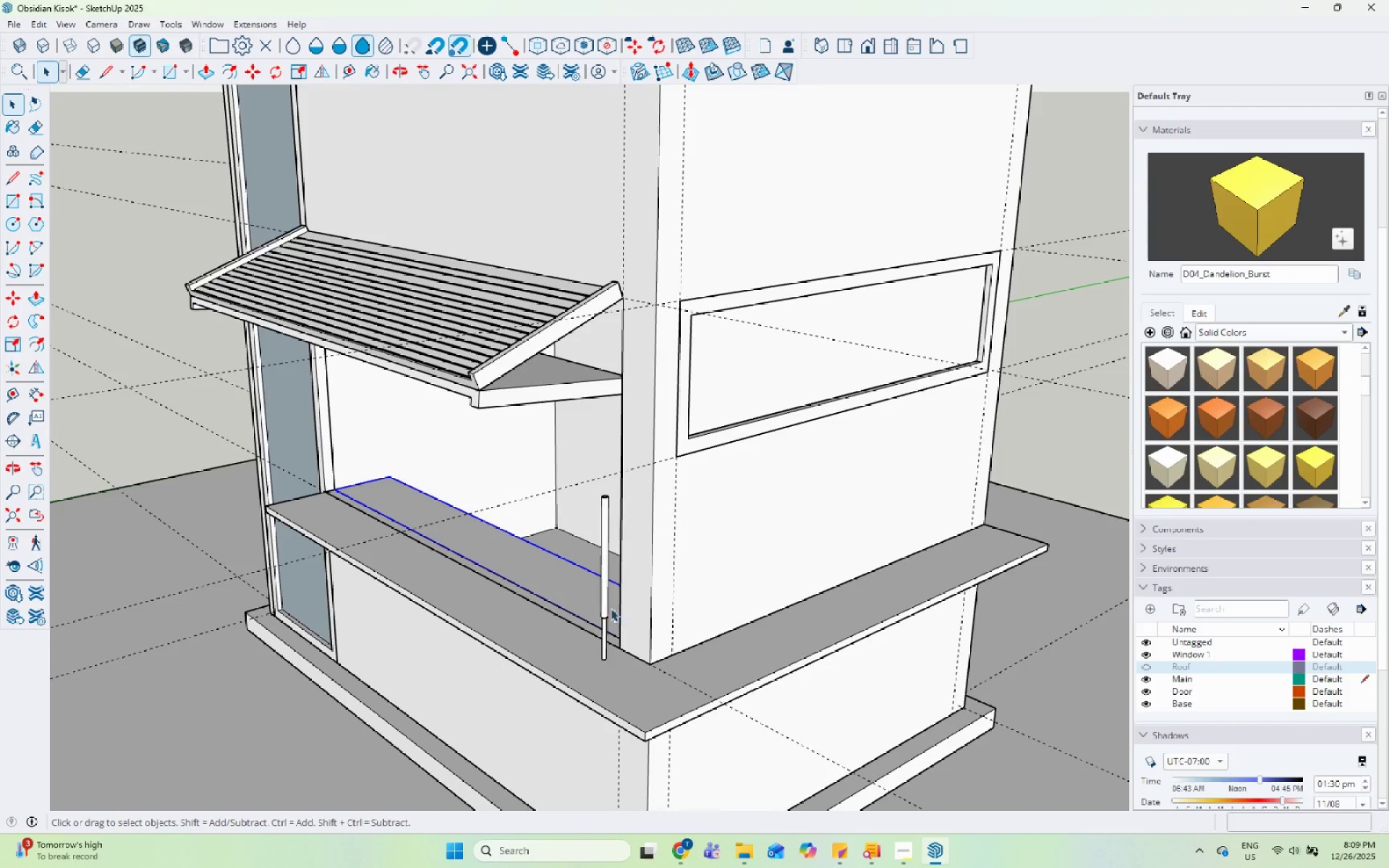 
left_click([604, 608])
 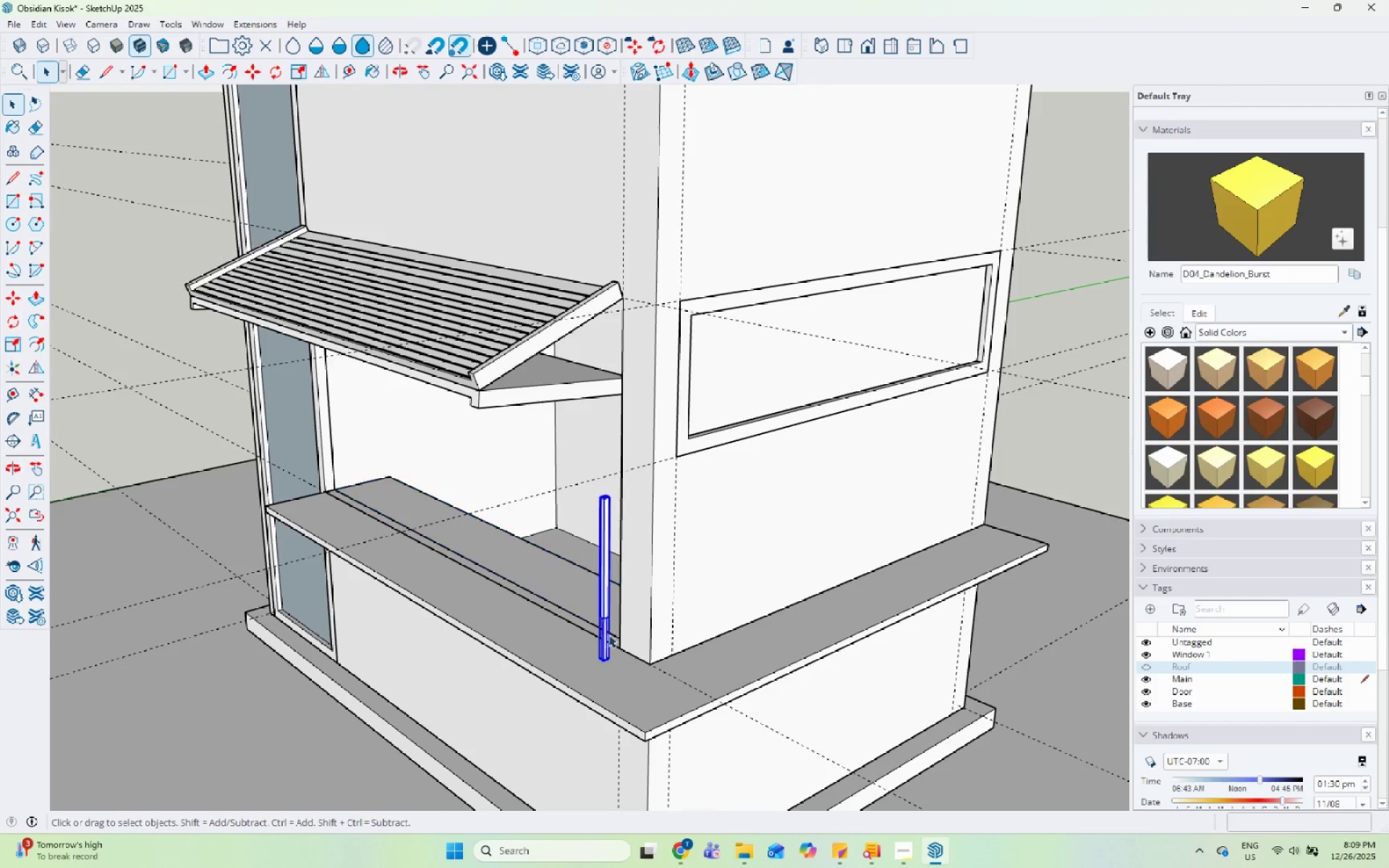 
key(M)
 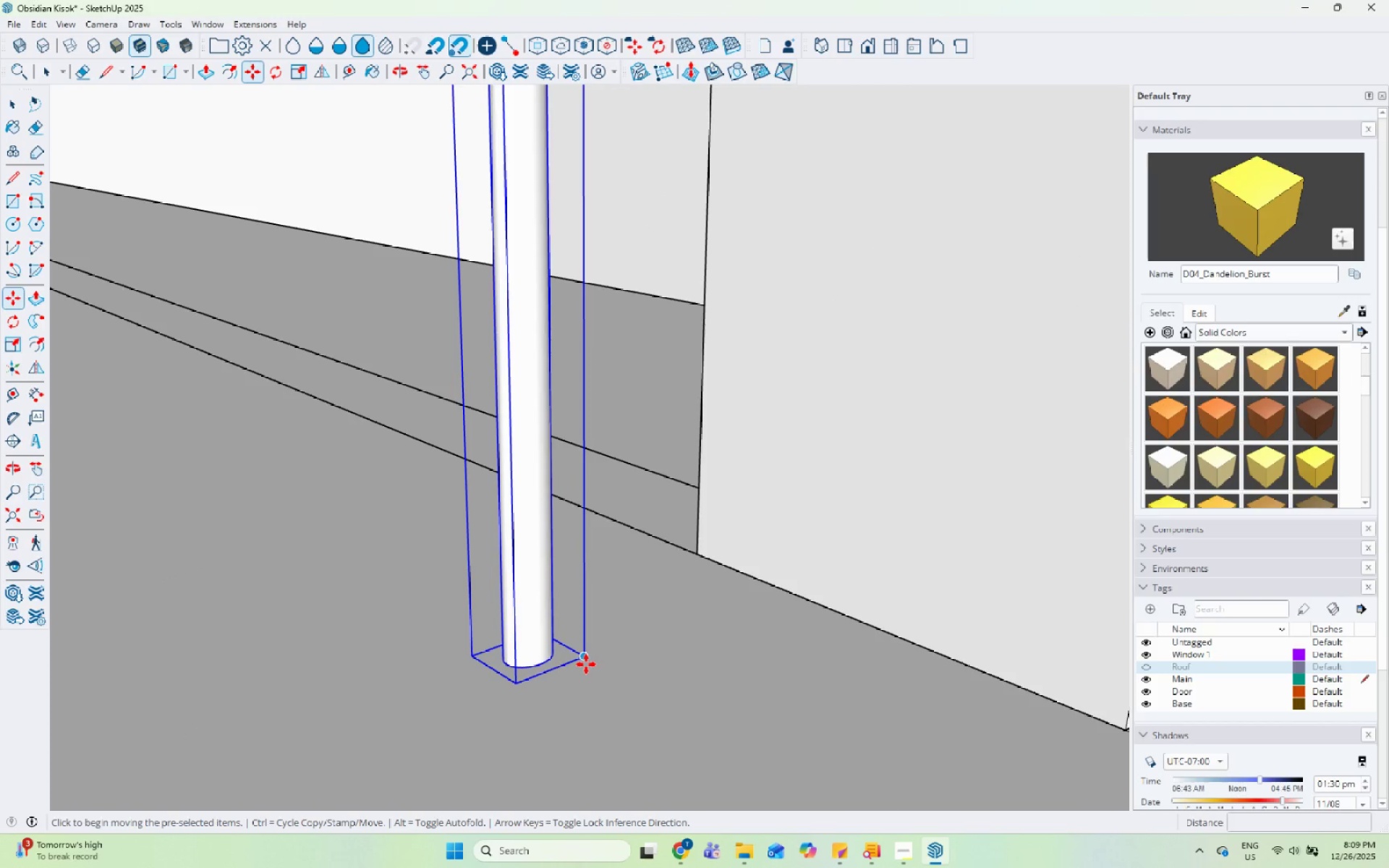 
scroll: coordinate [608, 681], scroll_direction: up, amount: 24.0
 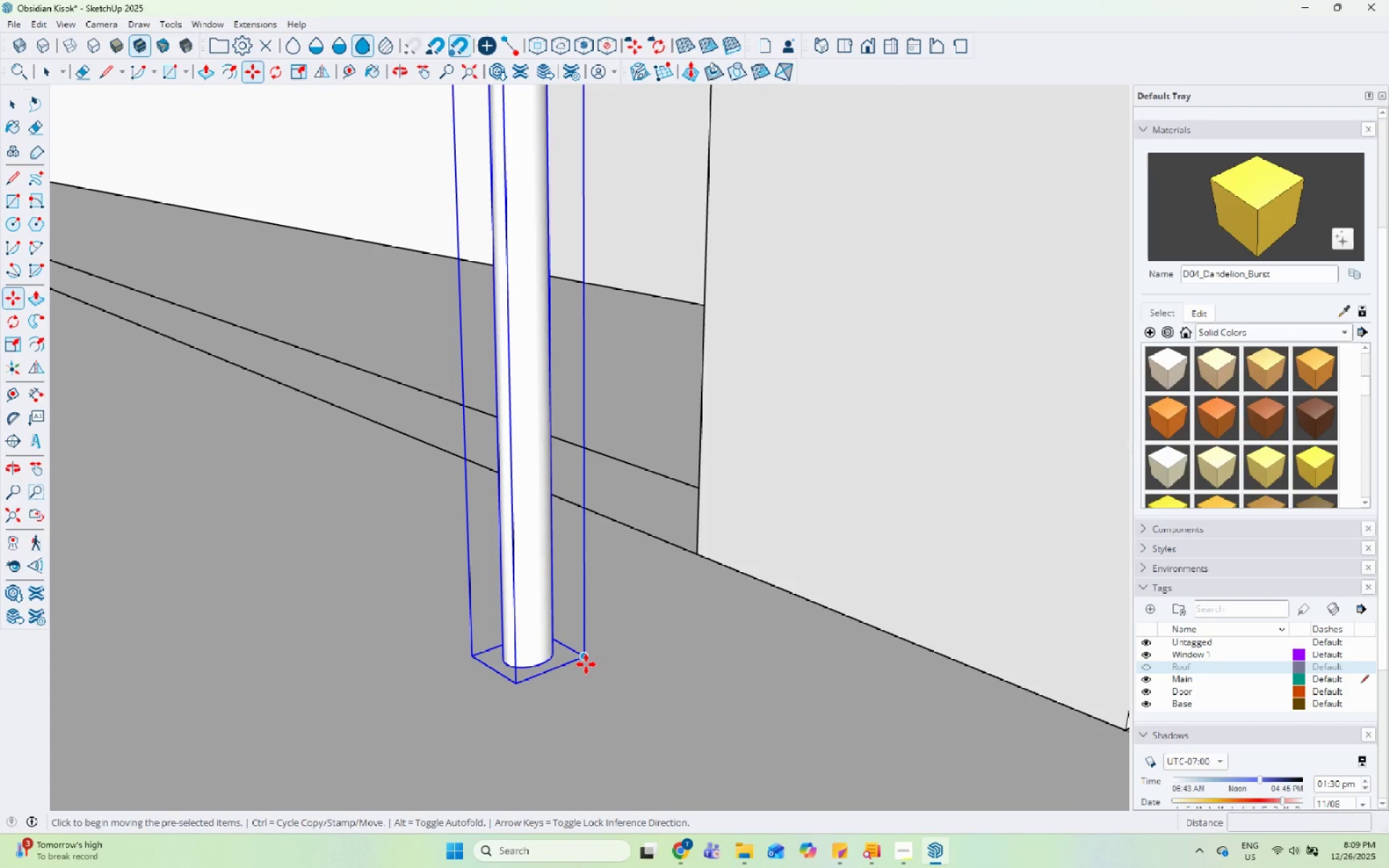 
left_click_drag(start_coordinate=[586, 664], to_coordinate=[595, 660])
 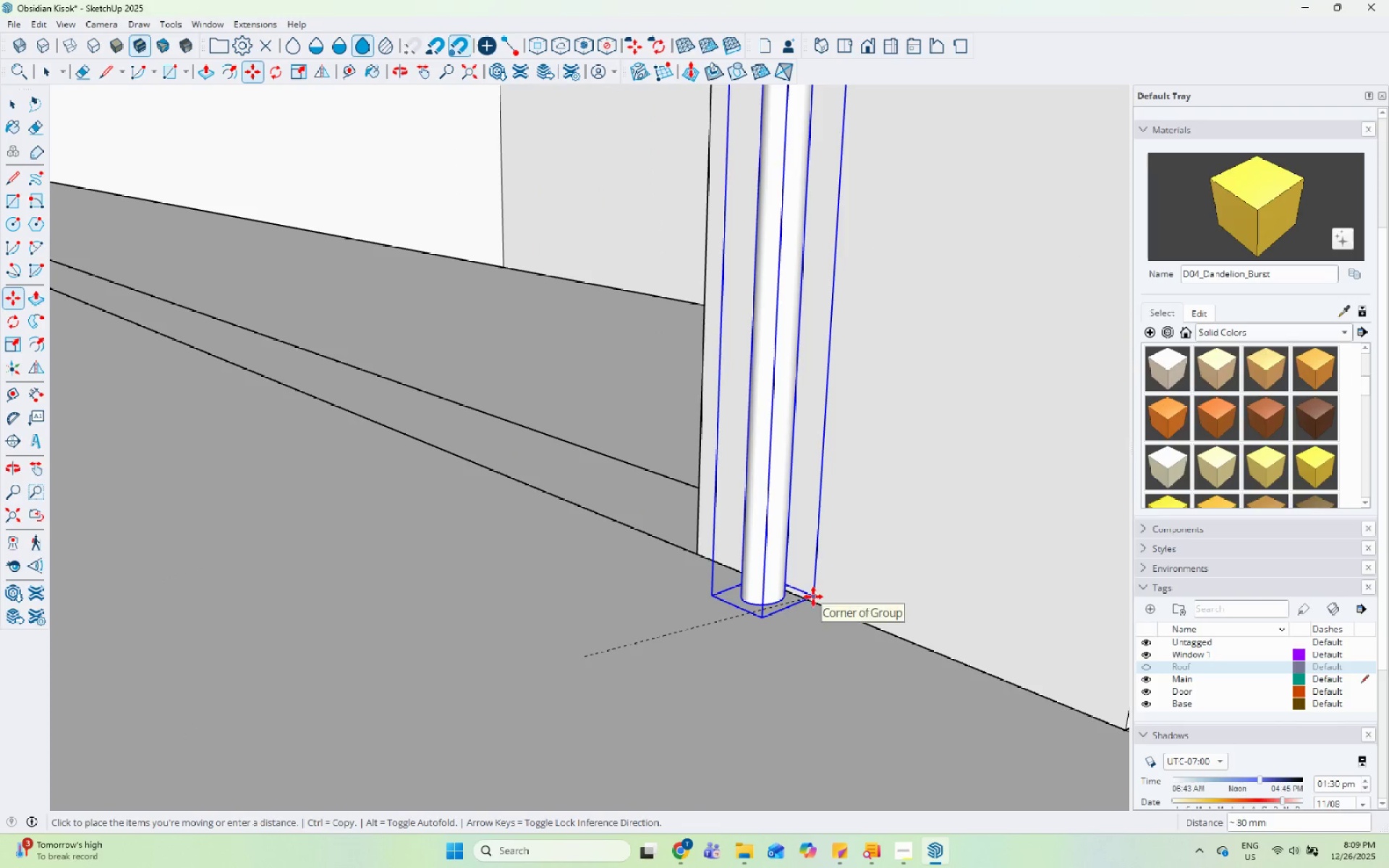 
left_click([811, 600])
 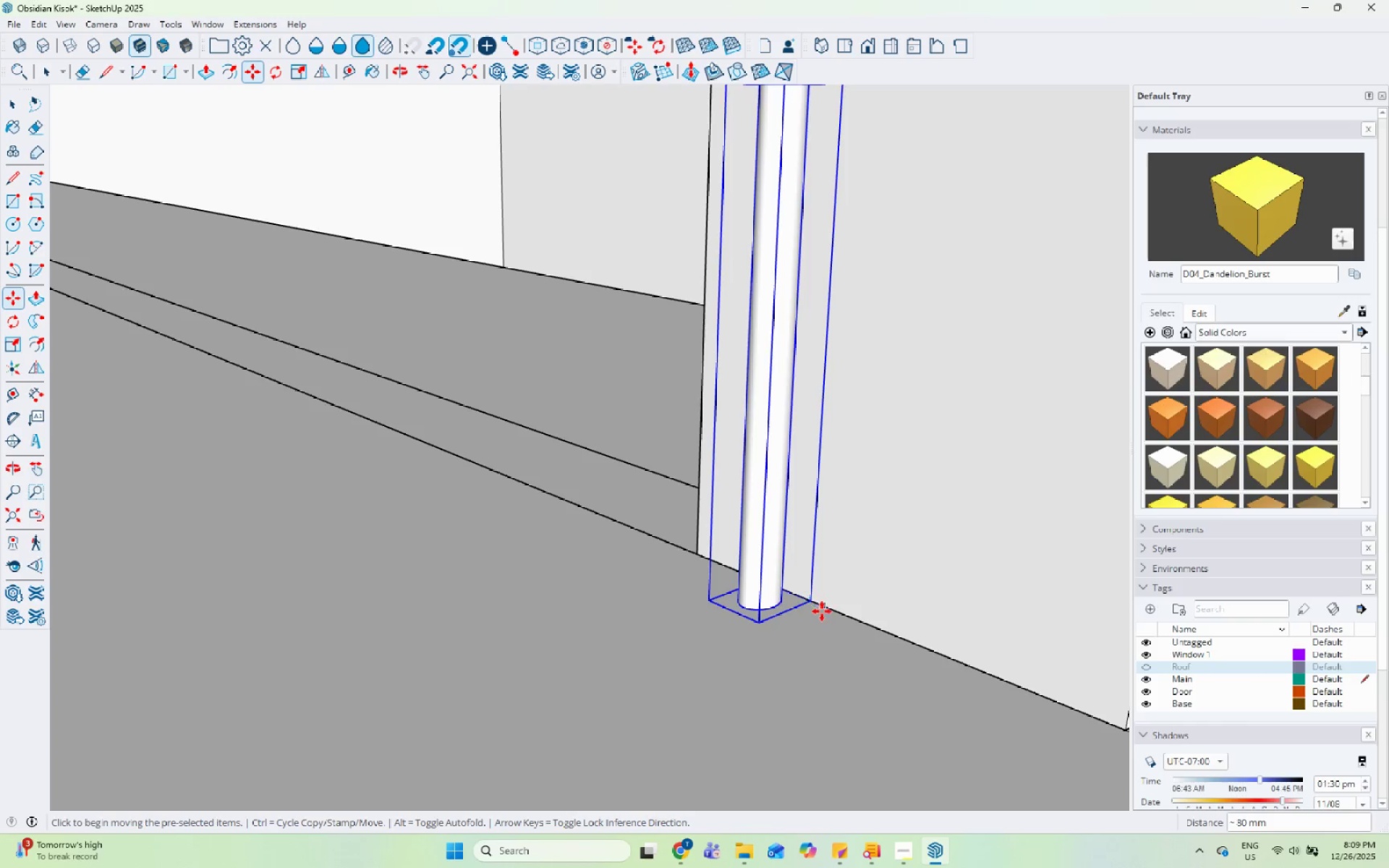 
scroll: coordinate [822, 602], scroll_direction: up, amount: 5.0
 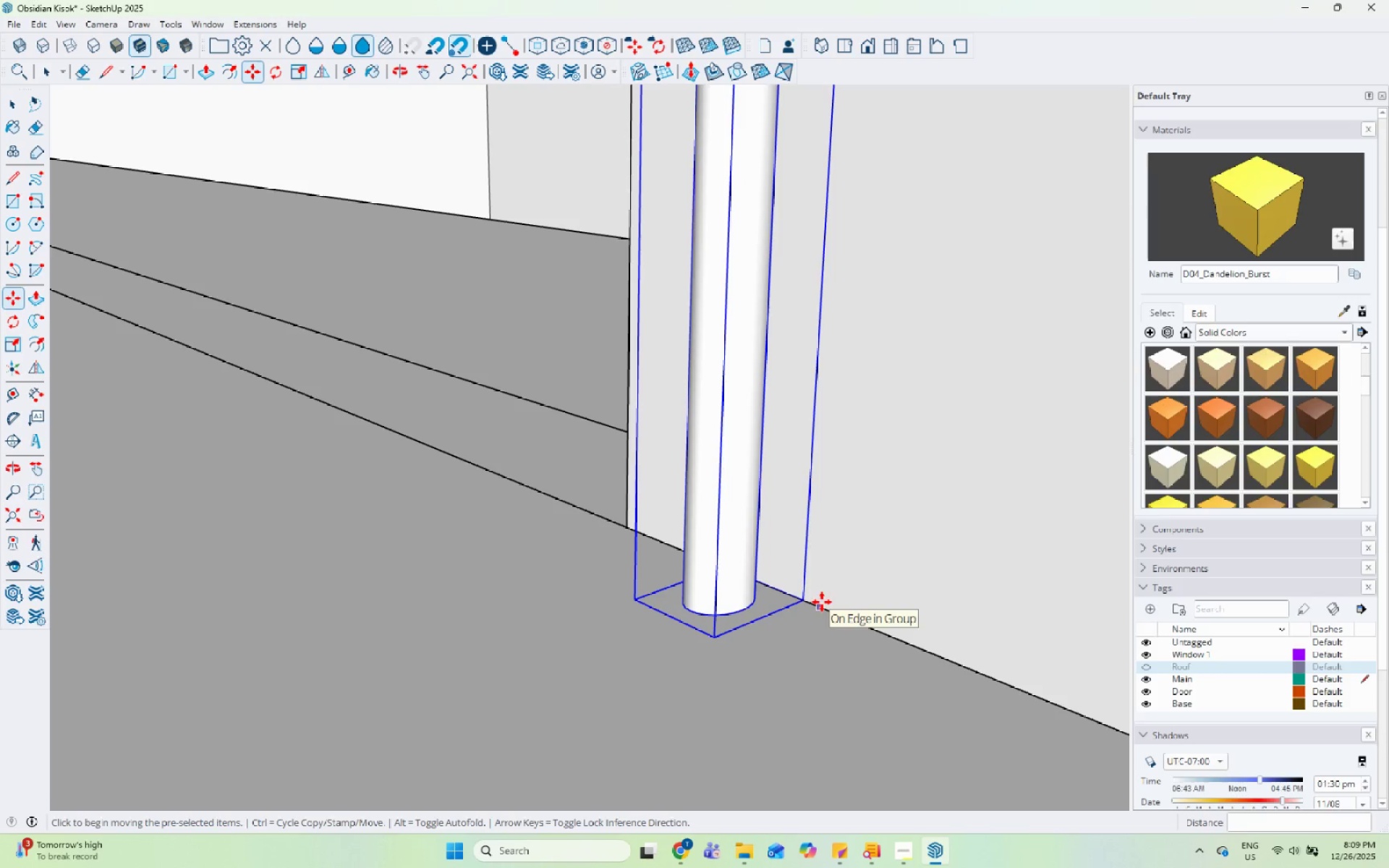 
key(R)
 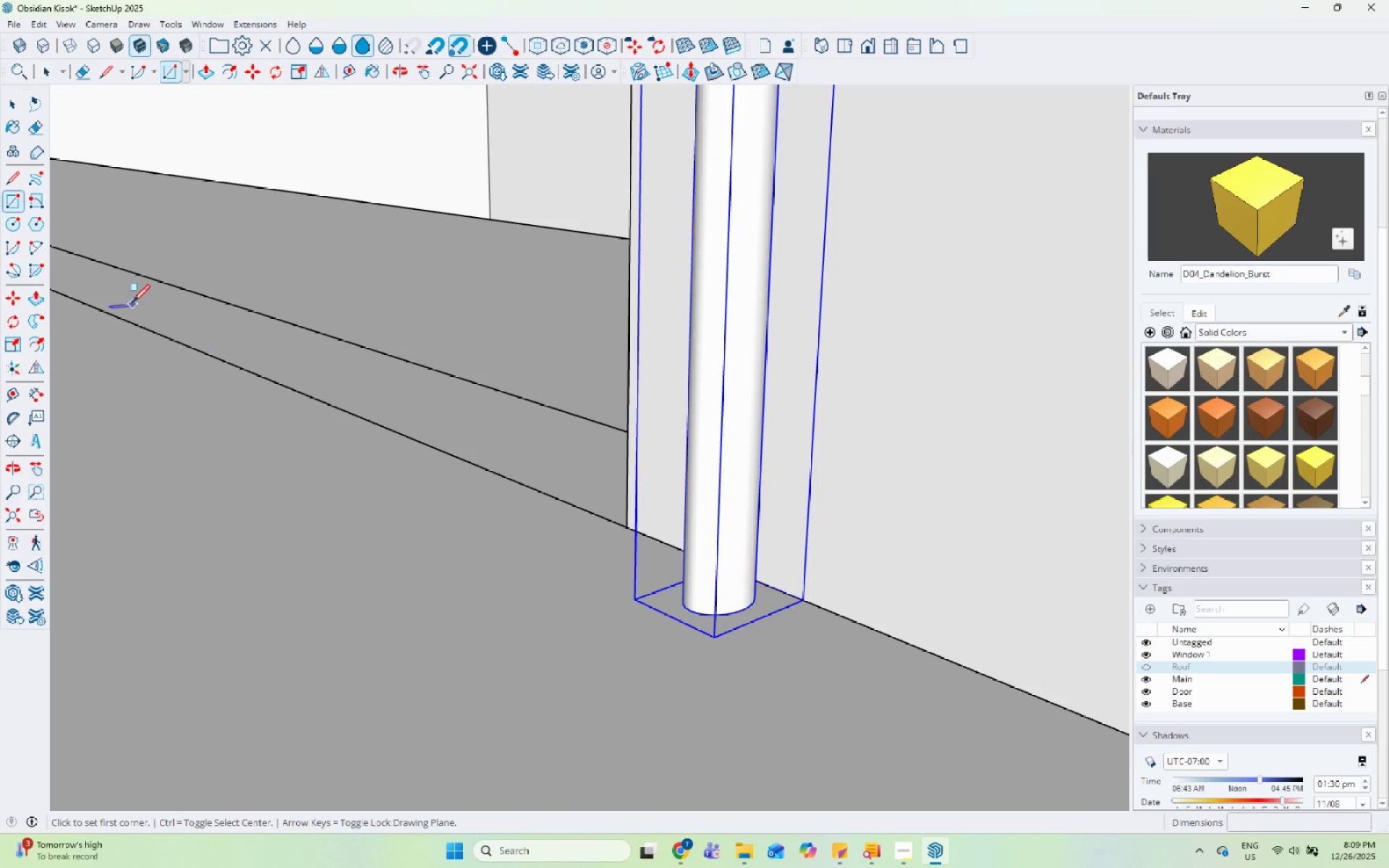 
left_click_drag(start_coordinate=[16, 323], to_coordinate=[38, 323])
 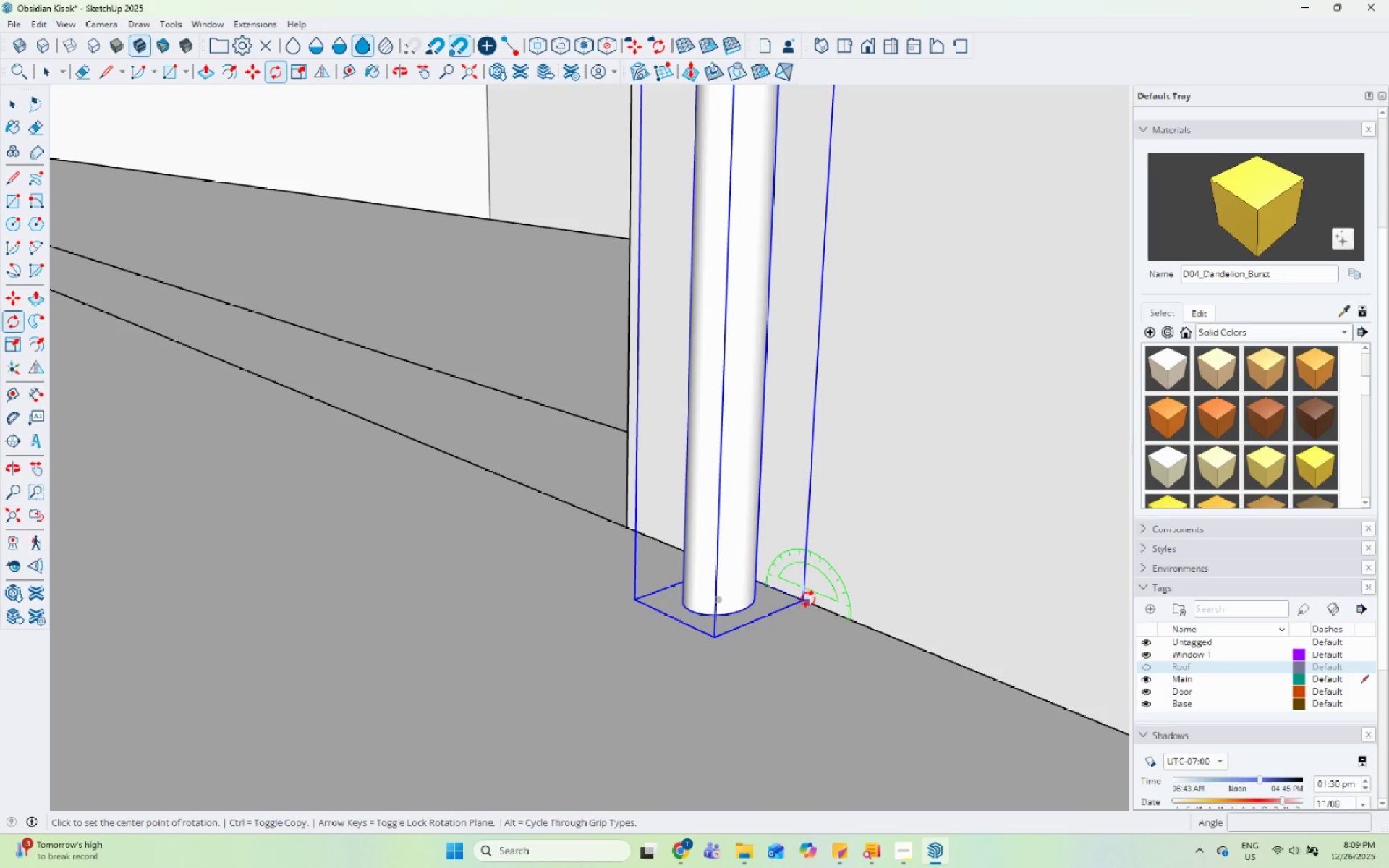 
scroll: coordinate [811, 604], scroll_direction: up, amount: 12.0
 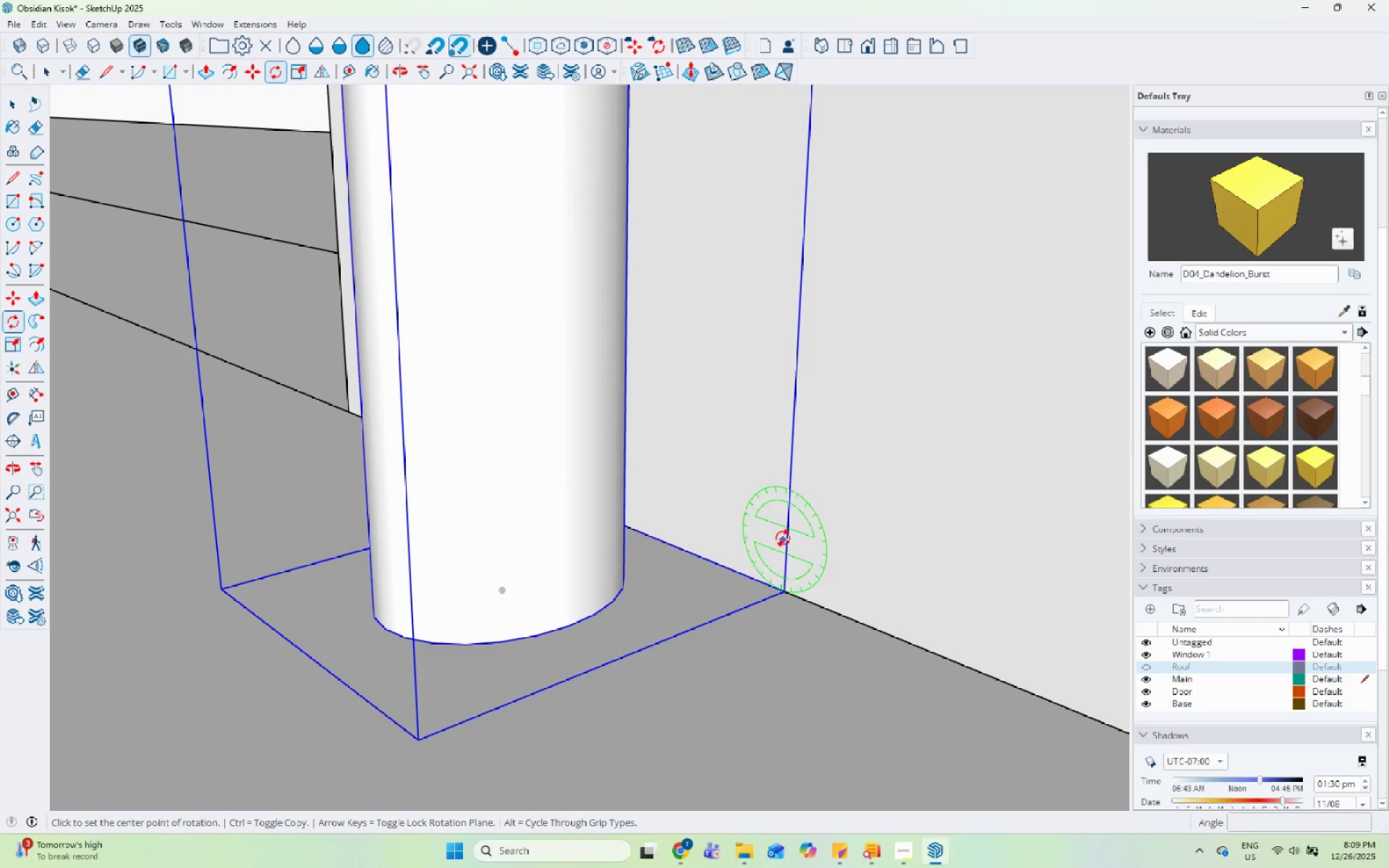 
wait(5.03)
 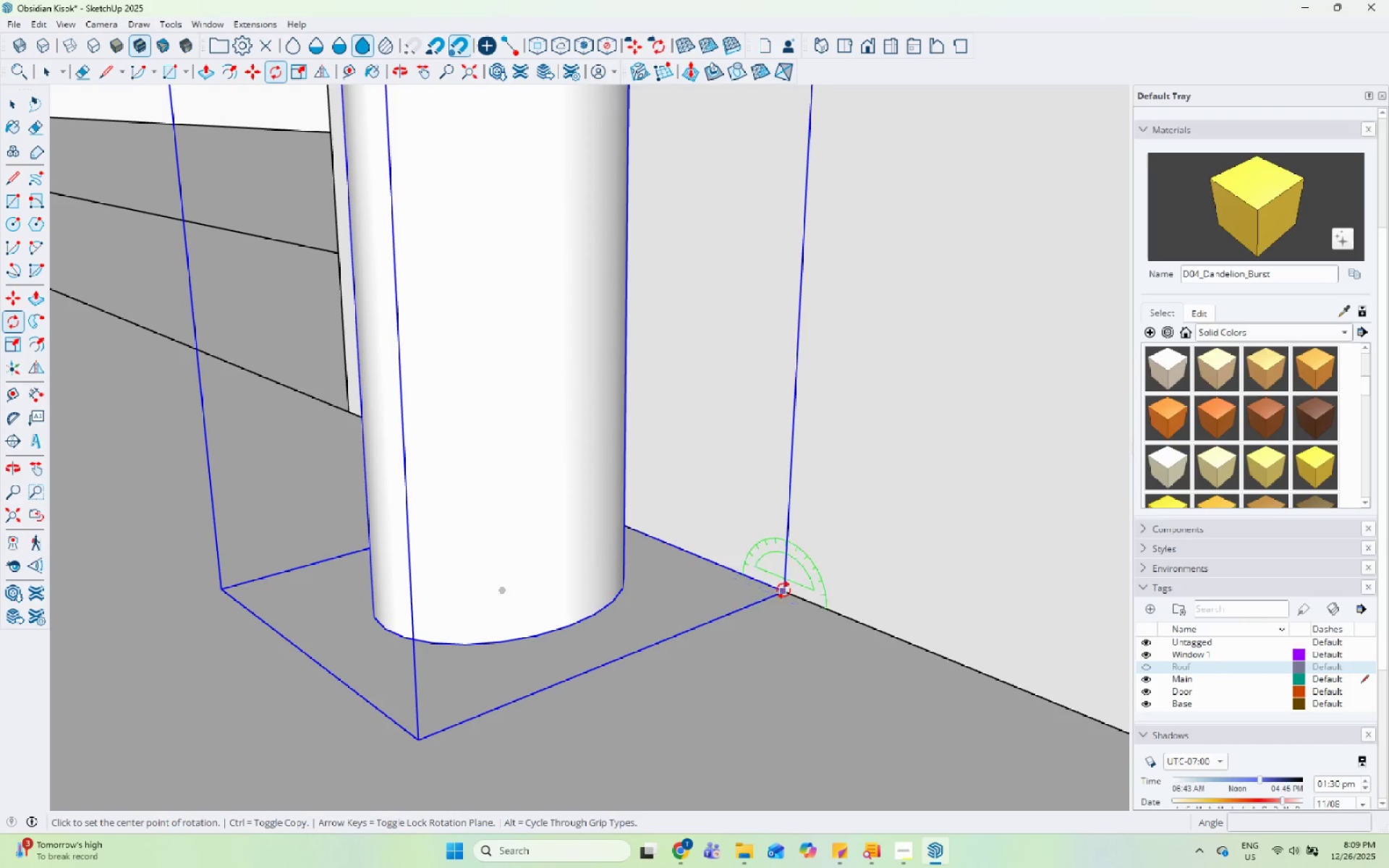 
key(Space)
 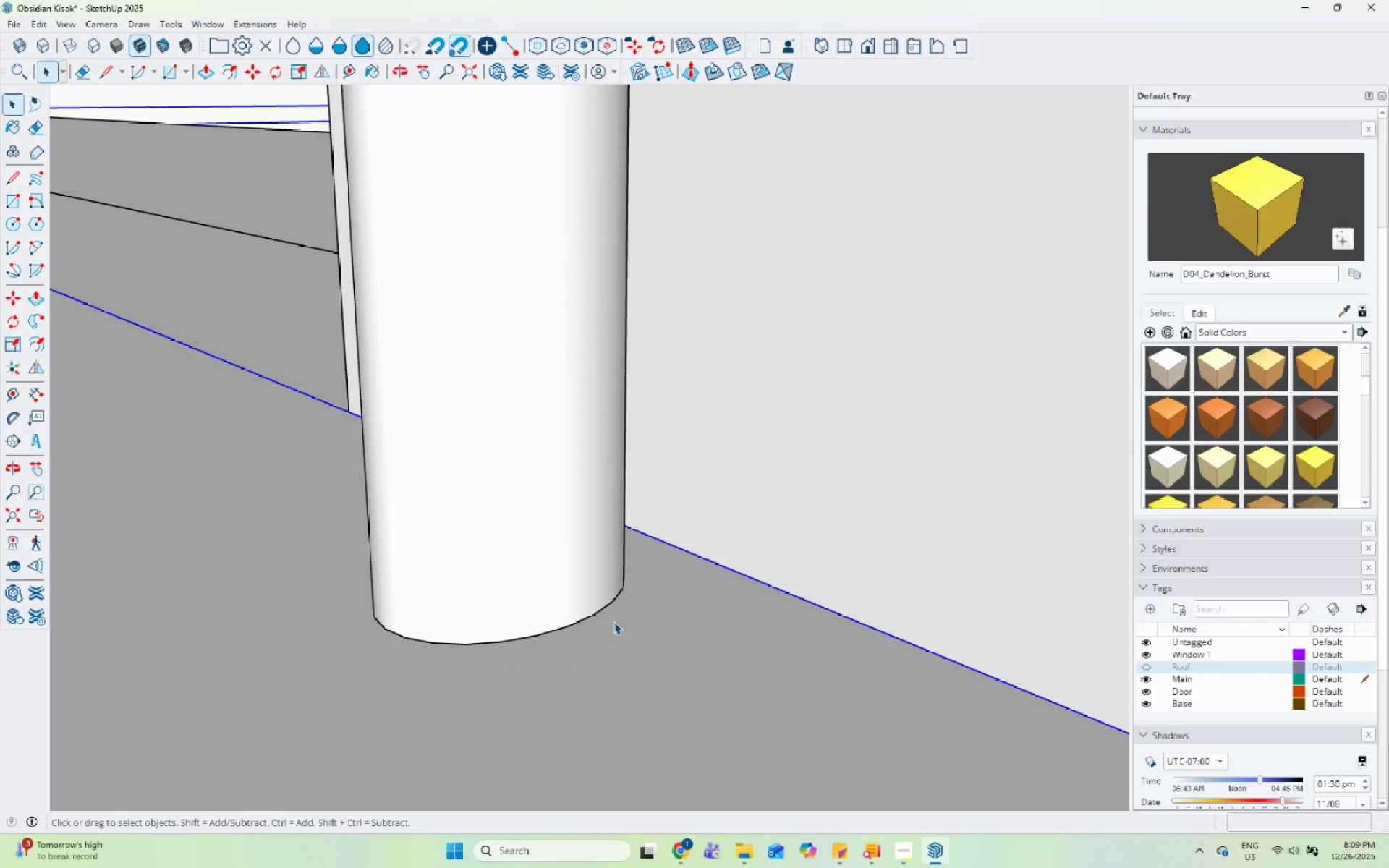 
double_click([598, 600])
 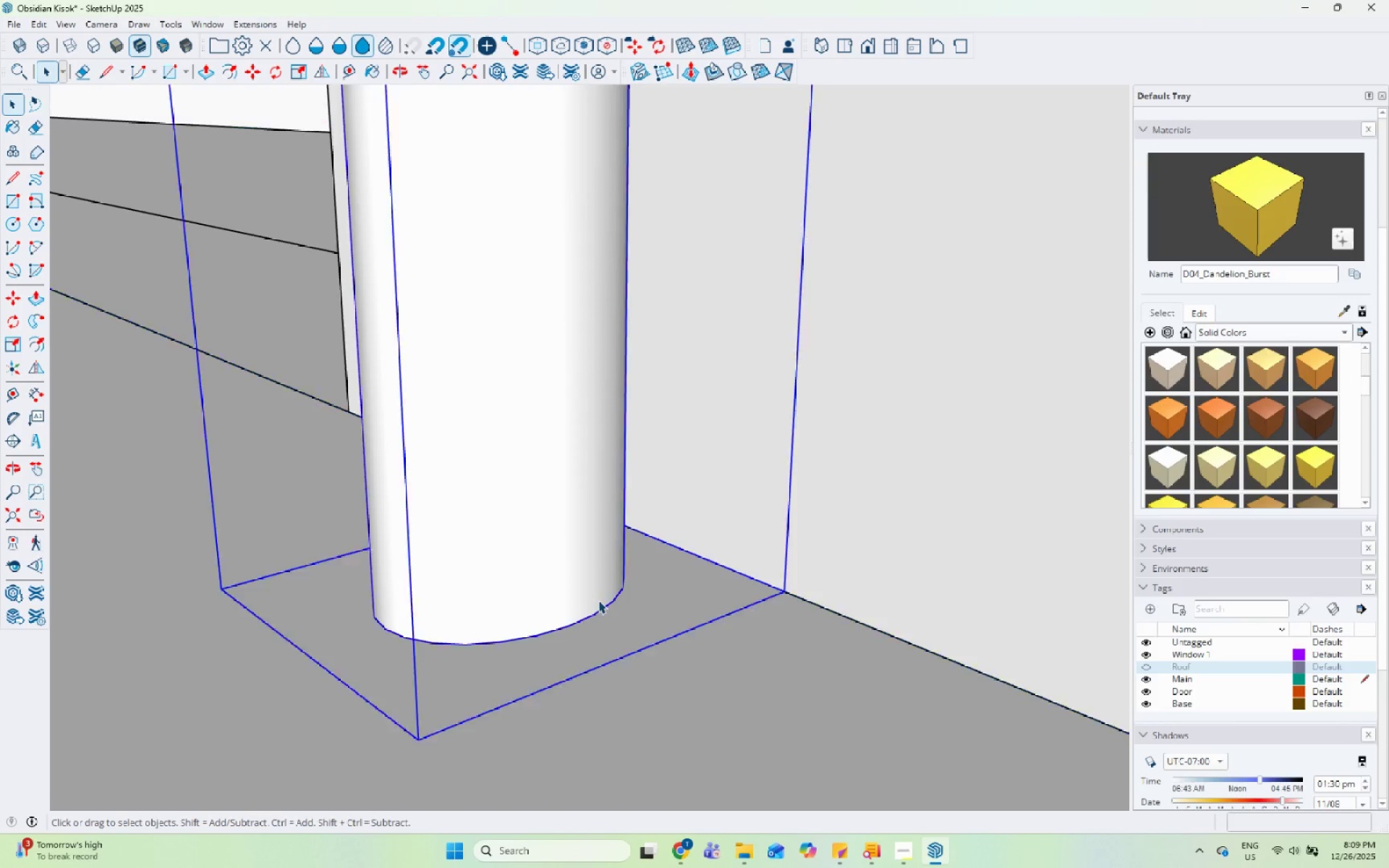 
triple_click([598, 600])
 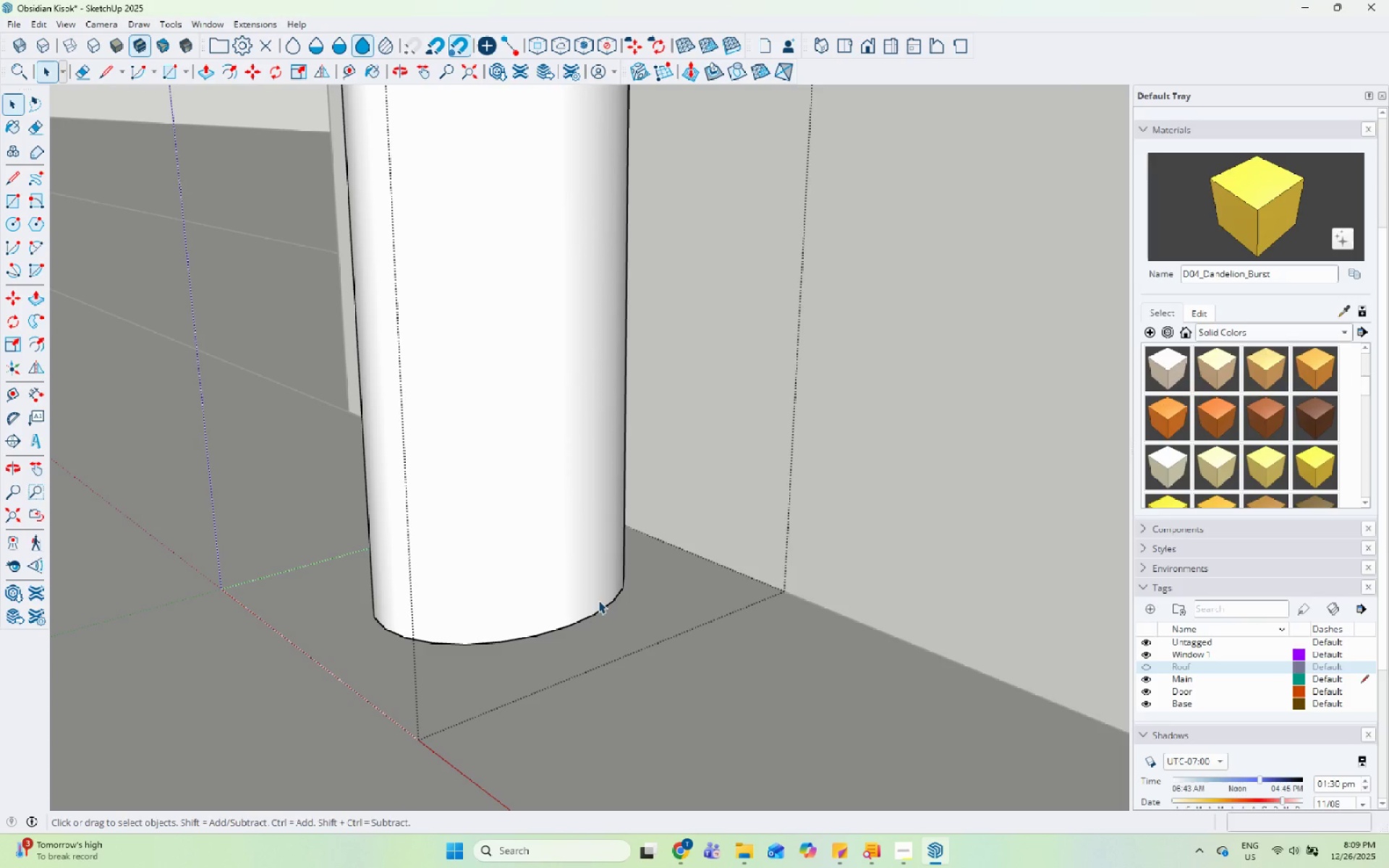 
triple_click([598, 600])
 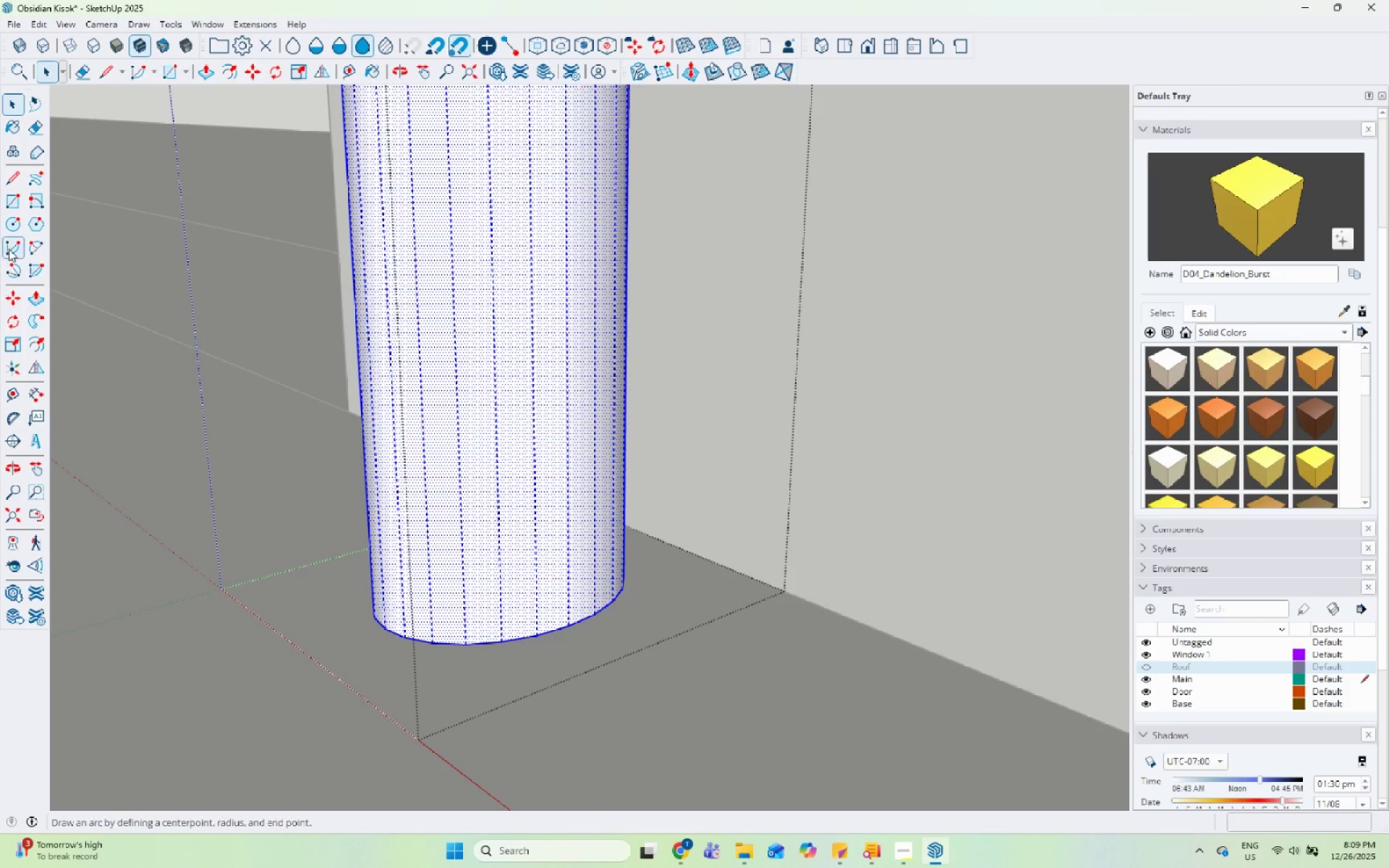 
left_click_drag(start_coordinate=[12, 201], to_coordinate=[17, 203])
 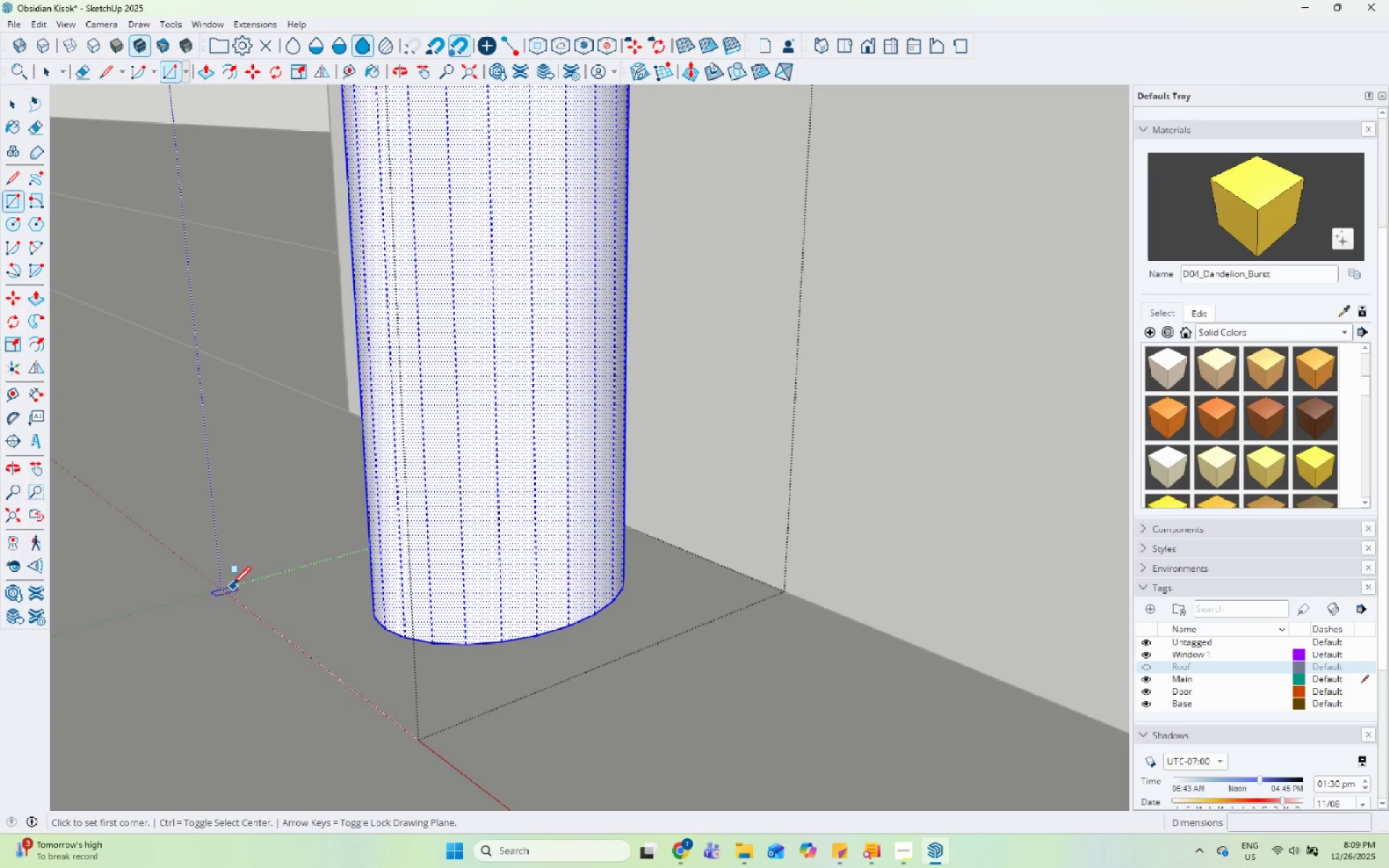 
left_click_drag(start_coordinate=[222, 586], to_coordinate=[229, 586])
 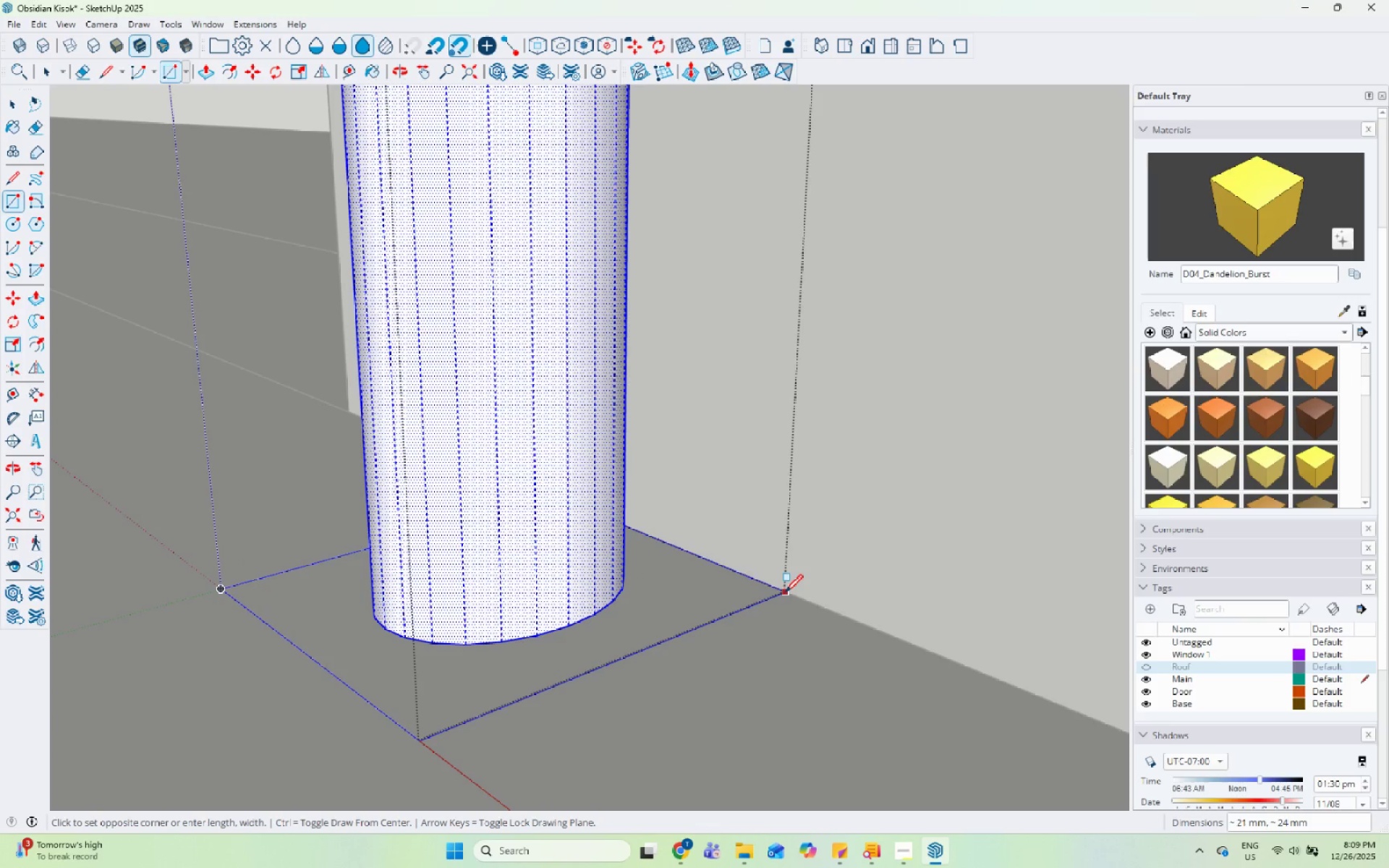 
left_click([785, 594])
 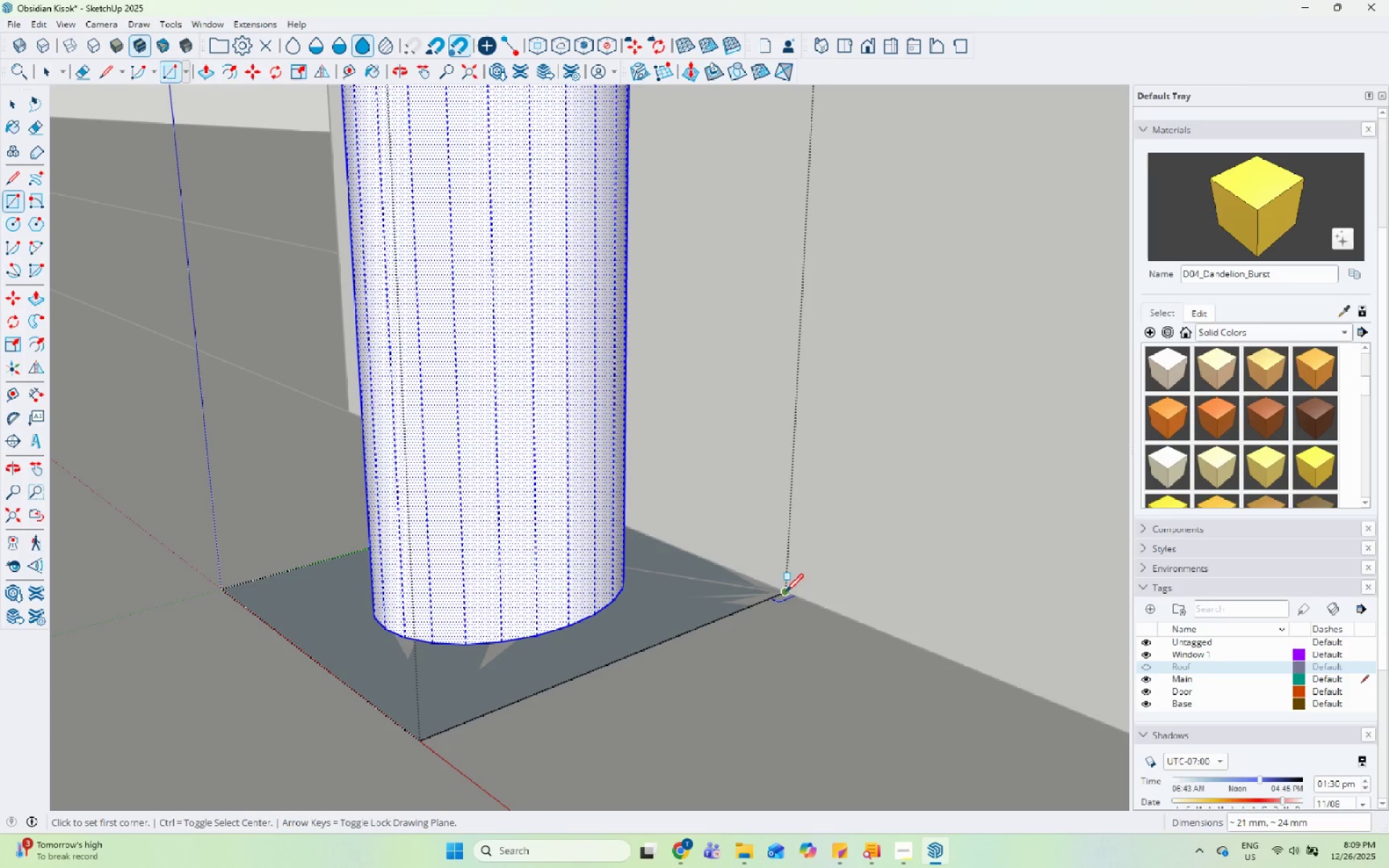 
key(Space)
 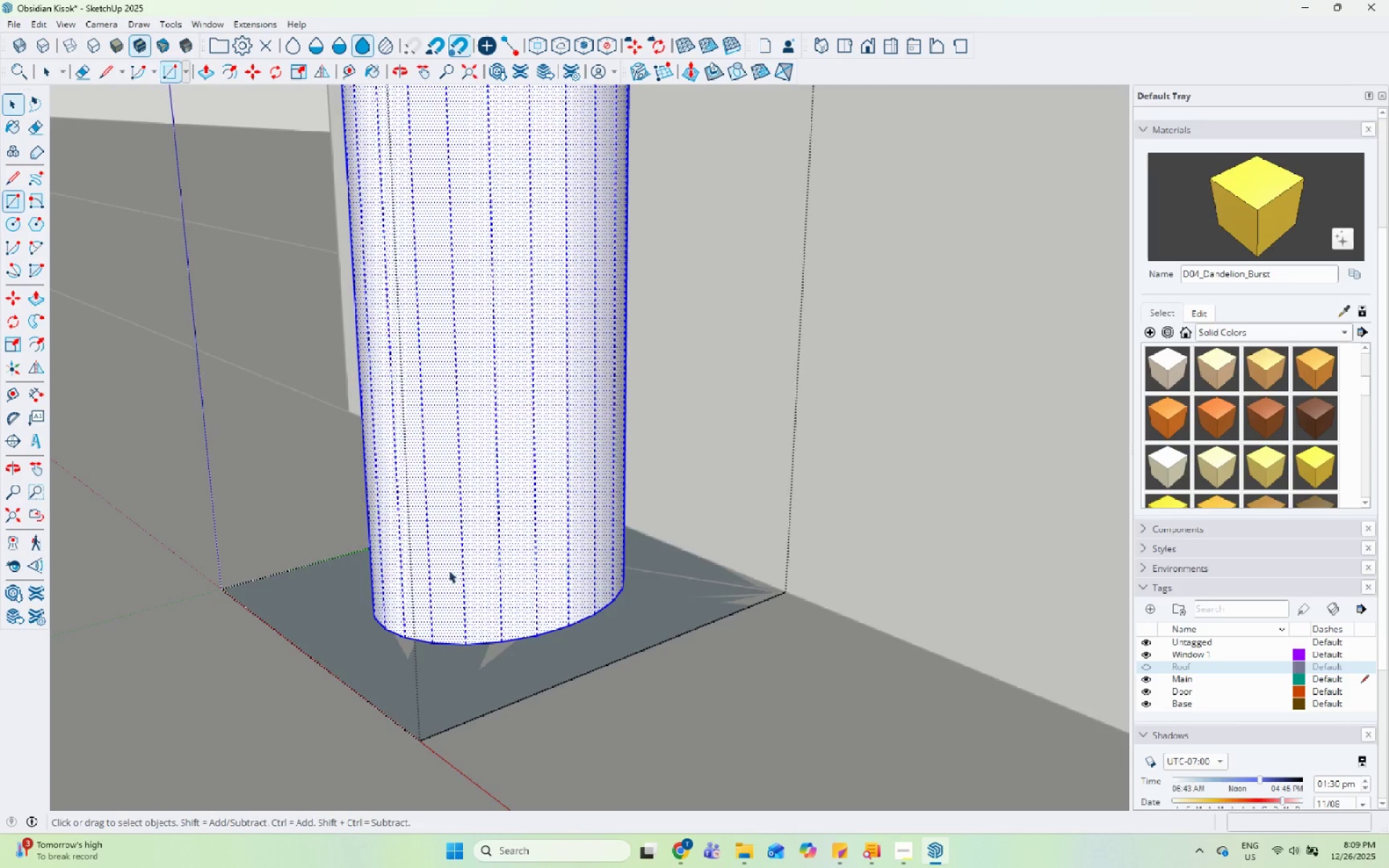 
key(Backquote)
 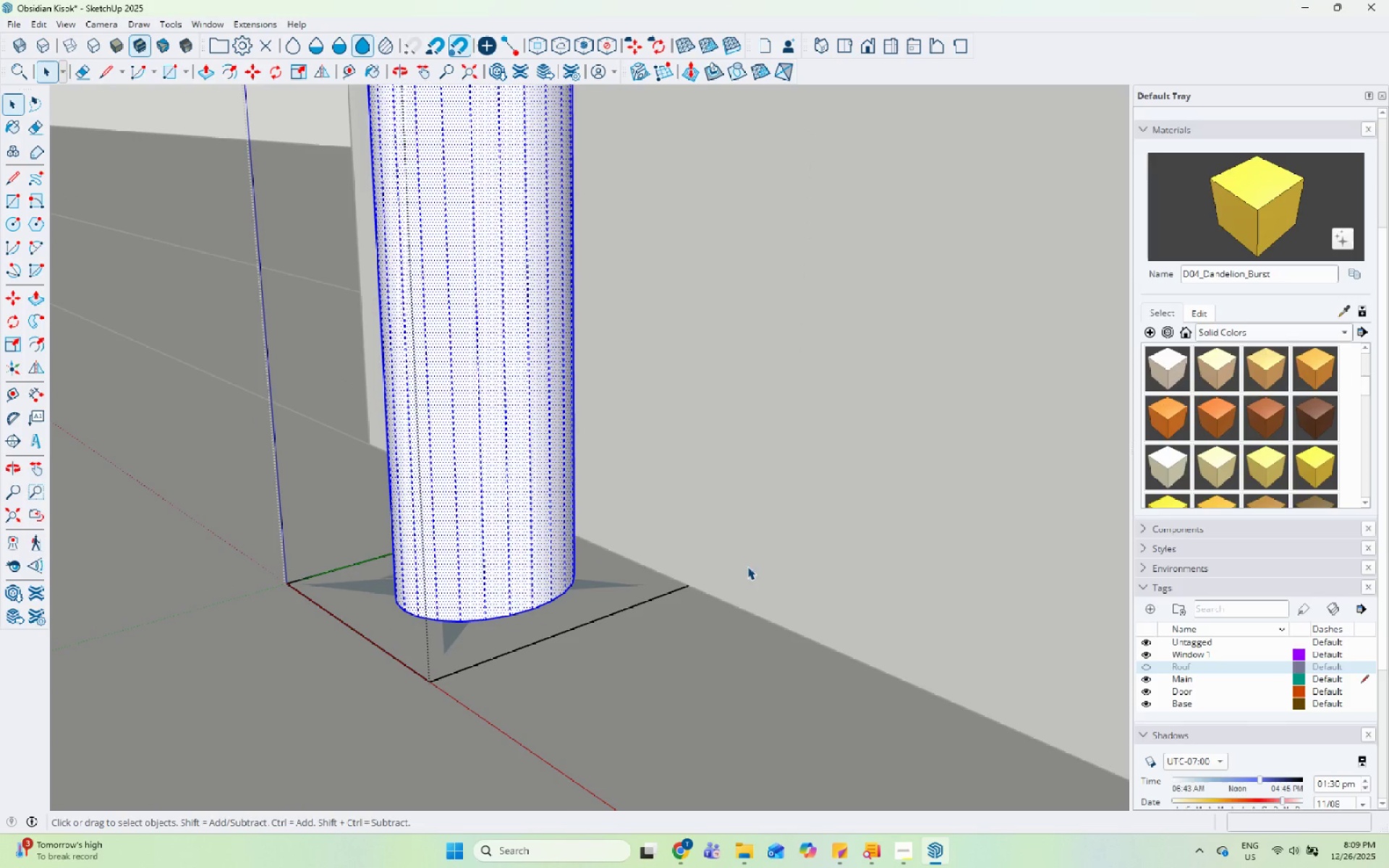 
key(Backquote)
 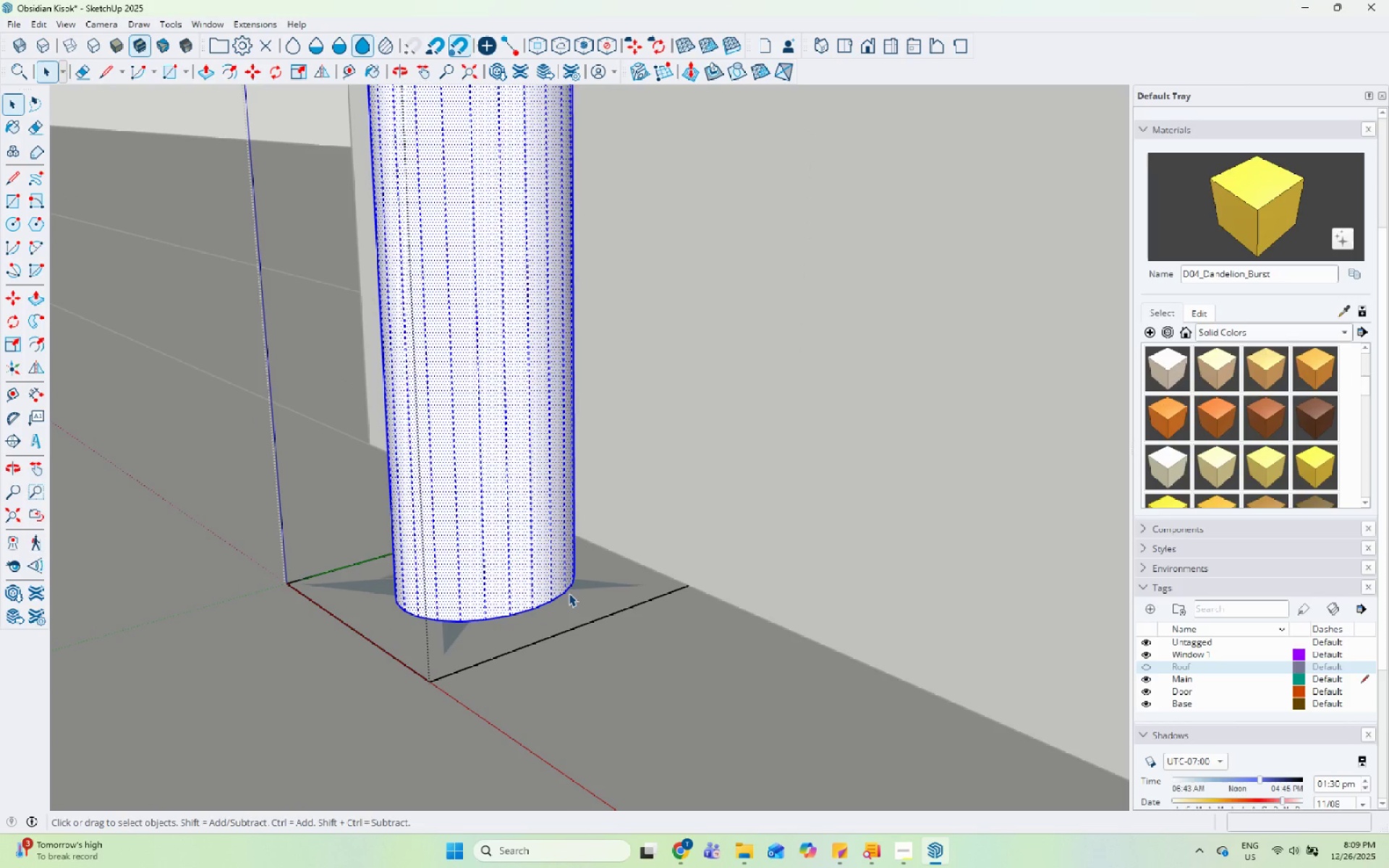 
scroll: coordinate [449, 570], scroll_direction: down, amount: 4.0
 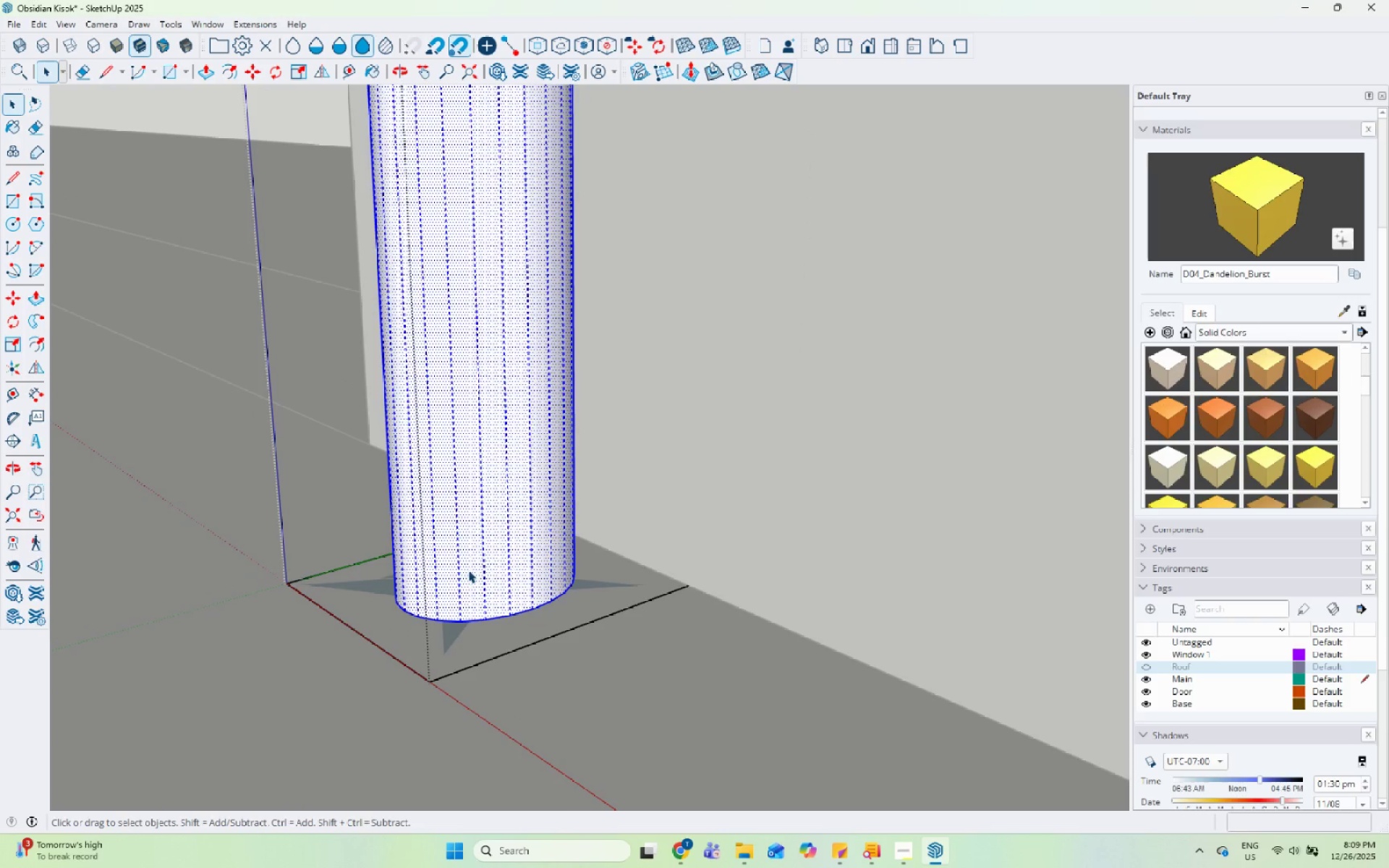 
key(Backquote)
 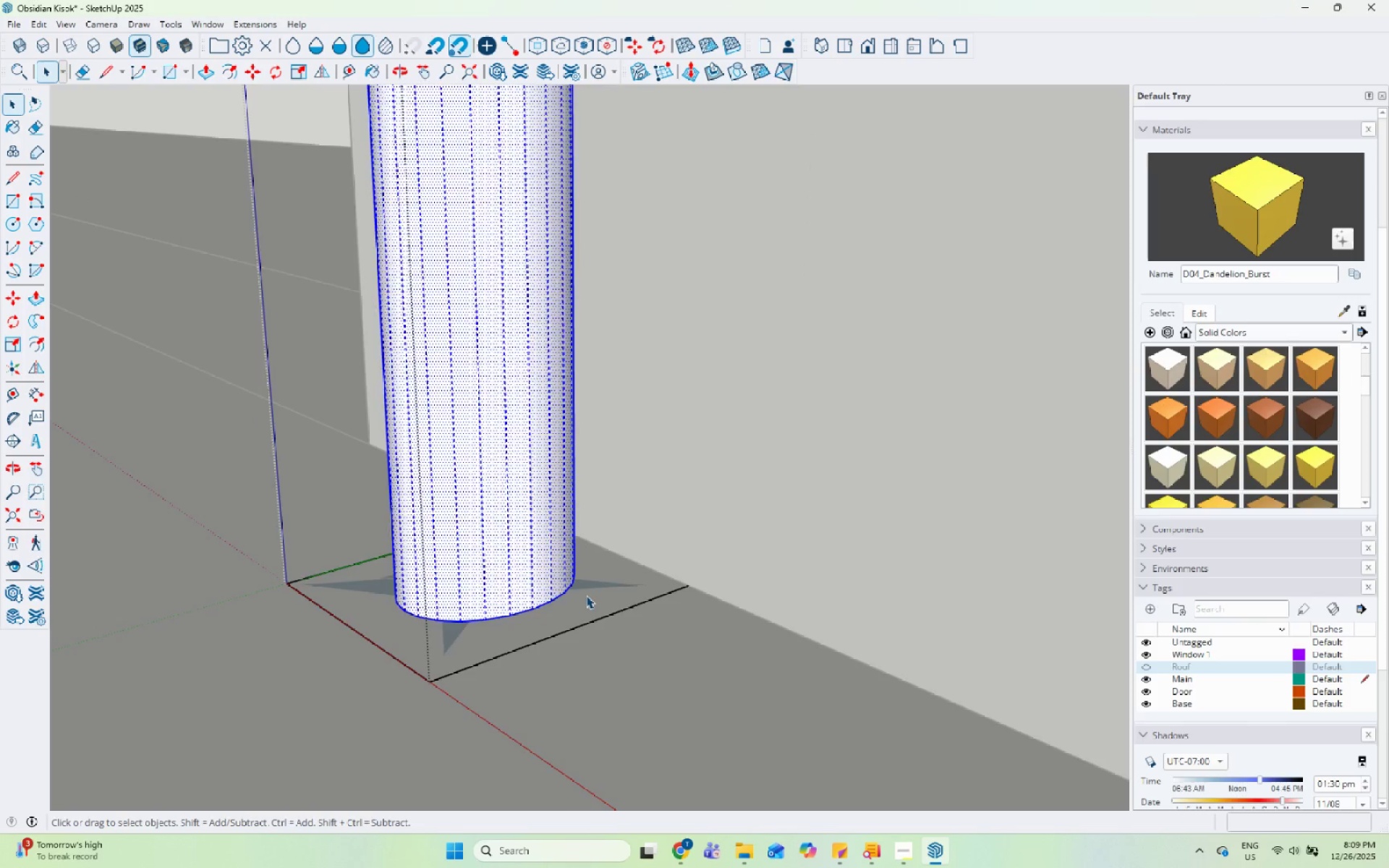 
key(Escape)
 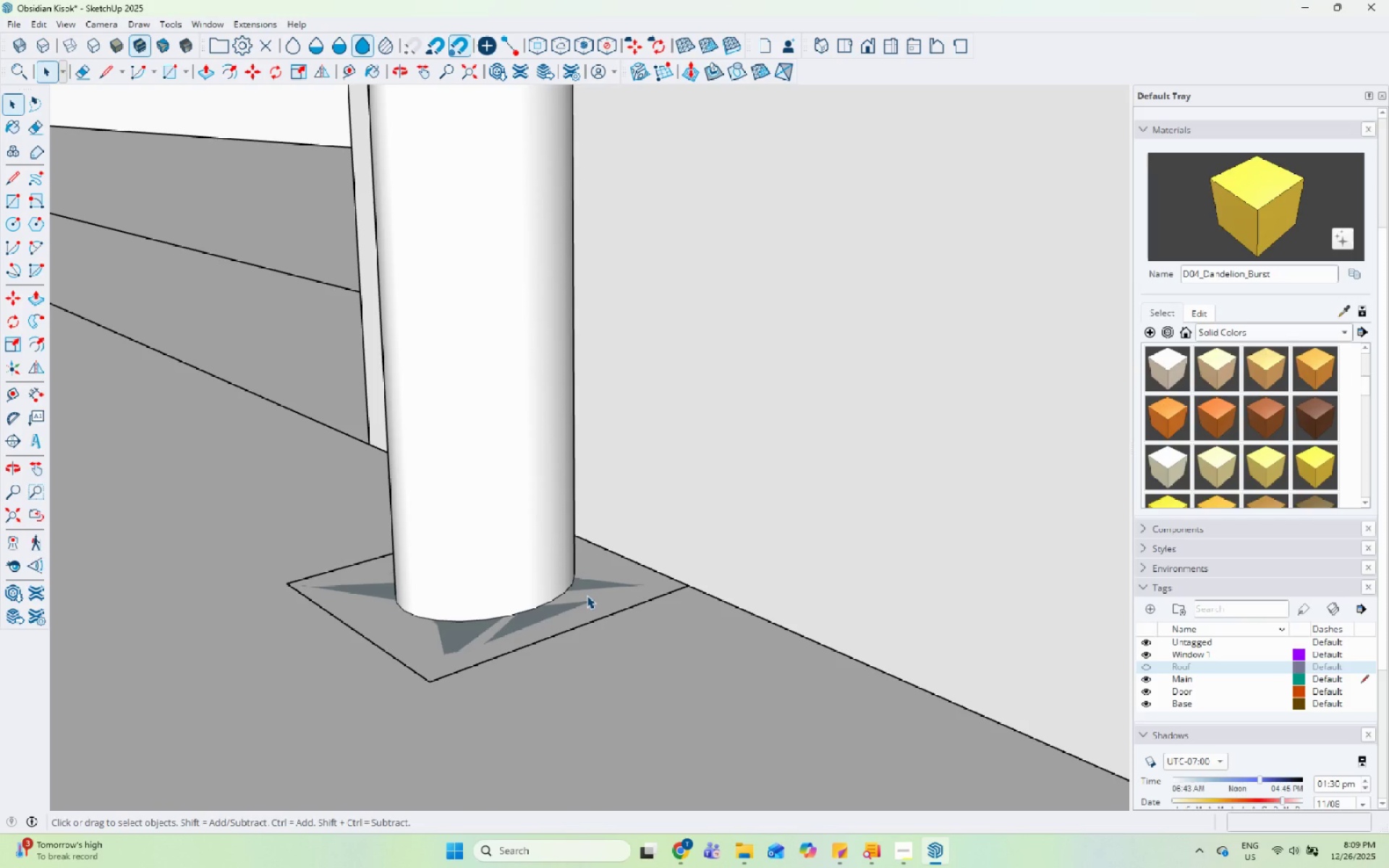 
left_click([587, 595])
 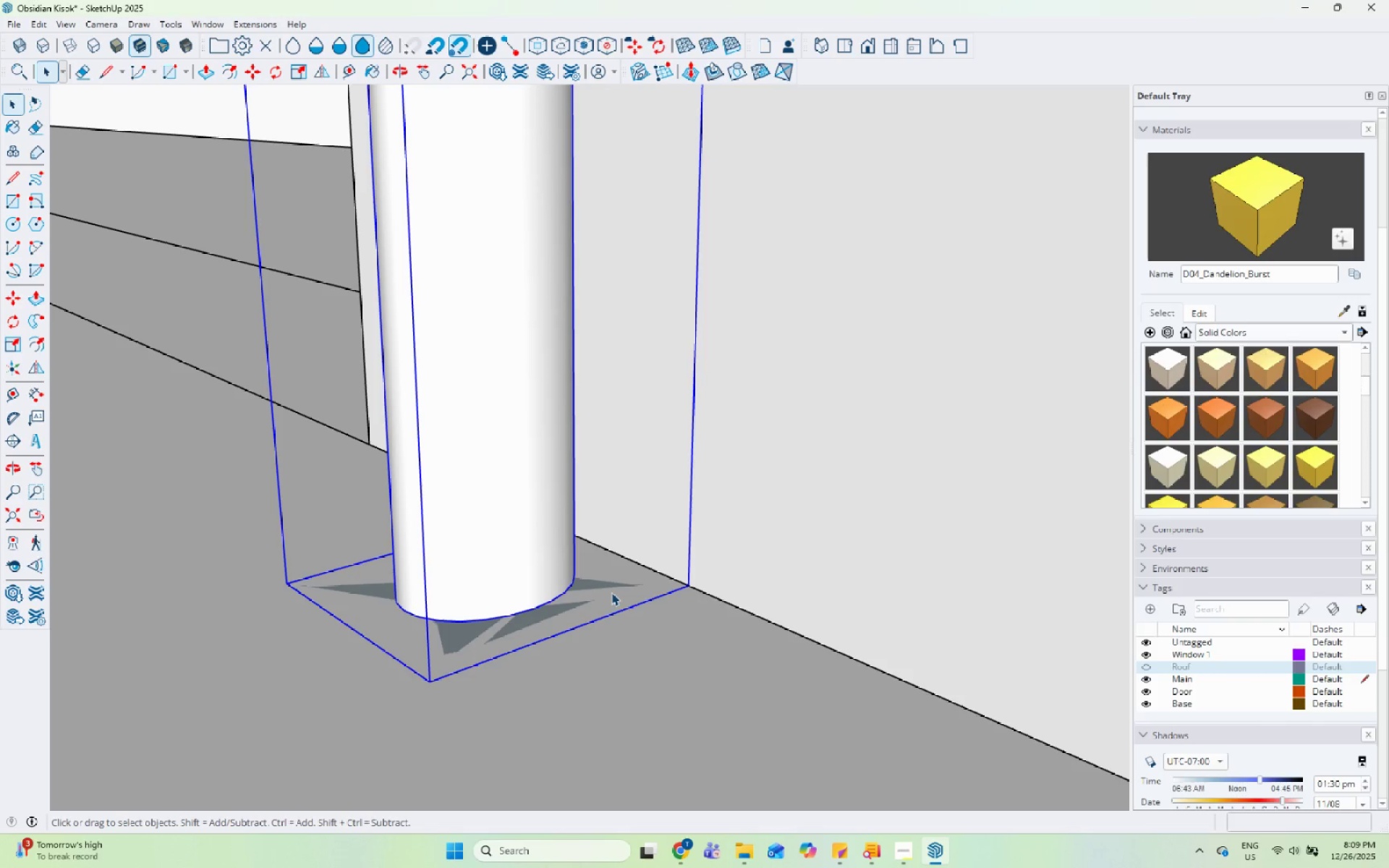 
key(R)
 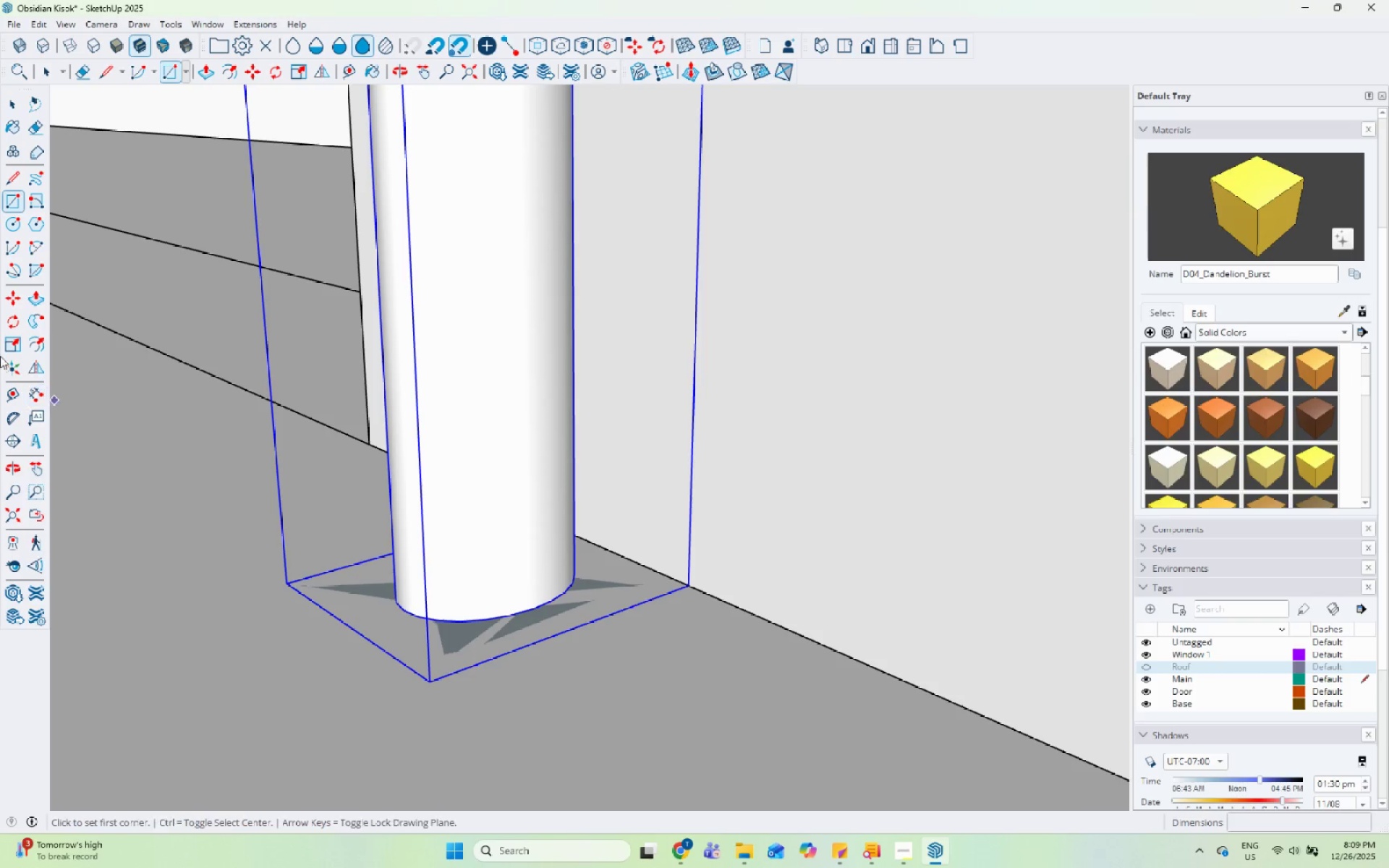 
left_click_drag(start_coordinate=[10, 321], to_coordinate=[20, 321])
 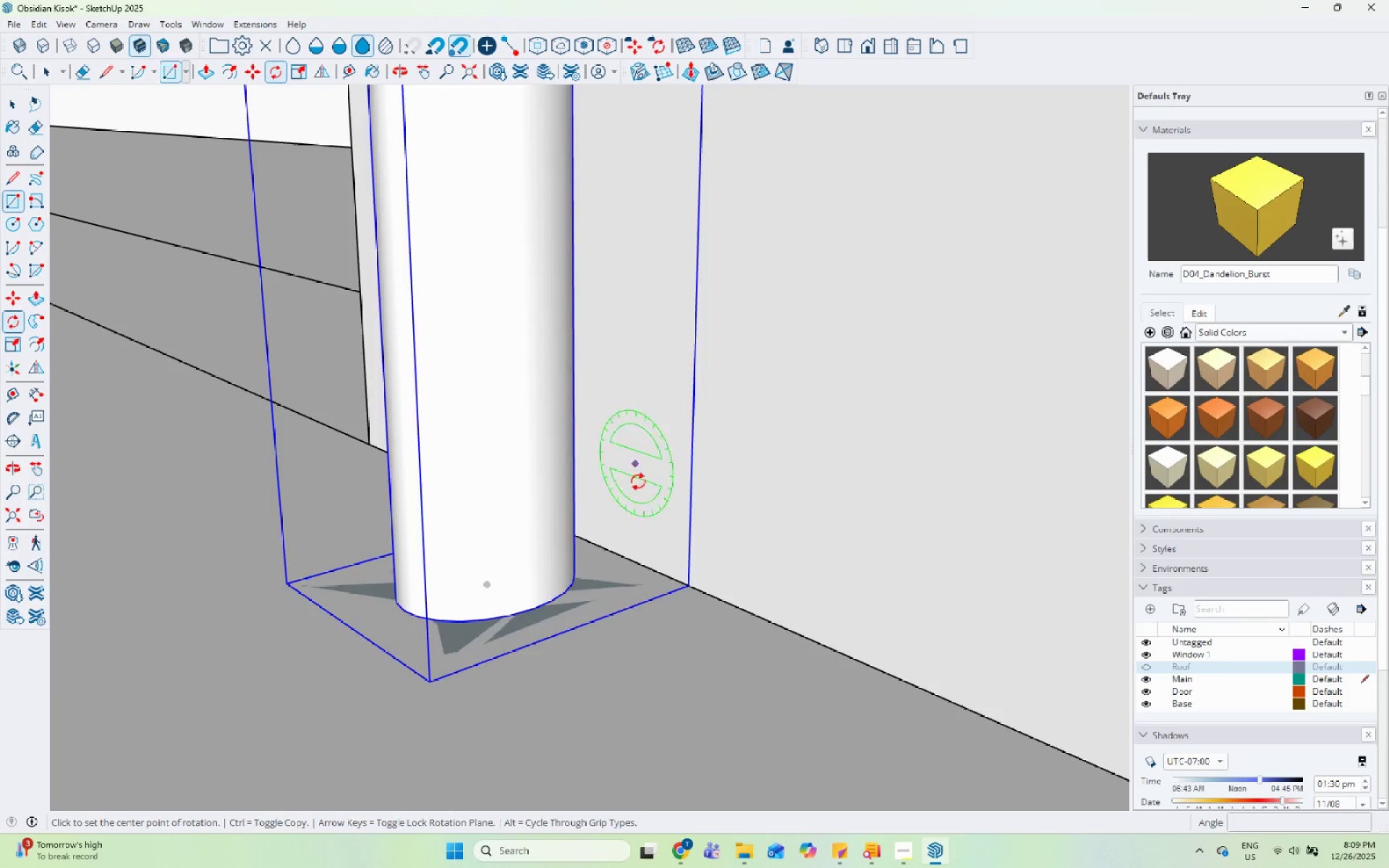 
scroll: coordinate [640, 485], scroll_direction: up, amount: 5.0
 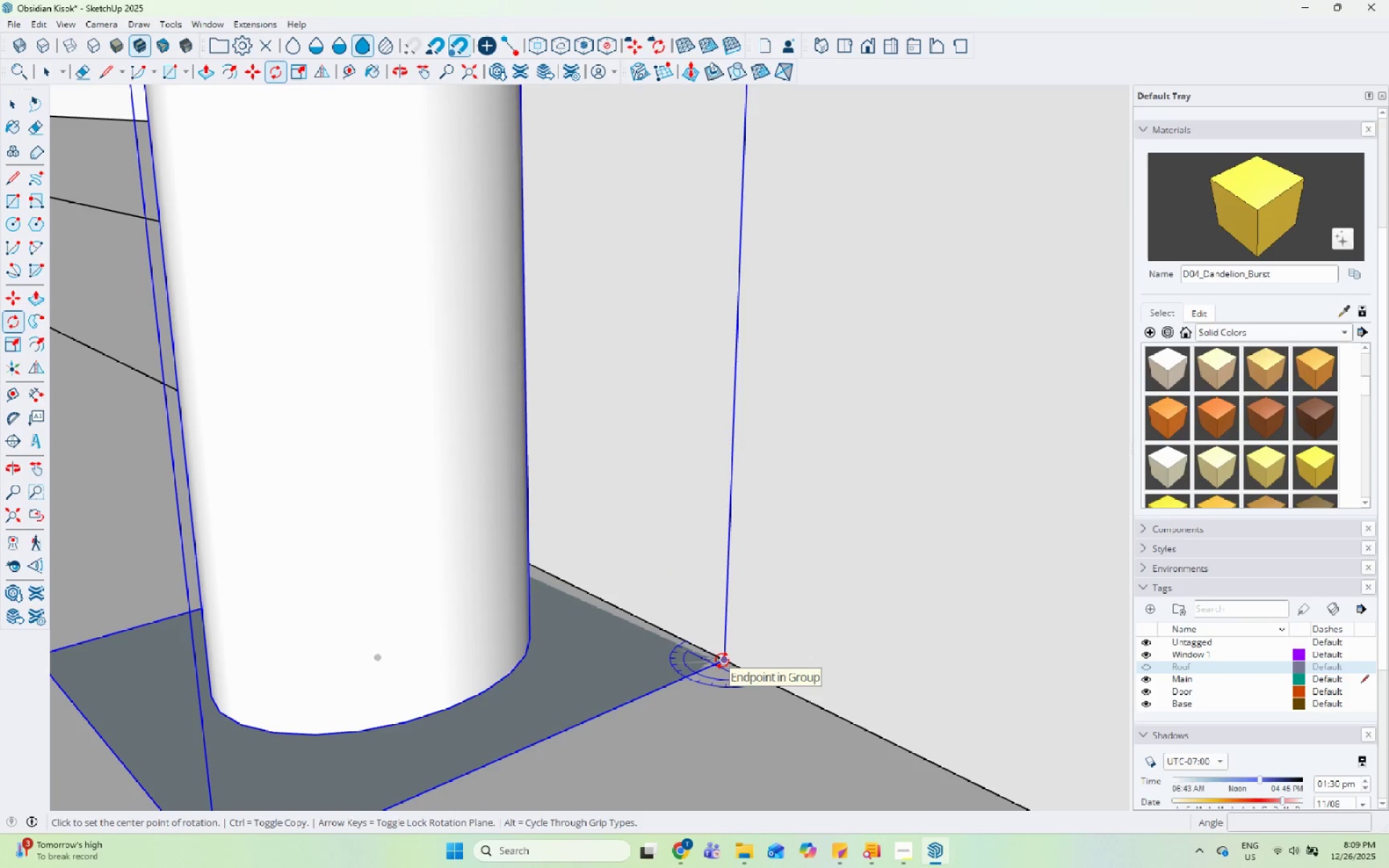 
key(ArrowUp)
 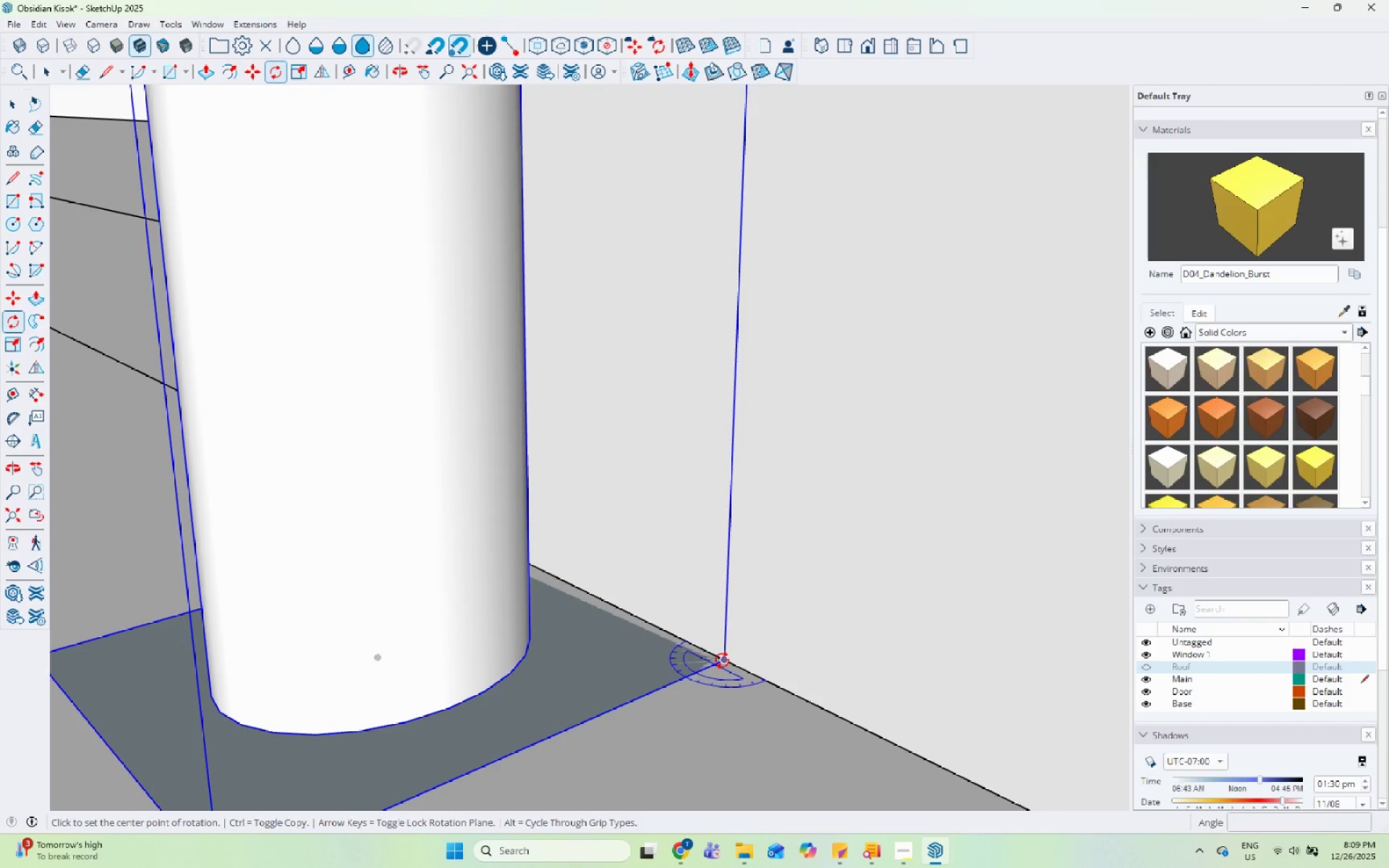 
key(ArrowRight)
 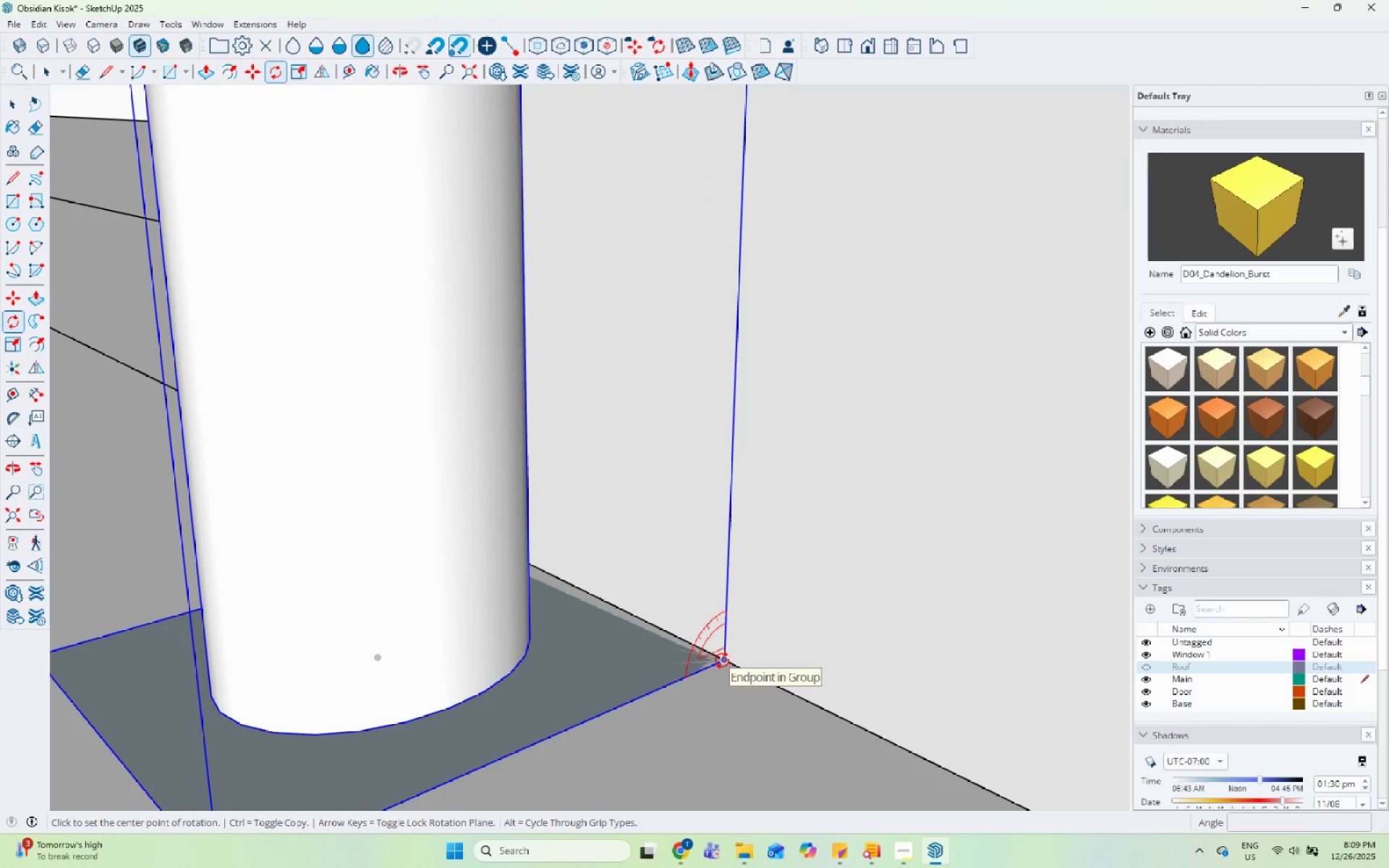 
left_click([722, 660])
 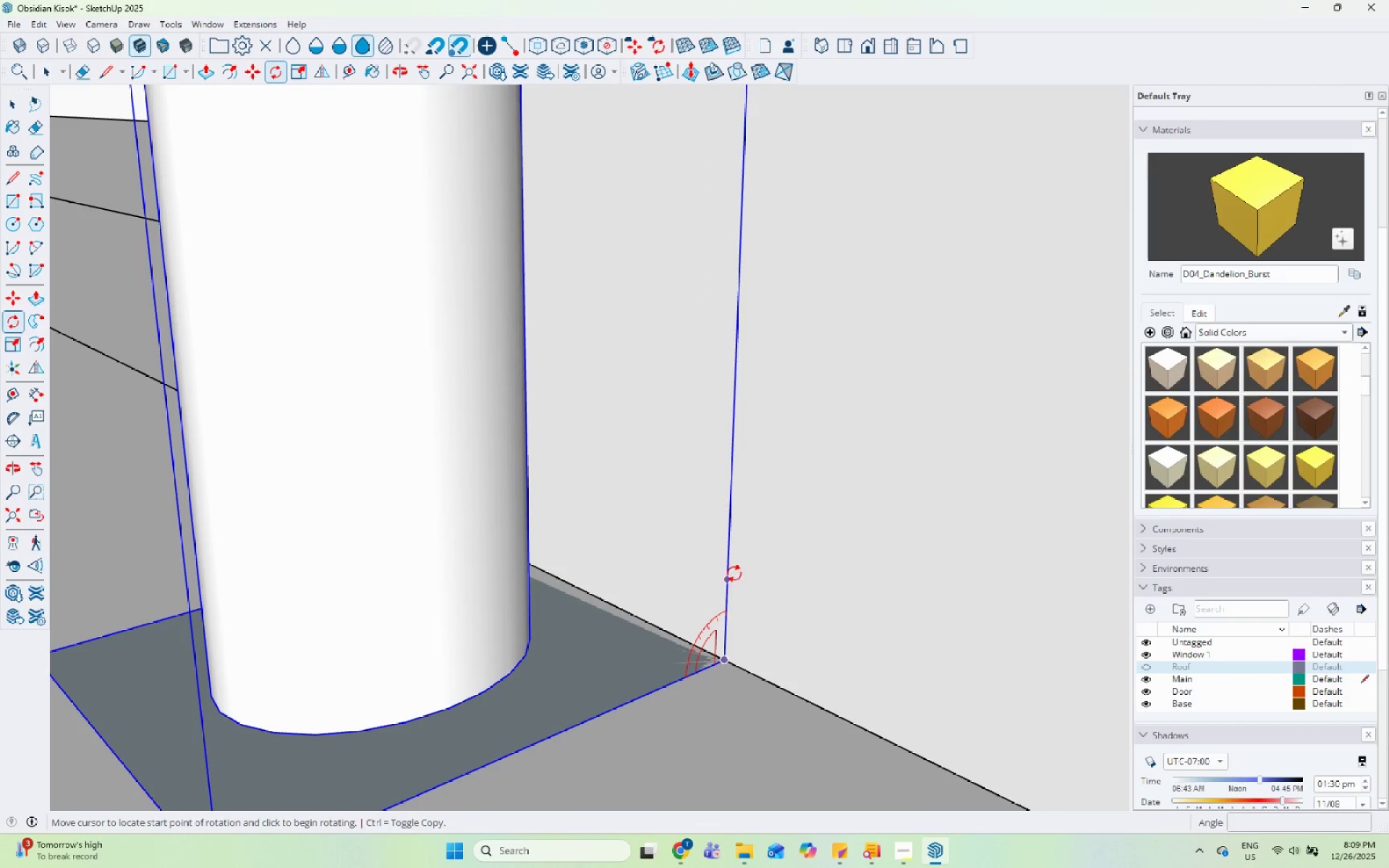 
left_click([724, 550])
 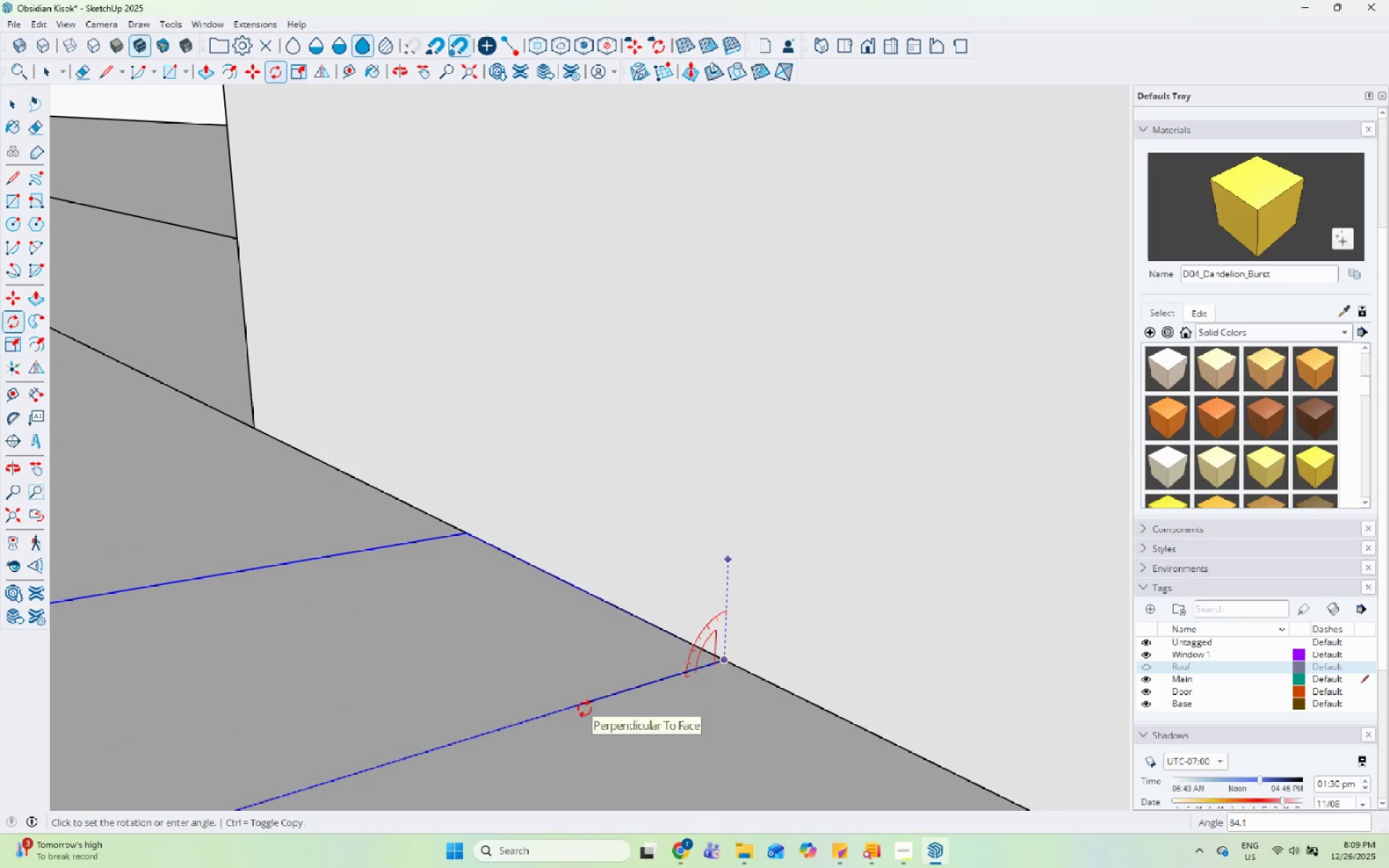 
left_click([569, 729])
 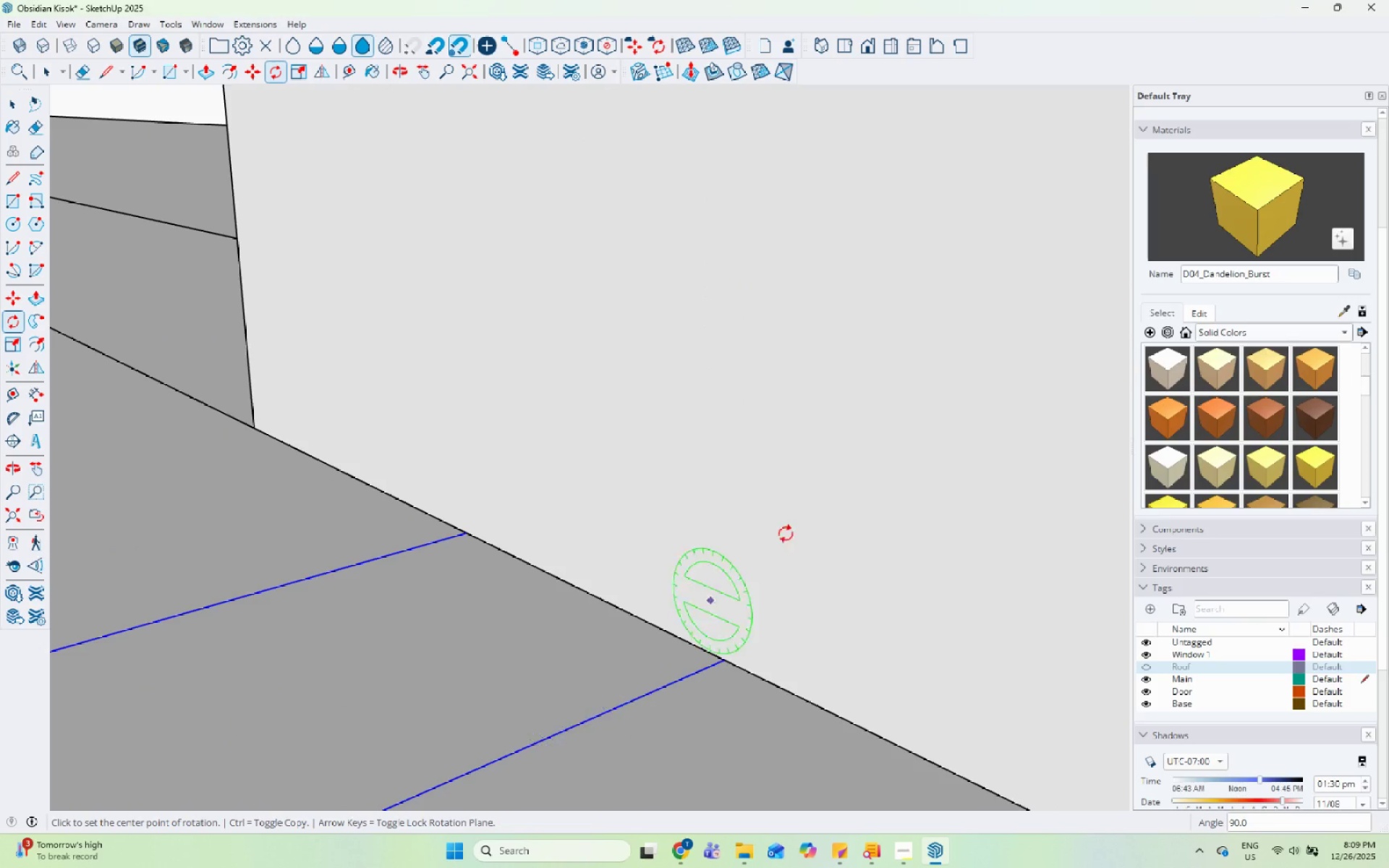 
scroll: coordinate [796, 522], scroll_direction: down, amount: 22.0
 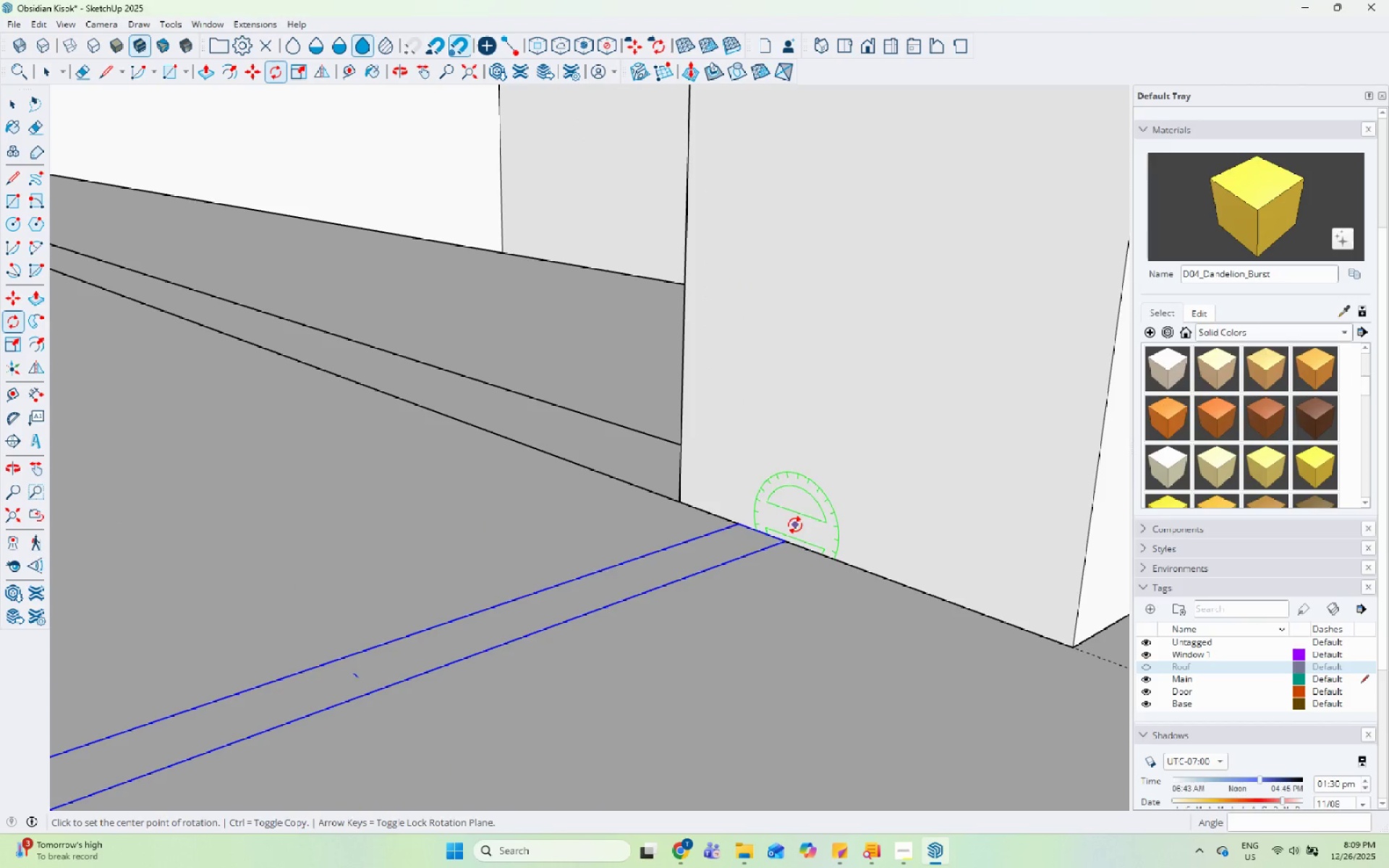 
key(Space)
 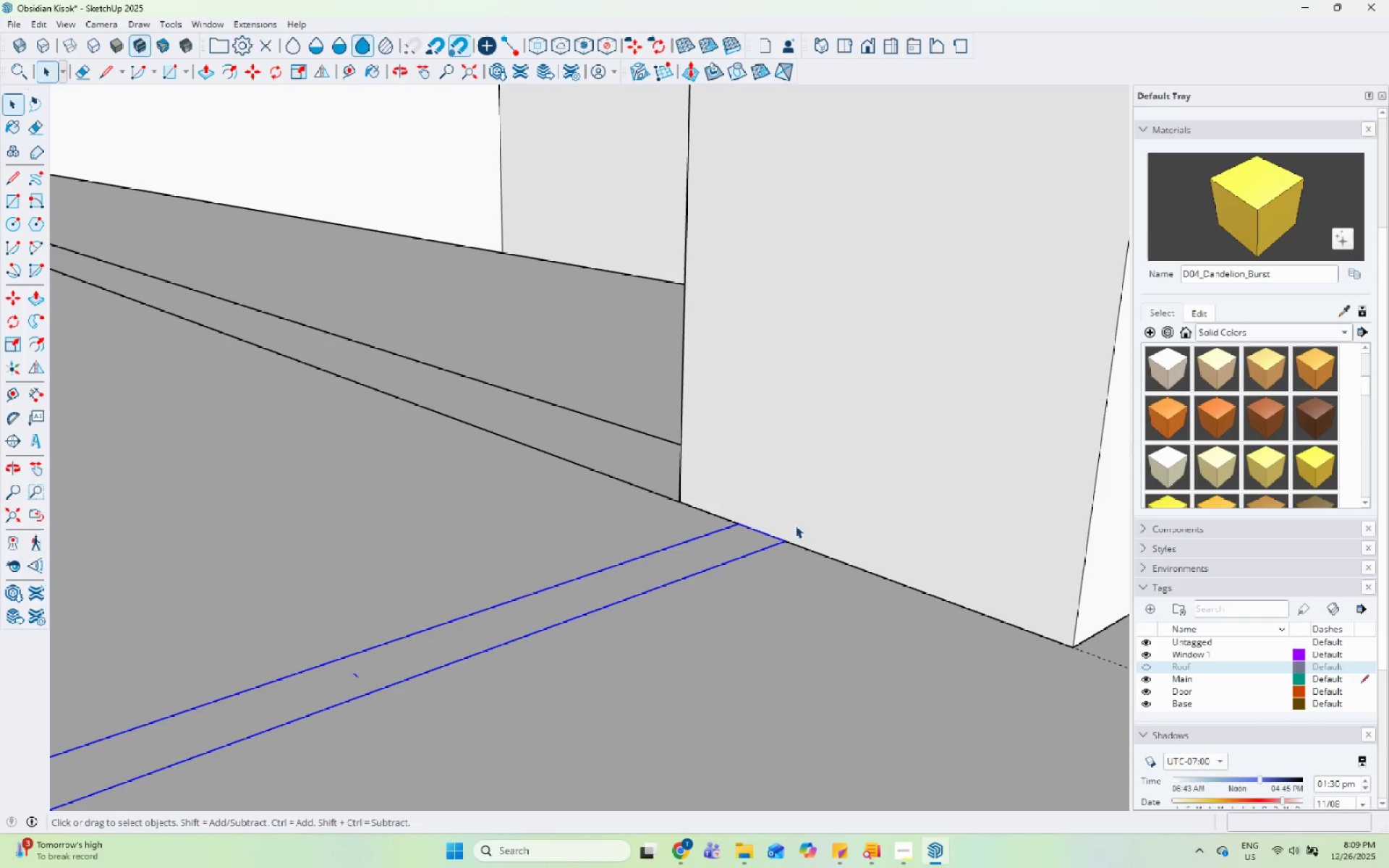 
key(M)
 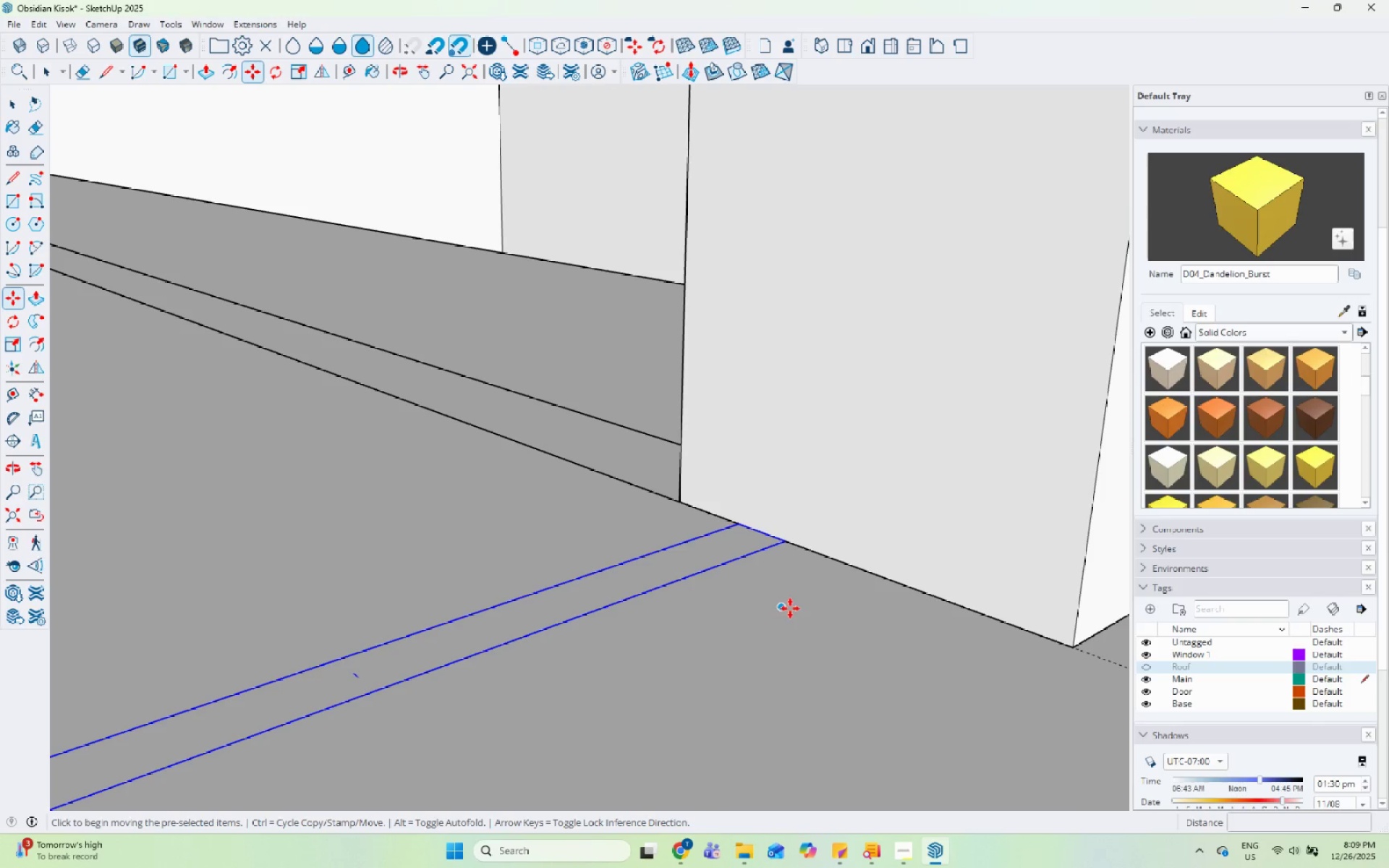 
left_click([781, 608])
 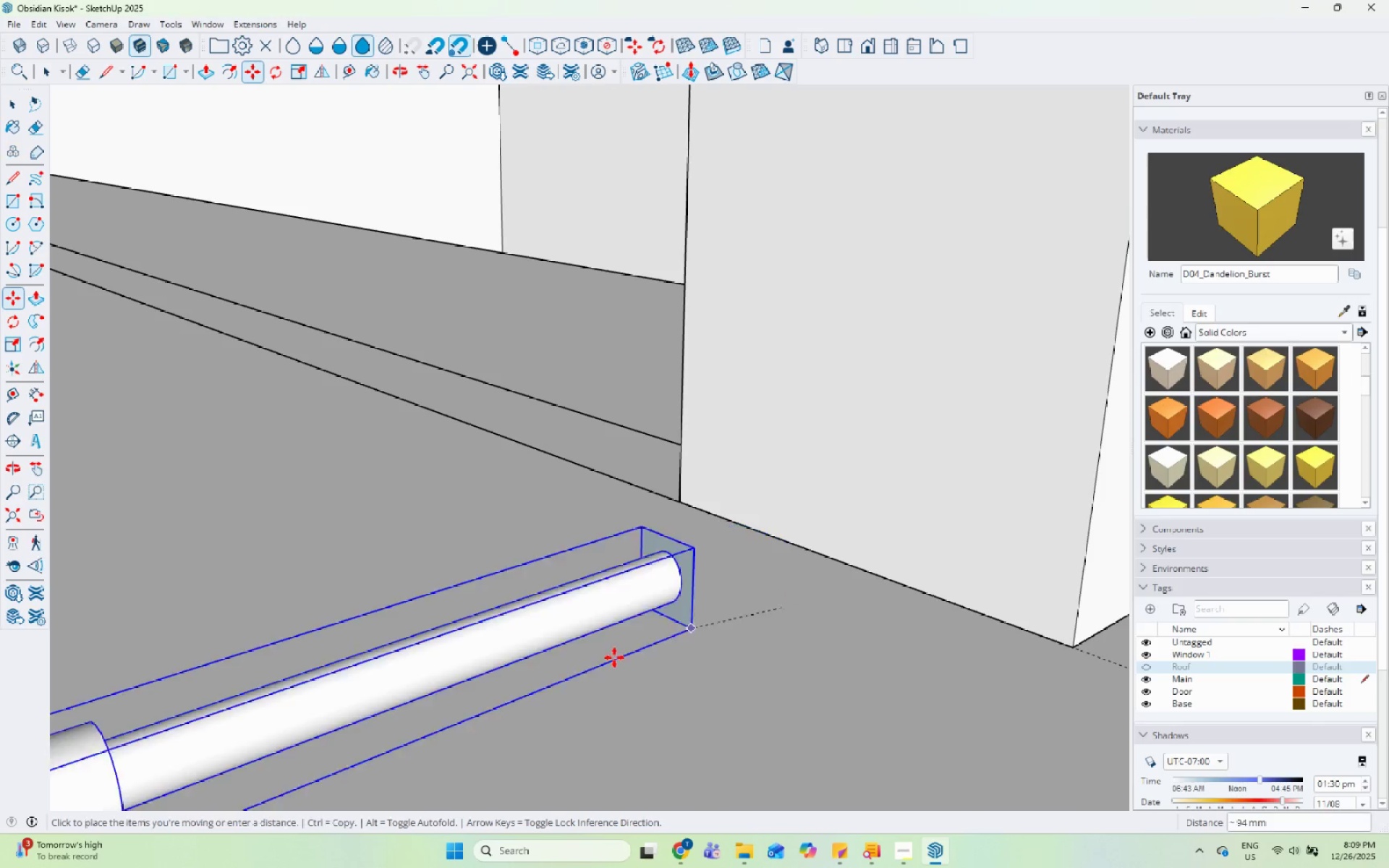 
scroll: coordinate [572, 701], scroll_direction: down, amount: 24.0
 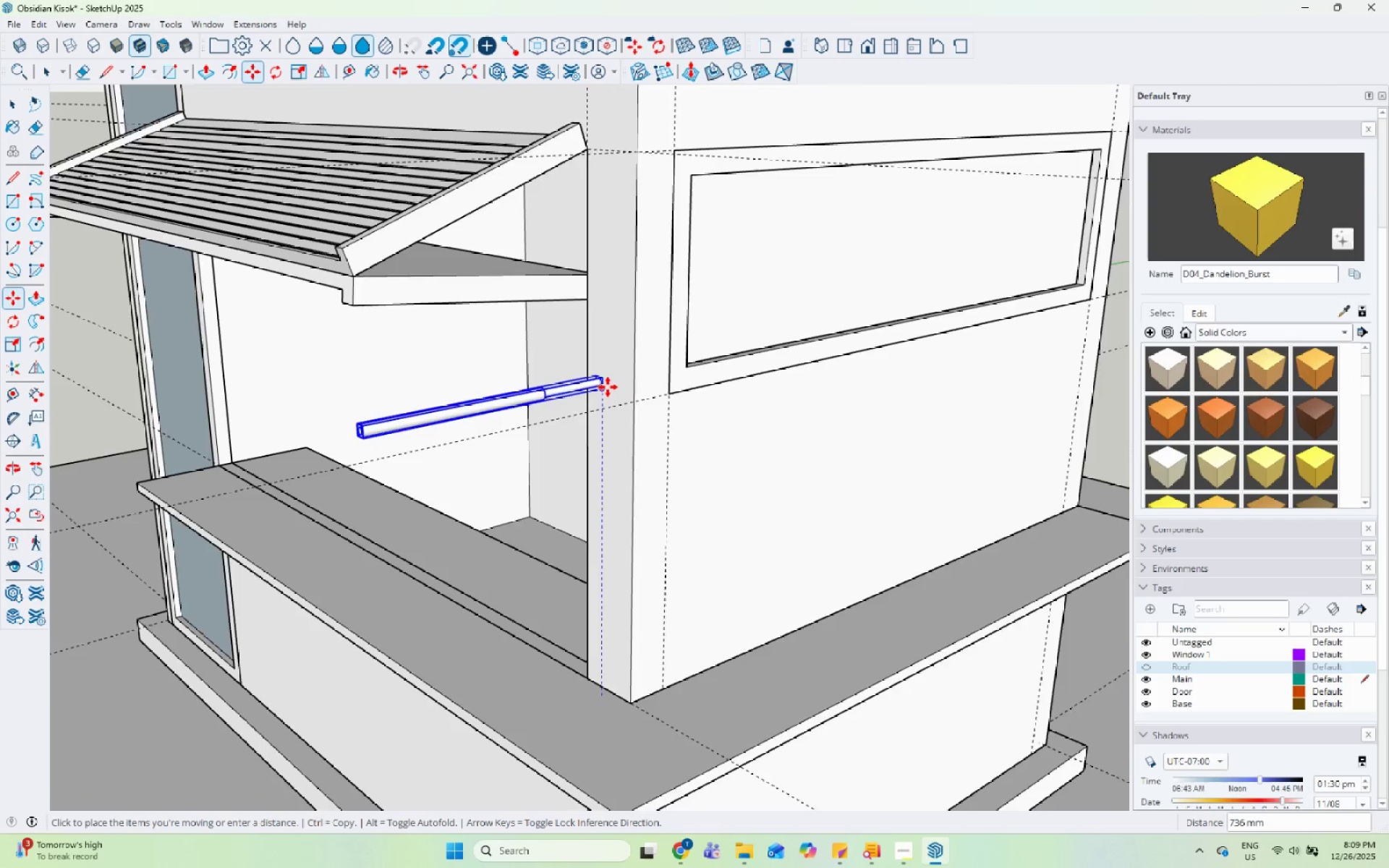 
scroll: coordinate [602, 507], scroll_direction: up, amount: 22.0
 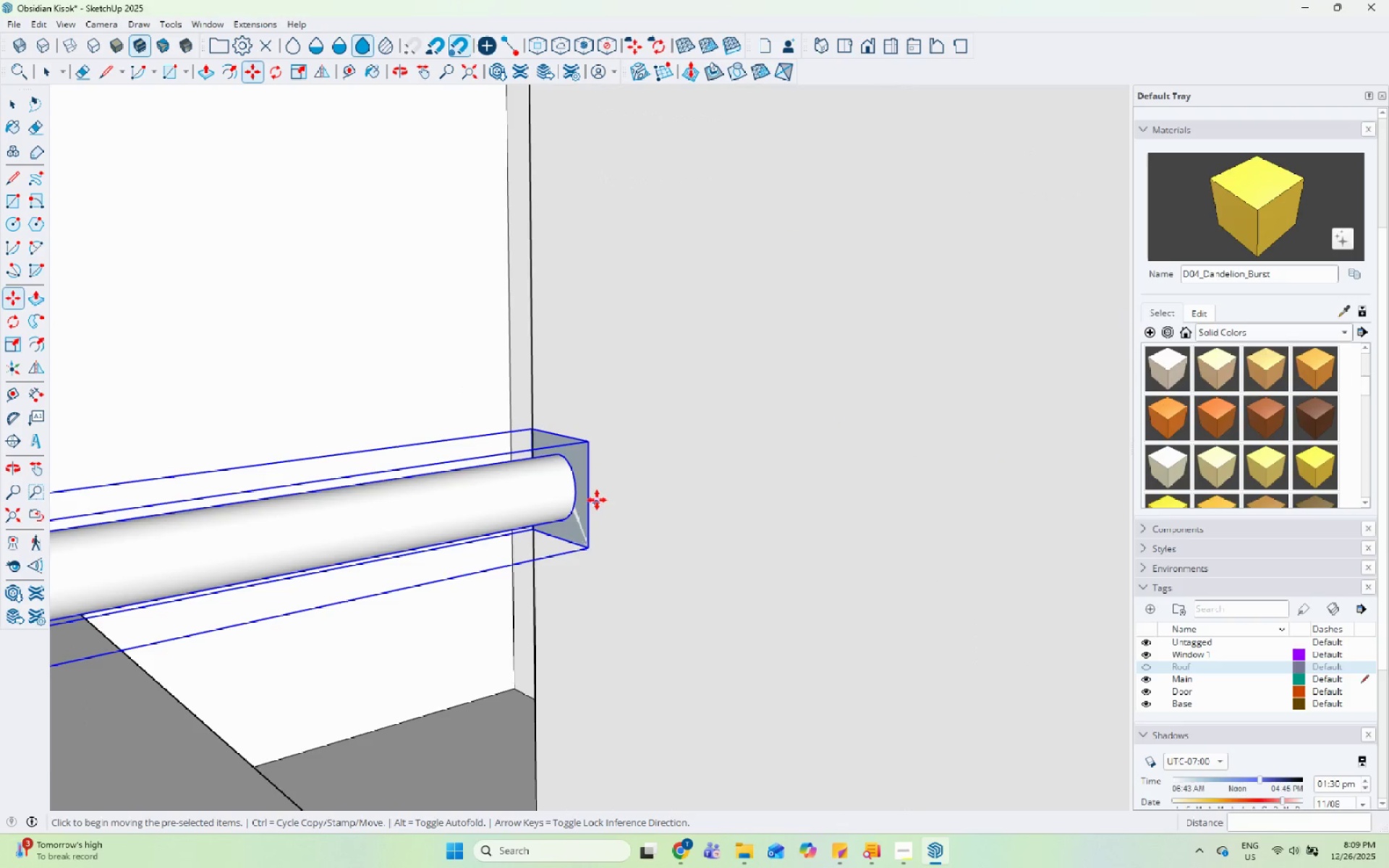 
key(Space)
 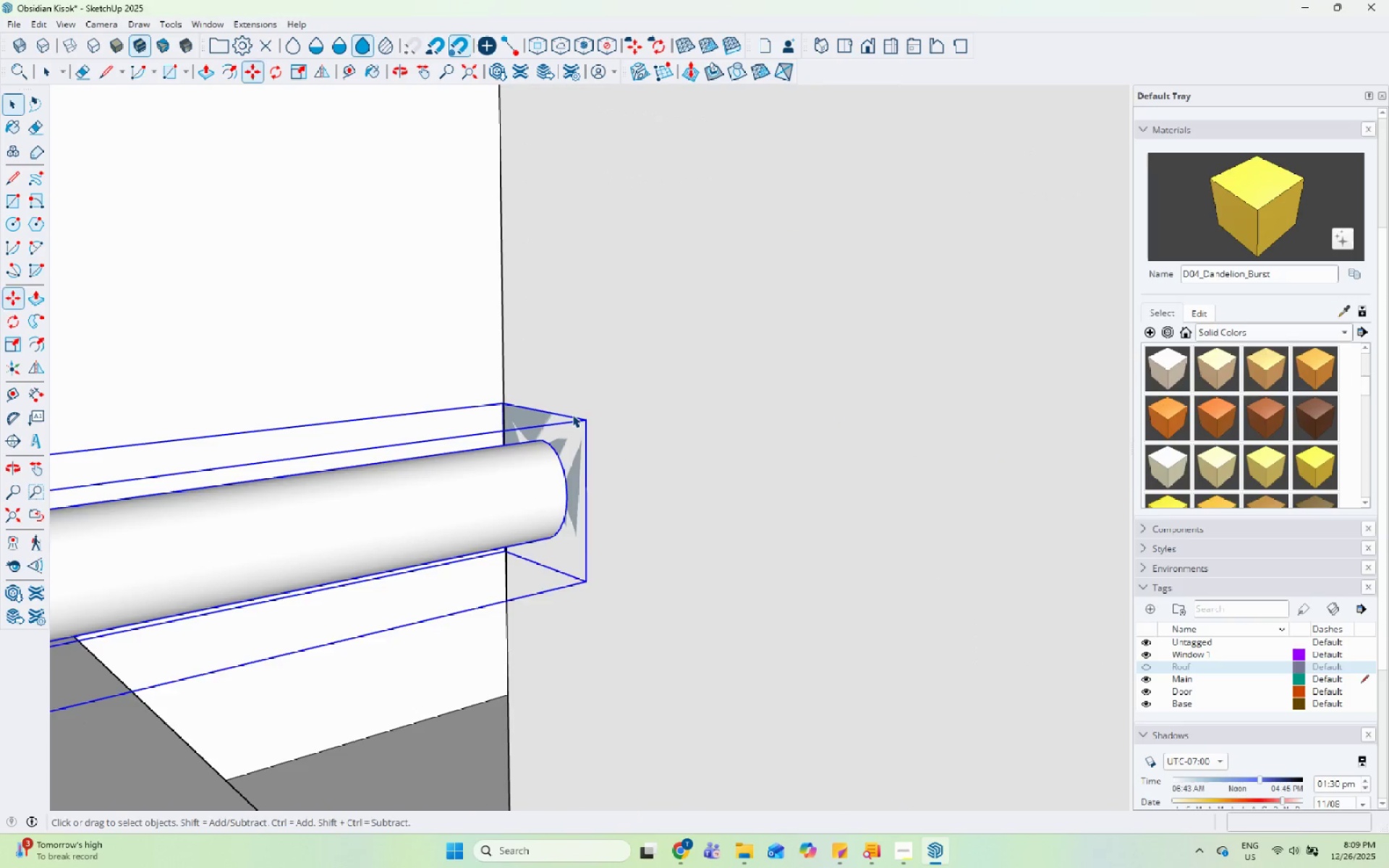 
scroll: coordinate [592, 482], scroll_direction: up, amount: 4.0
 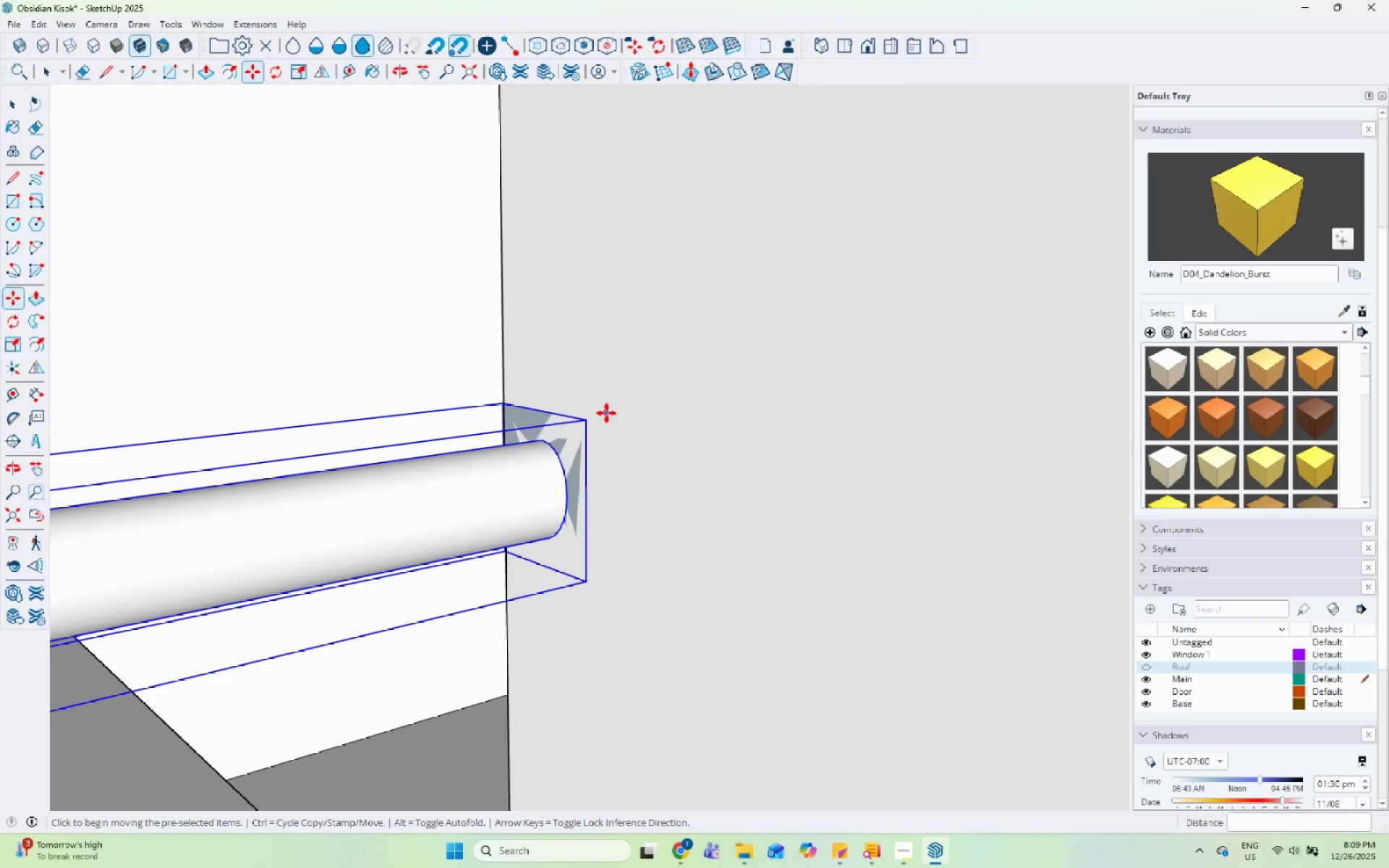 
key(R)
 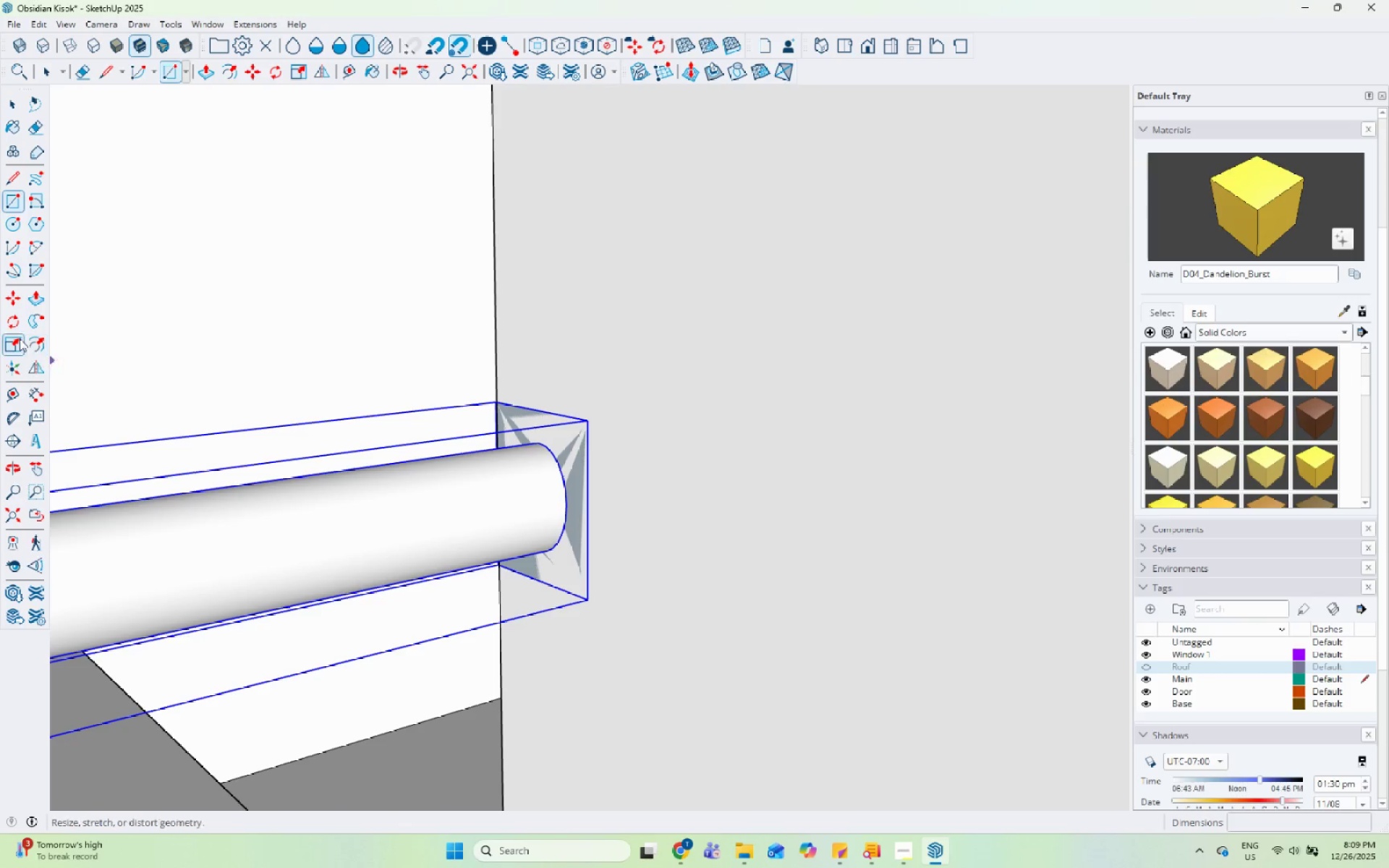 
scroll: coordinate [572, 414], scroll_direction: up, amount: 1.0
 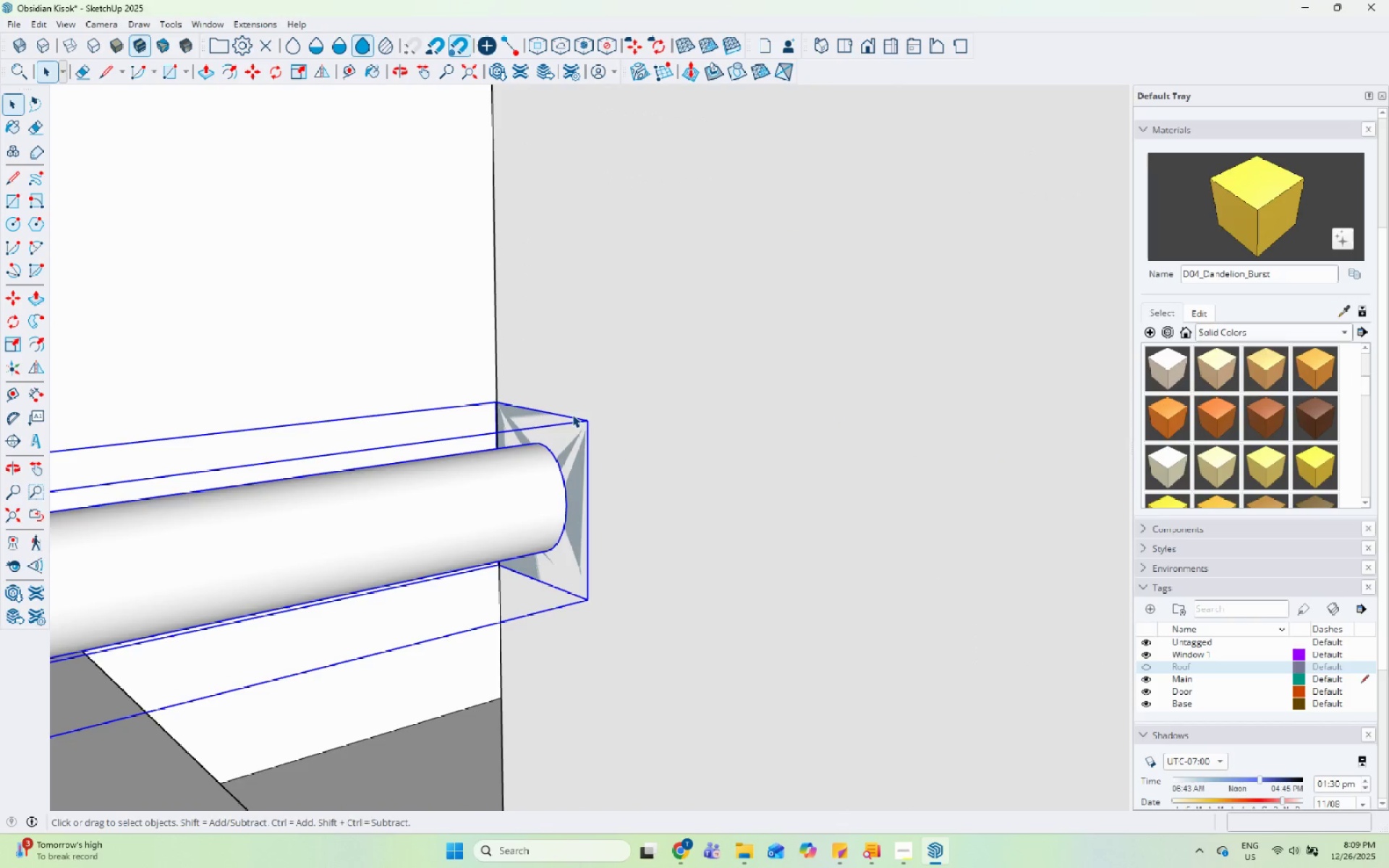 
left_click_drag(start_coordinate=[8, 320], to_coordinate=[33, 318])
 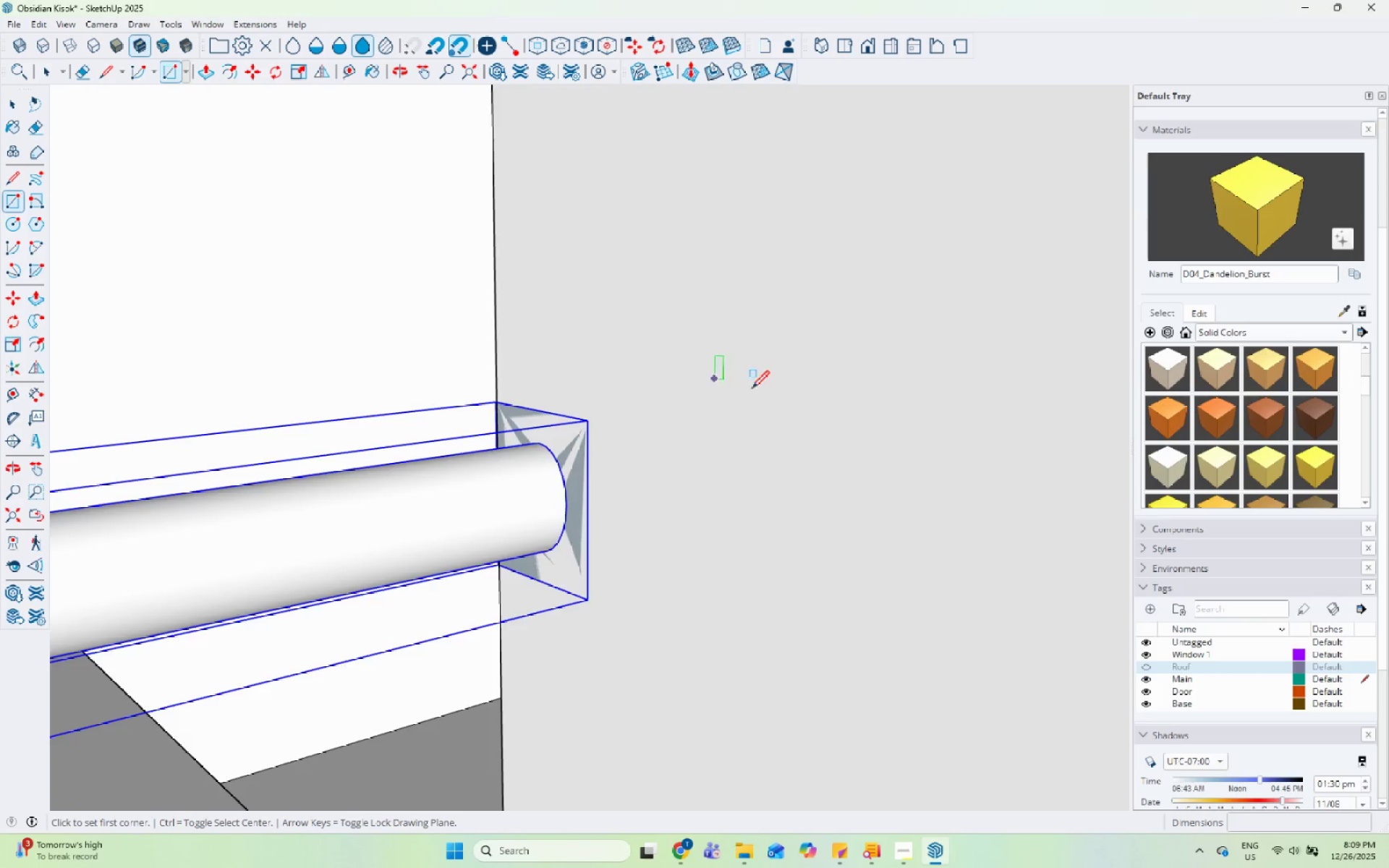 
scroll: coordinate [692, 425], scroll_direction: up, amount: 4.0
 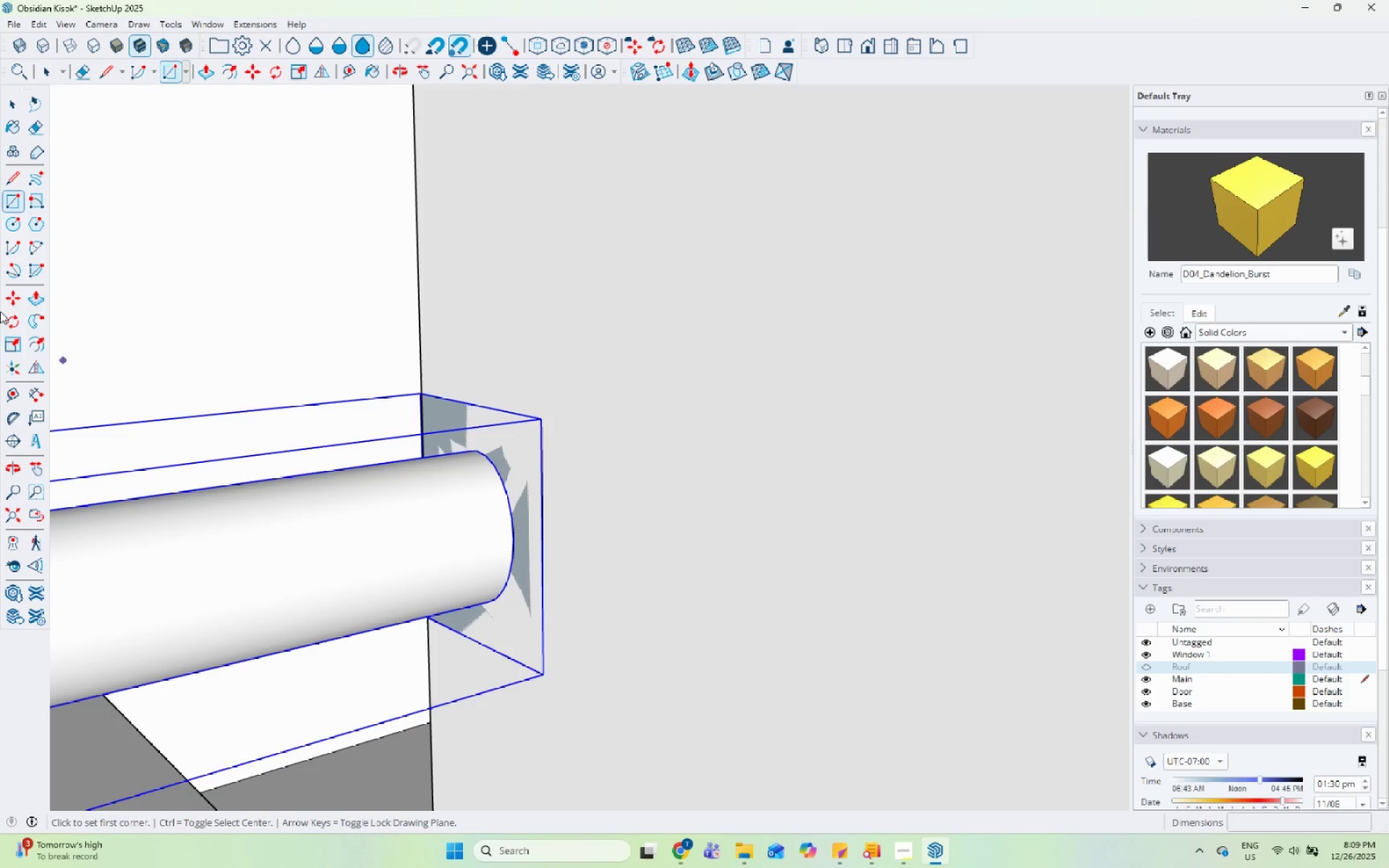 
left_click_drag(start_coordinate=[9, 317], to_coordinate=[19, 317])
 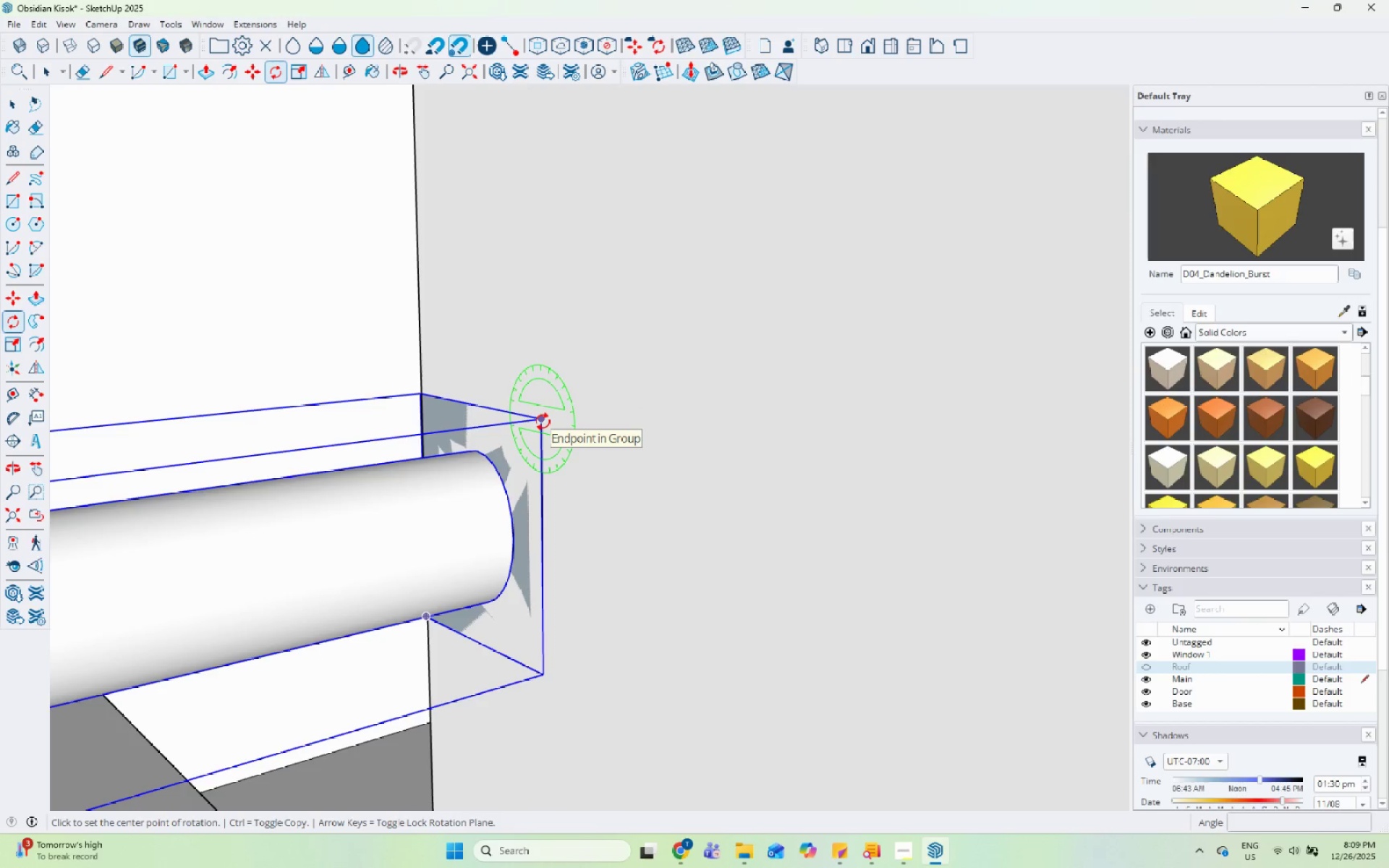 
key(ArrowRight)
 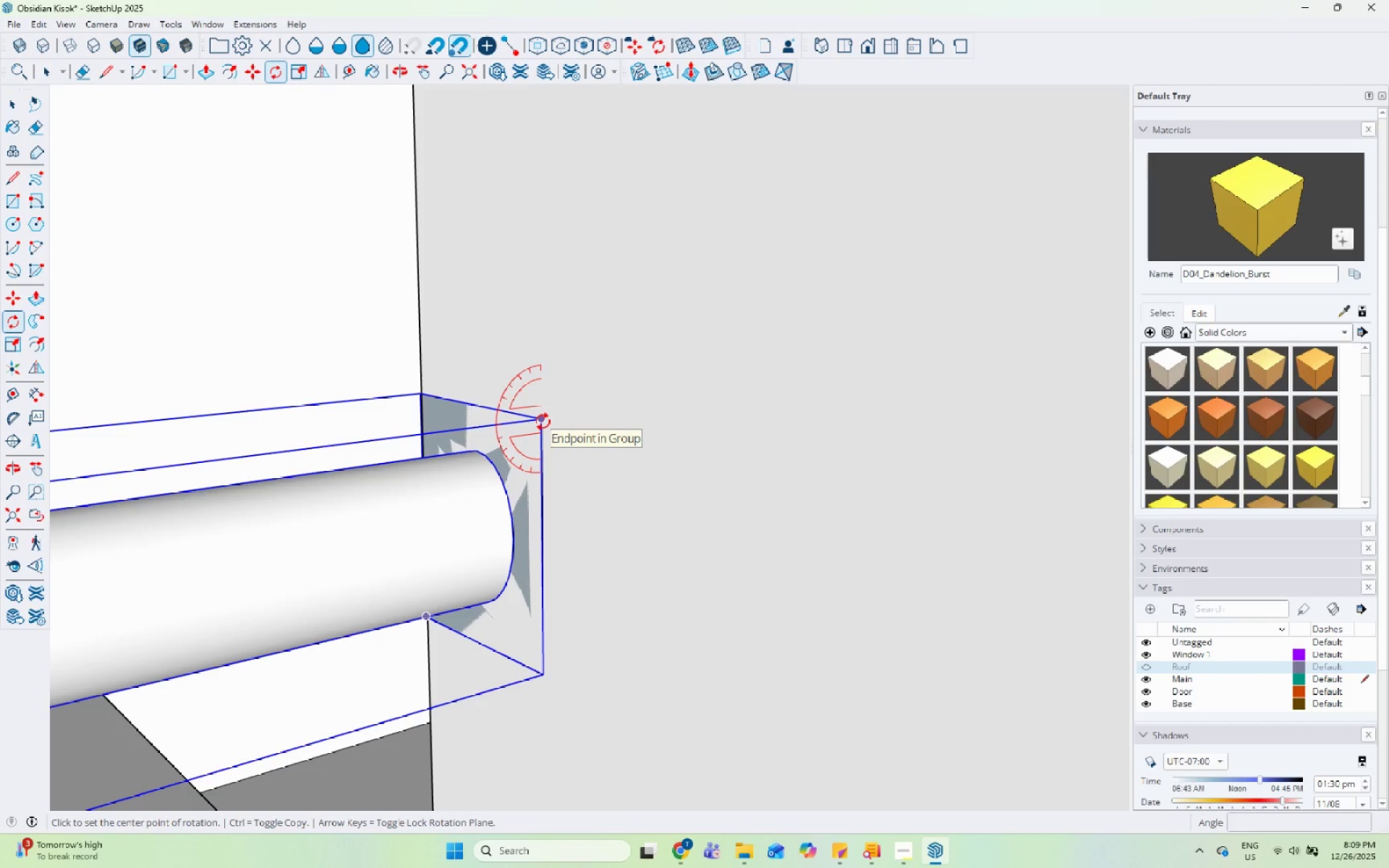 
left_click([543, 422])
 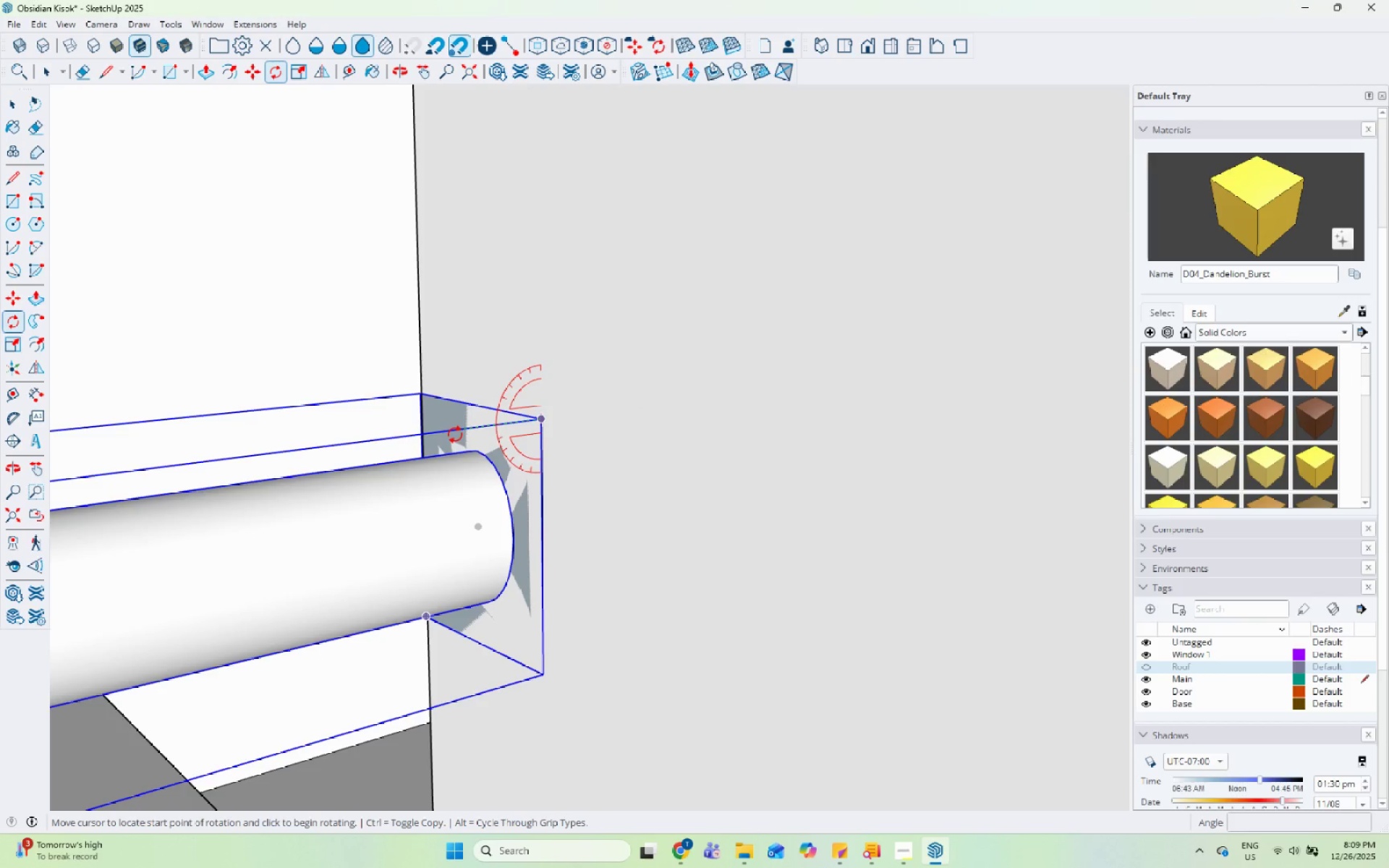 
left_click([424, 437])
 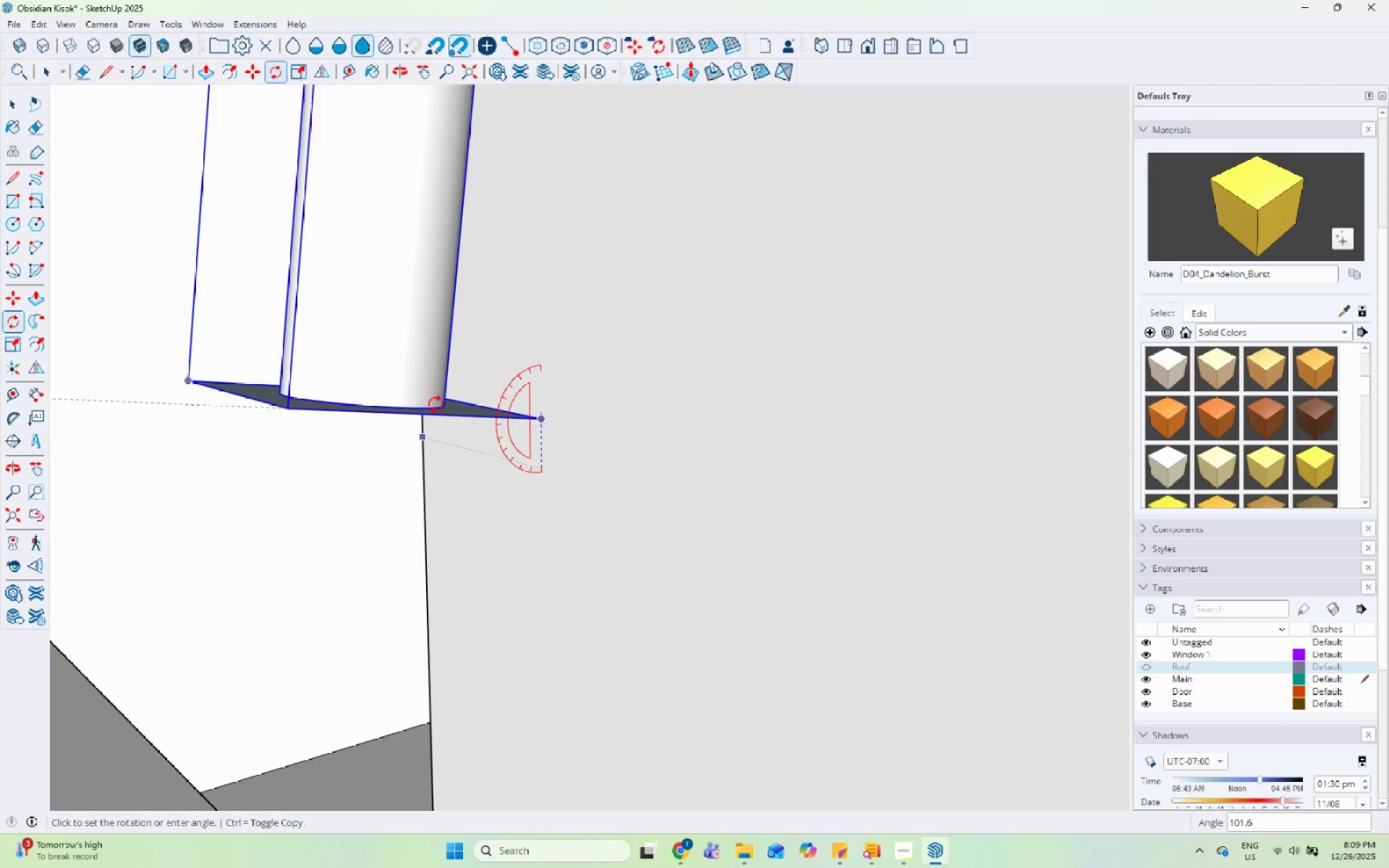 
scroll: coordinate [572, 470], scroll_direction: down, amount: 22.0
 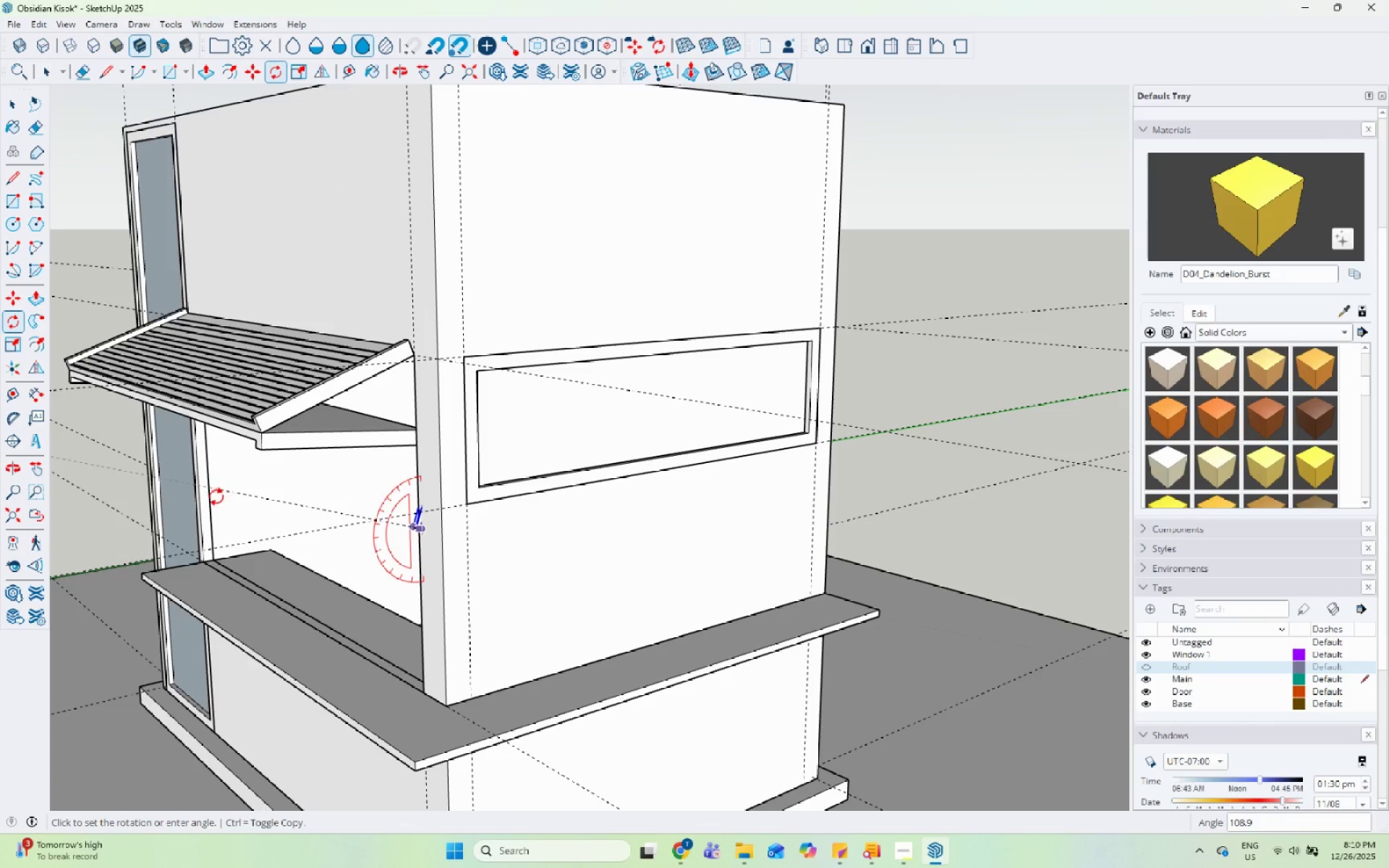 
wait(9.89)
 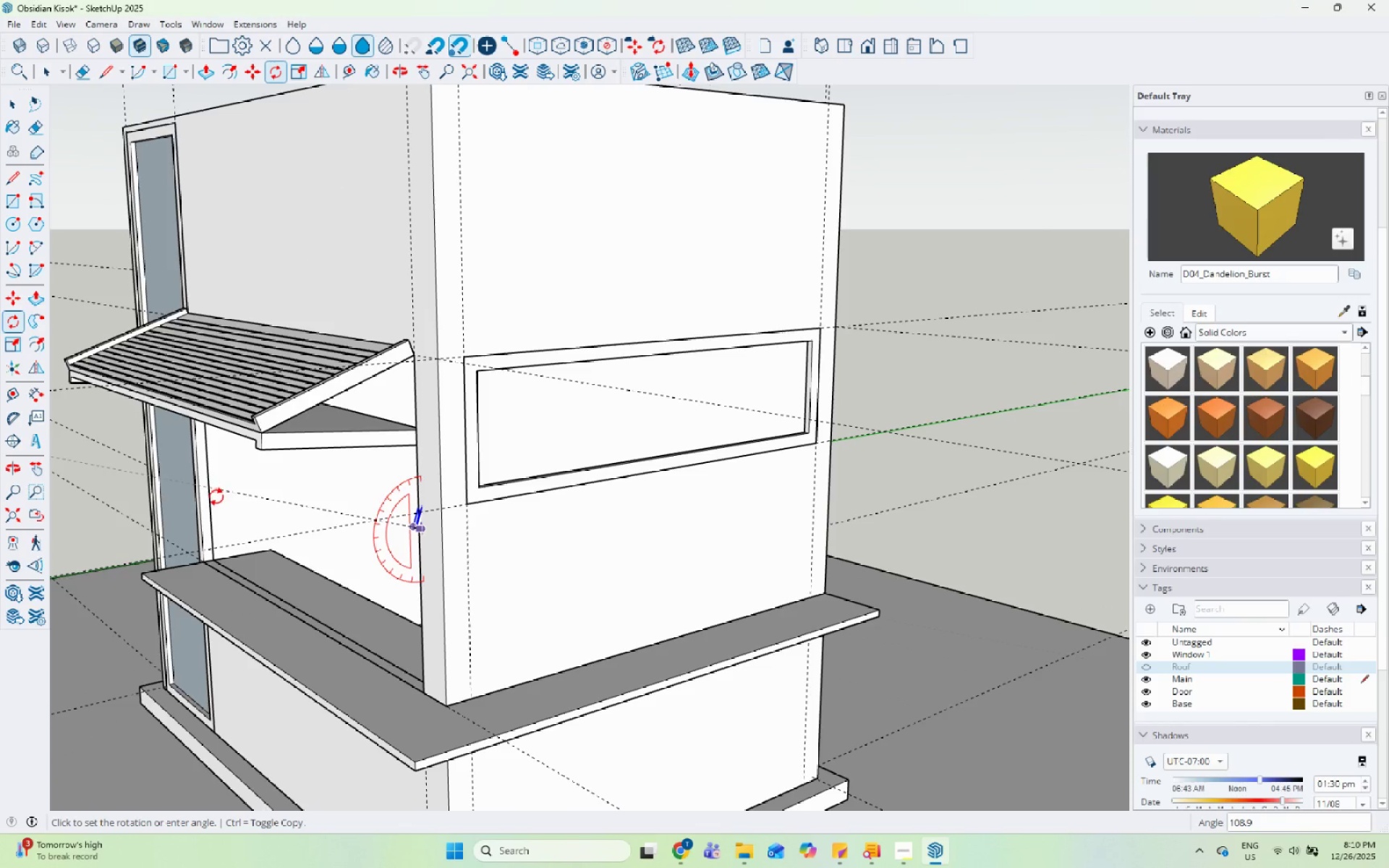 
key(Numpad4)
 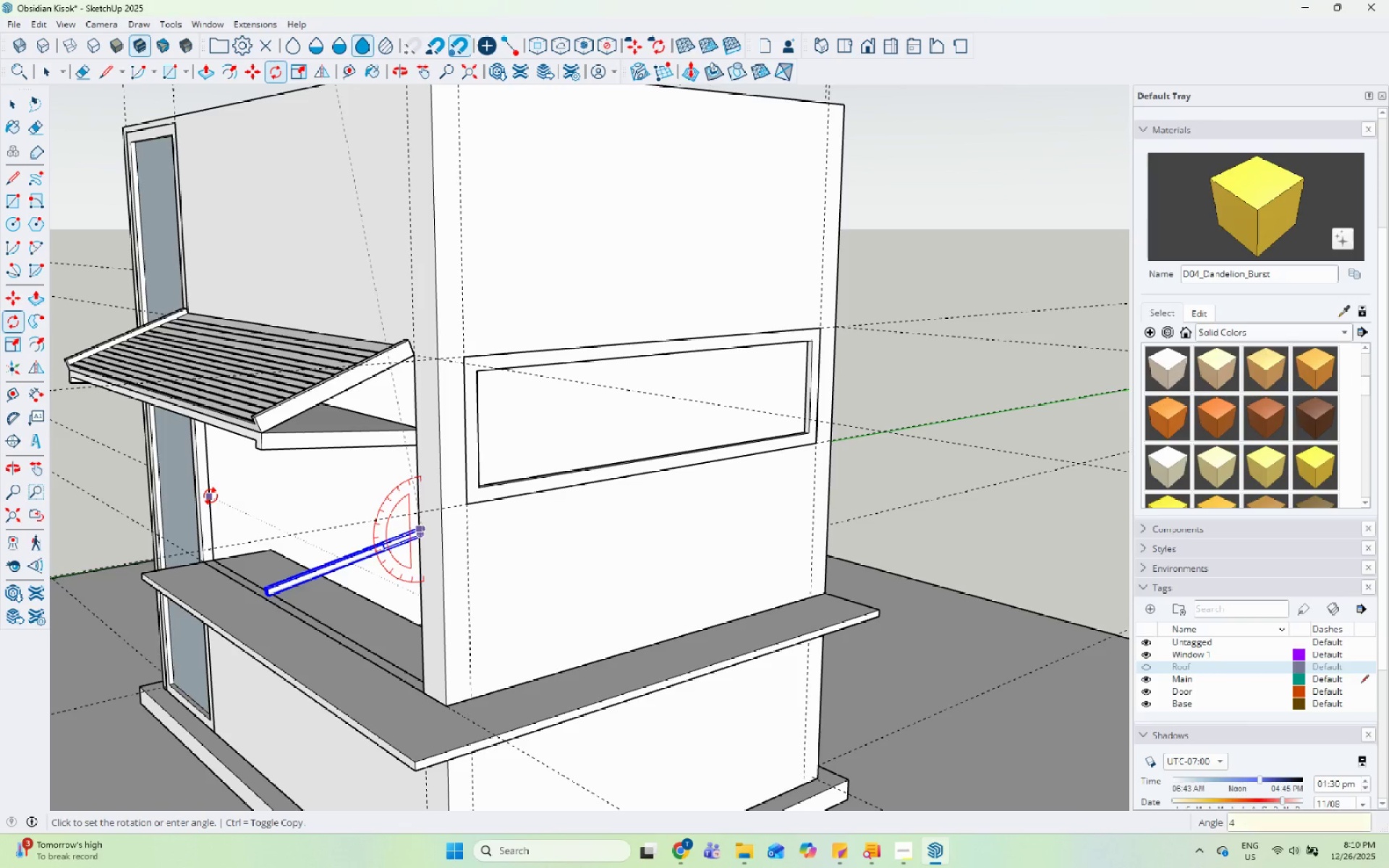 
key(Numpad5)
 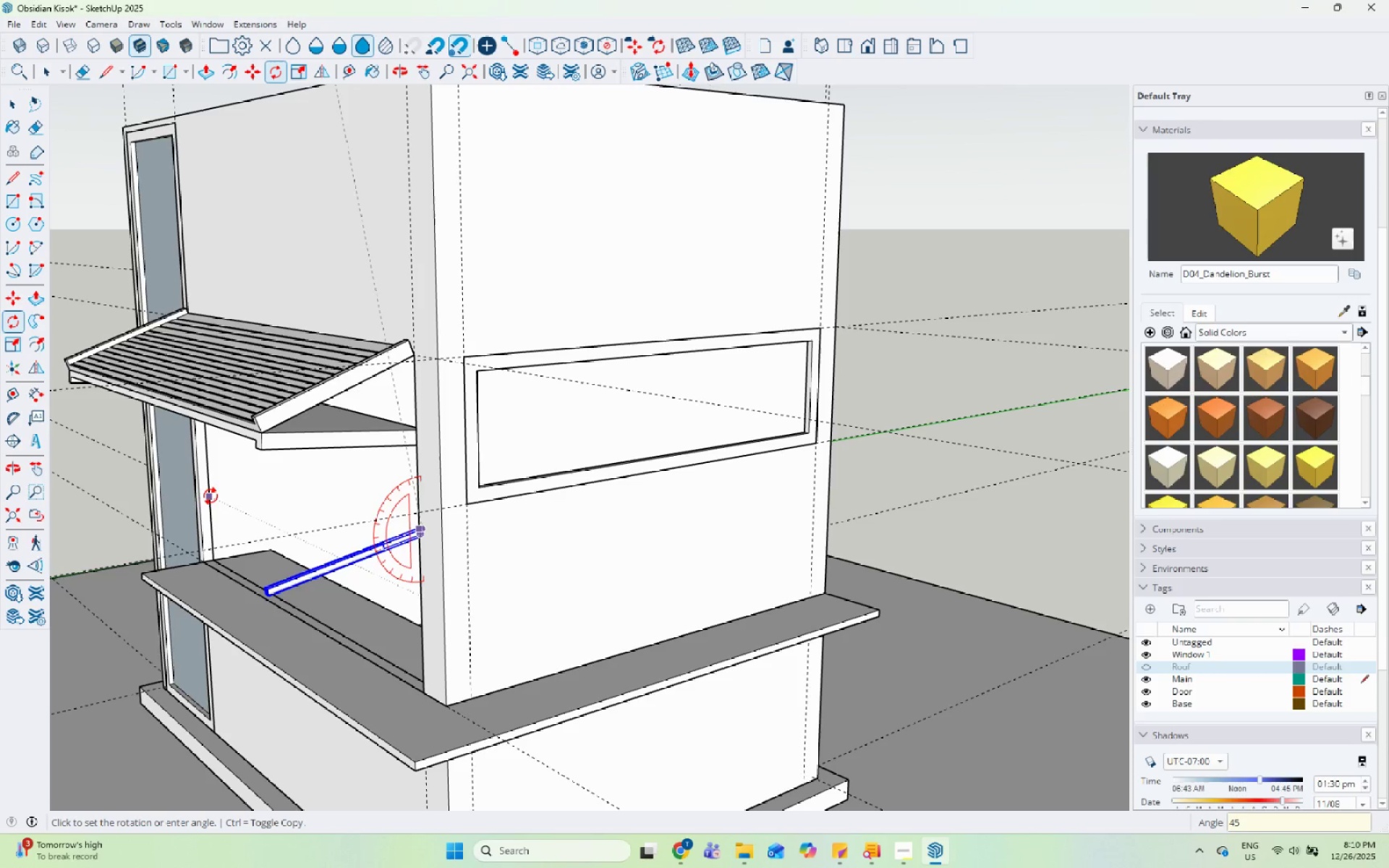 
key(Enter)
 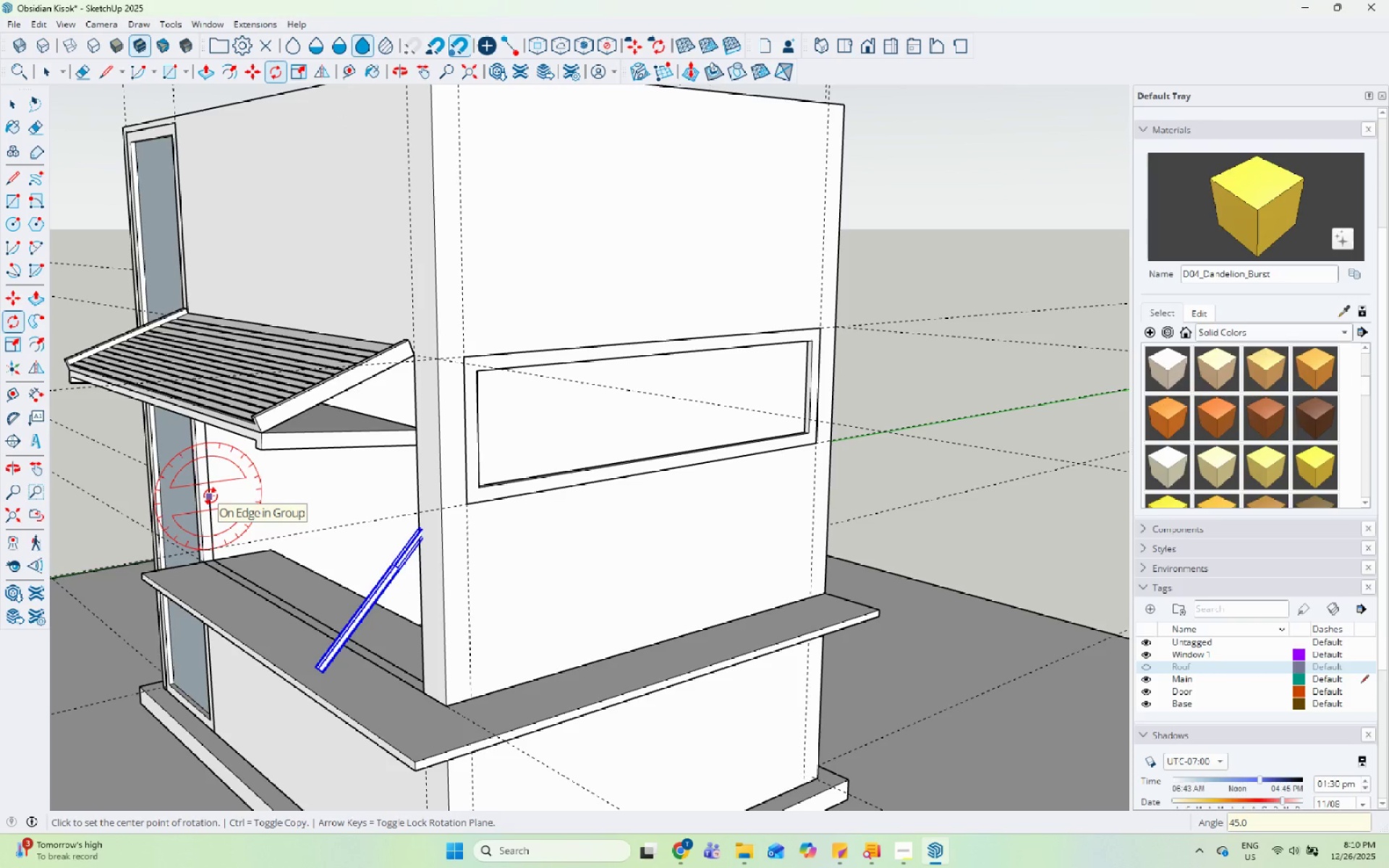 
key(Space)
 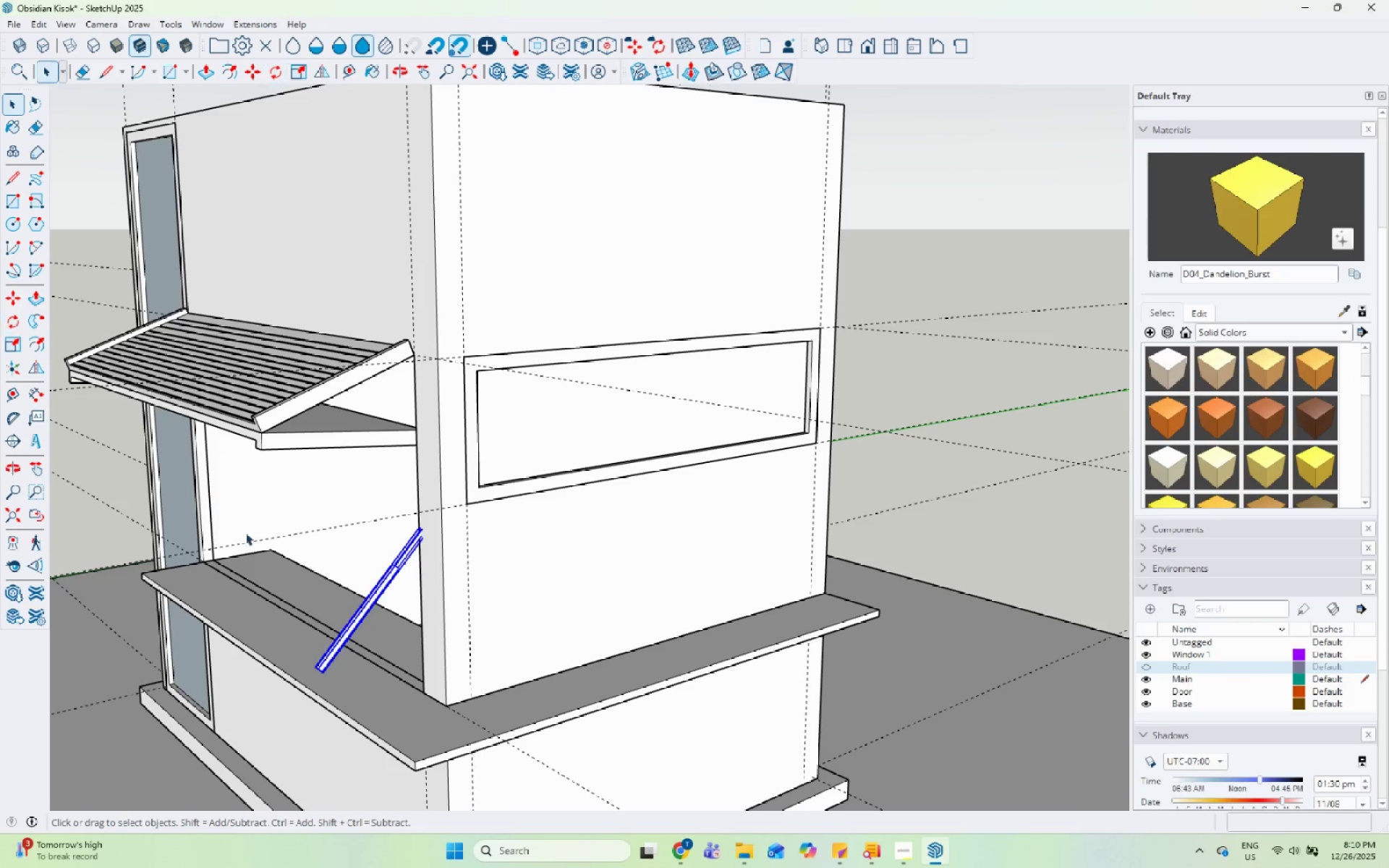 
scroll: coordinate [293, 532], scroll_direction: up, amount: 2.0
 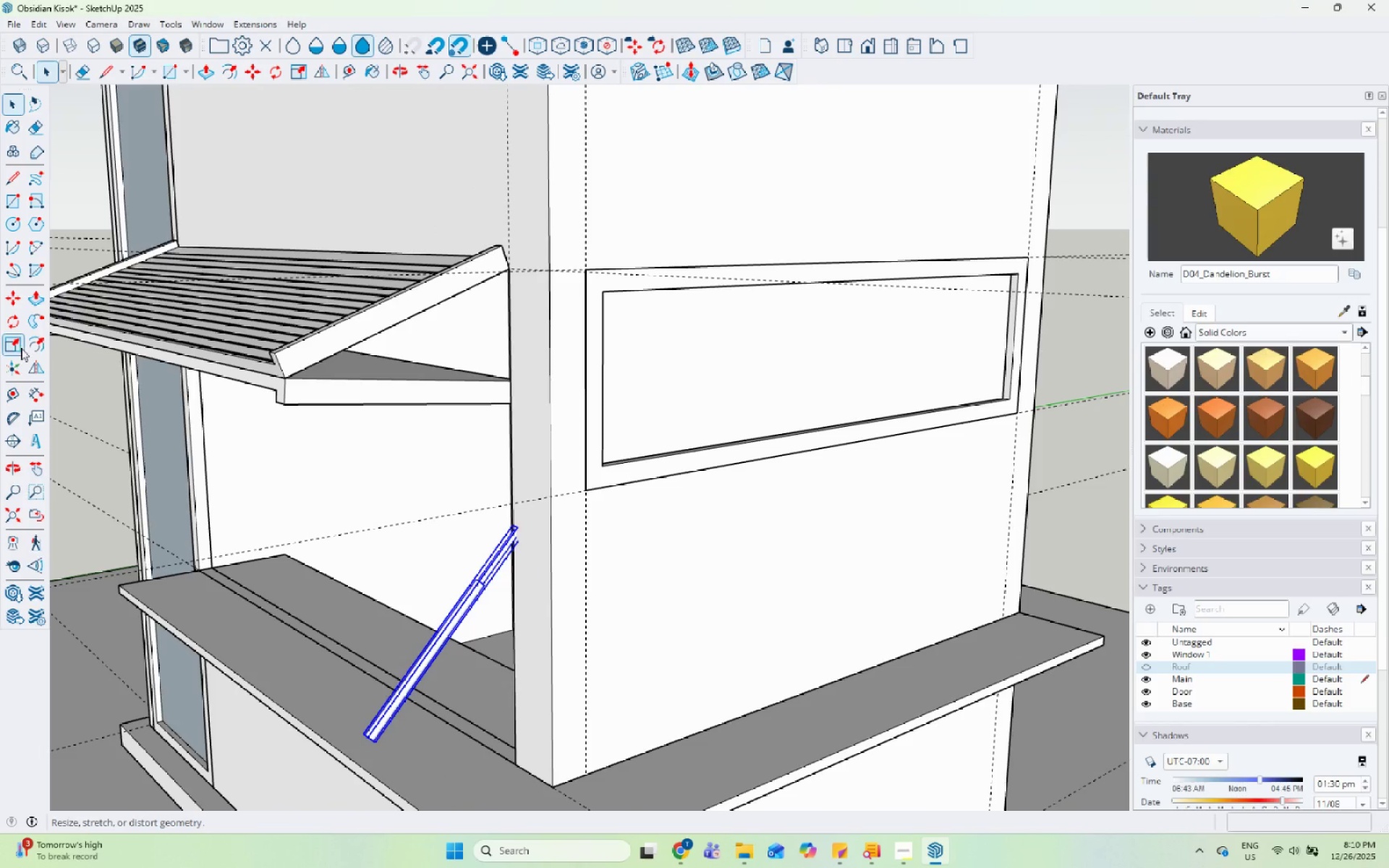 
left_click_drag(start_coordinate=[30, 362], to_coordinate=[36, 362])
 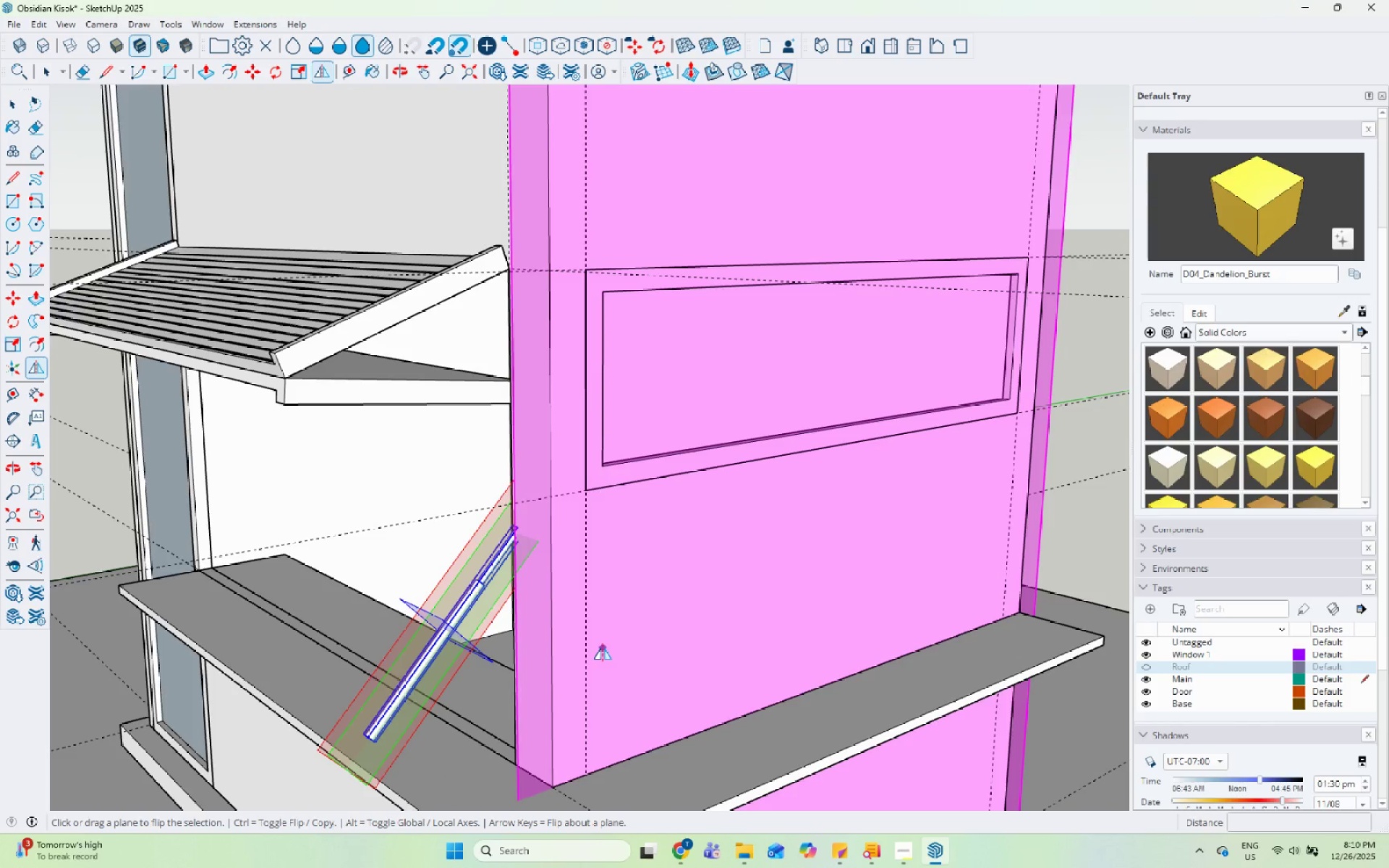 
mouse_move([588, 647])
 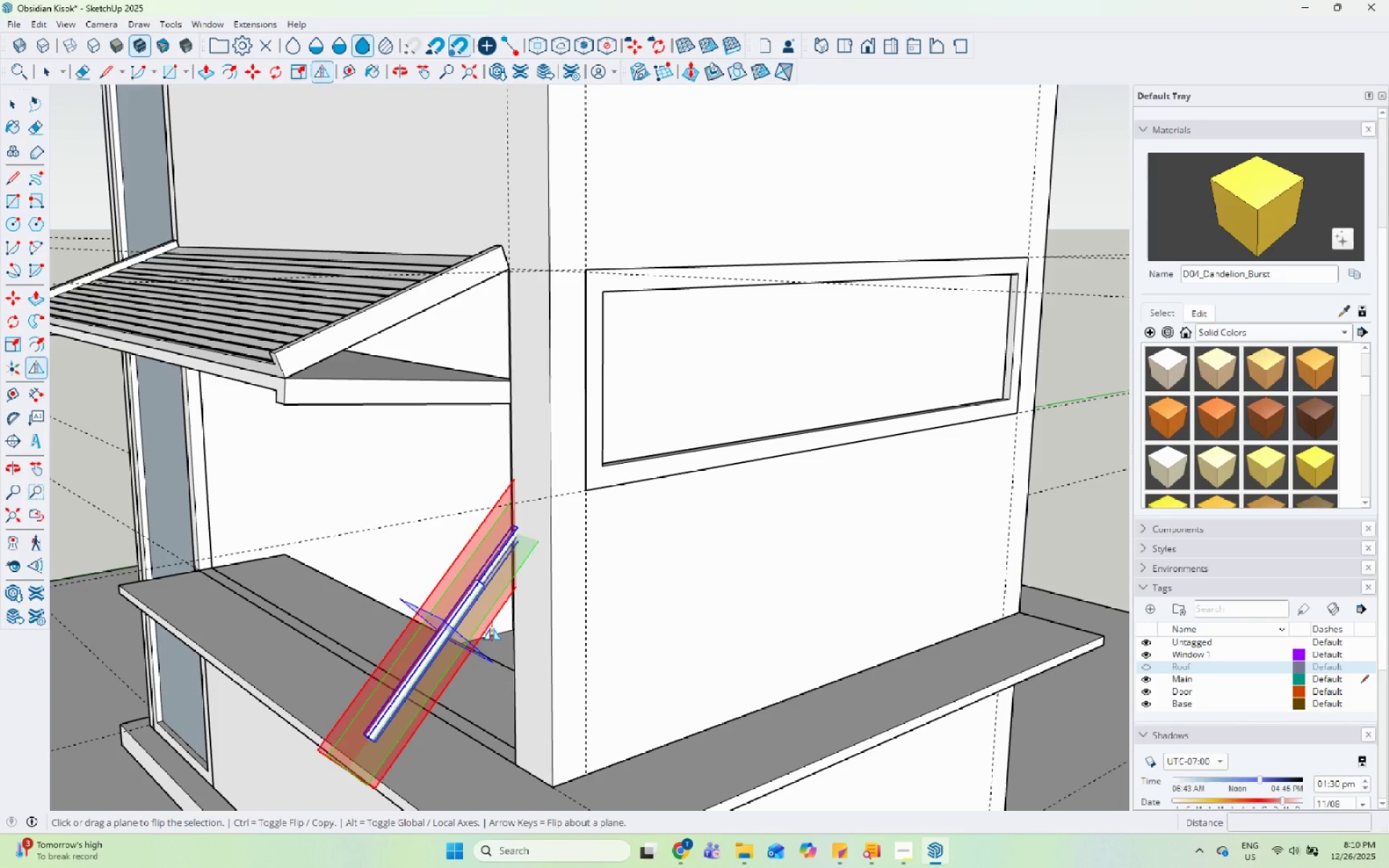 
left_click([492, 628])
 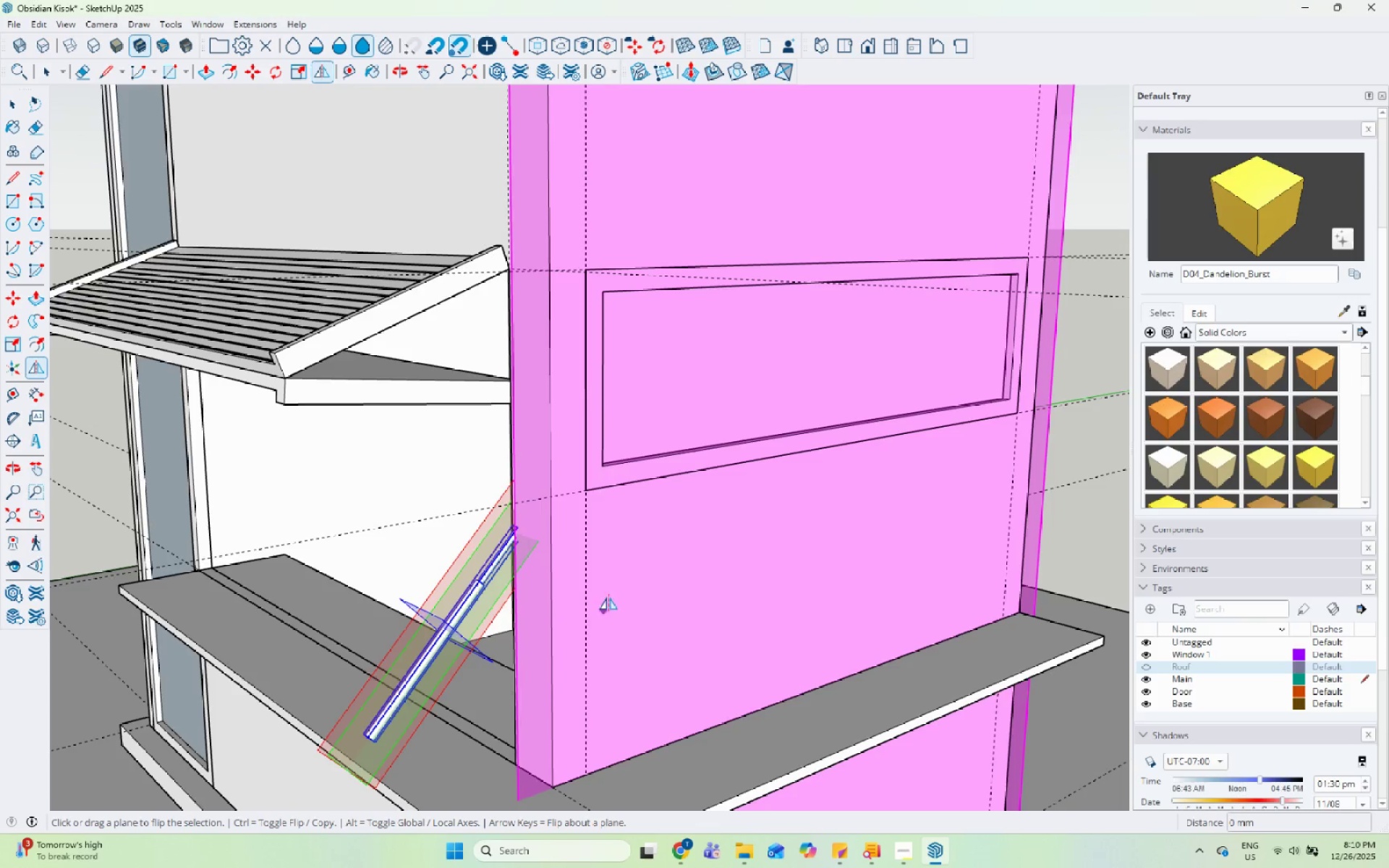 
scroll: coordinate [609, 564], scroll_direction: down, amount: 4.0
 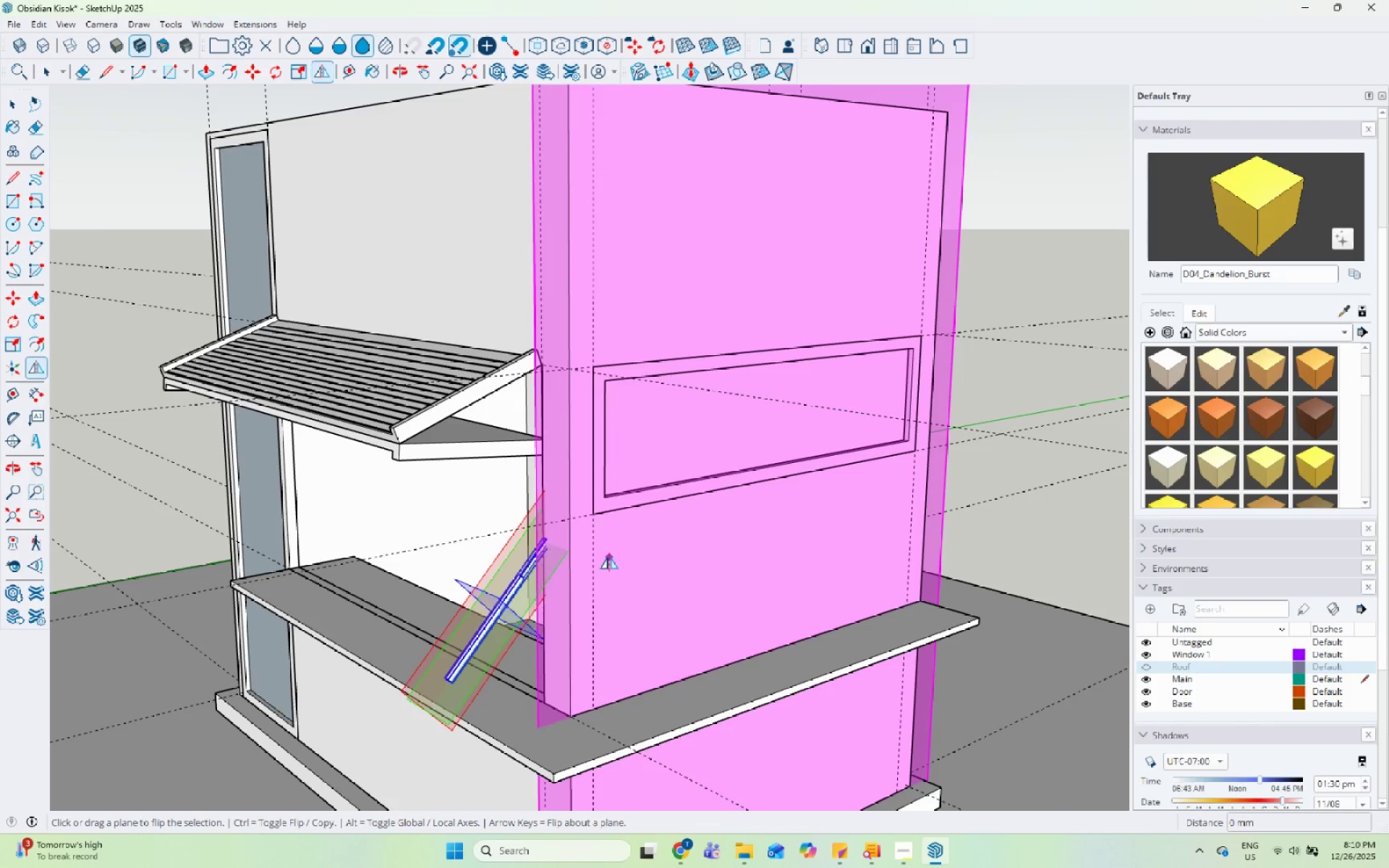 
key(Escape)
 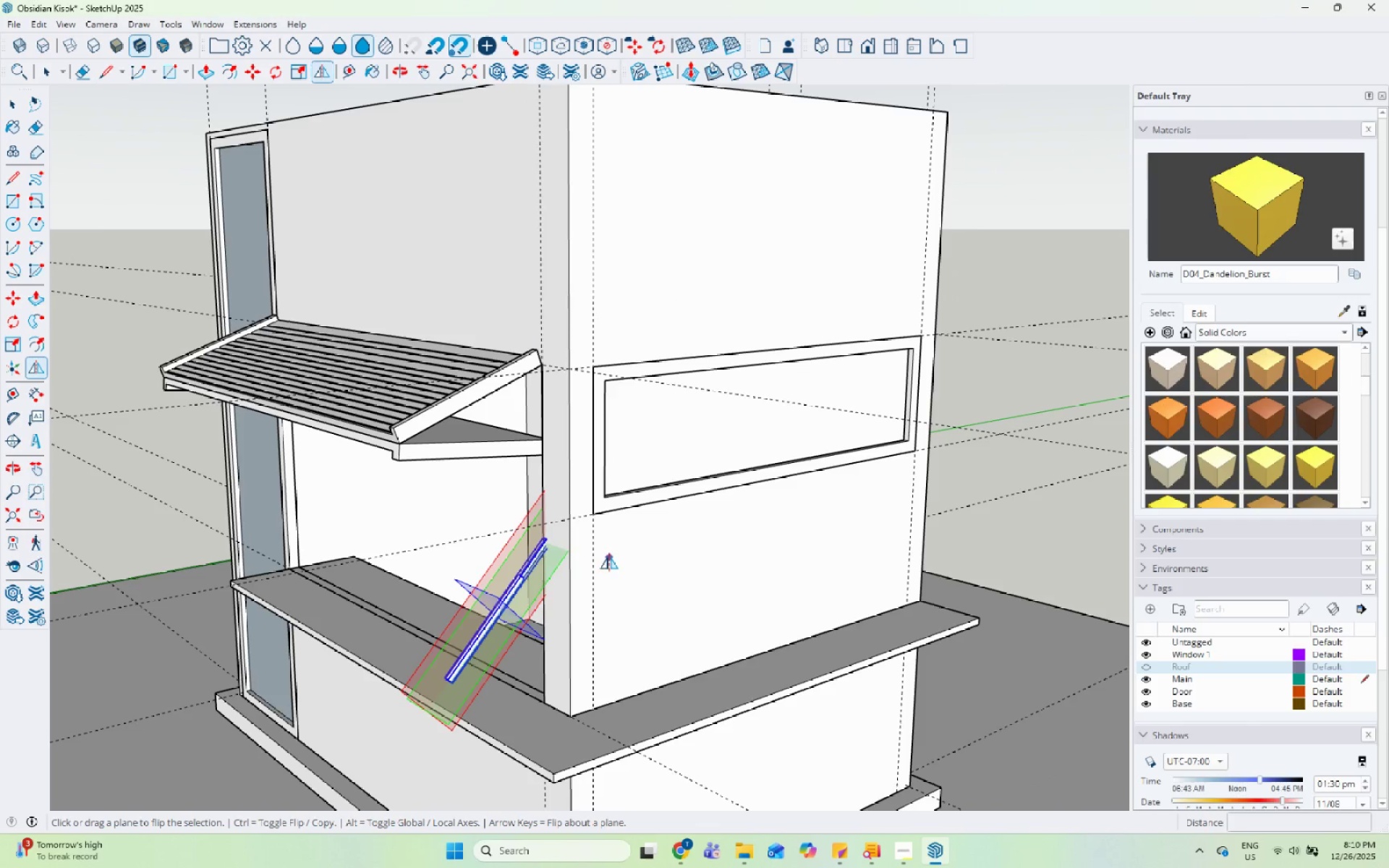 
key(Space)
 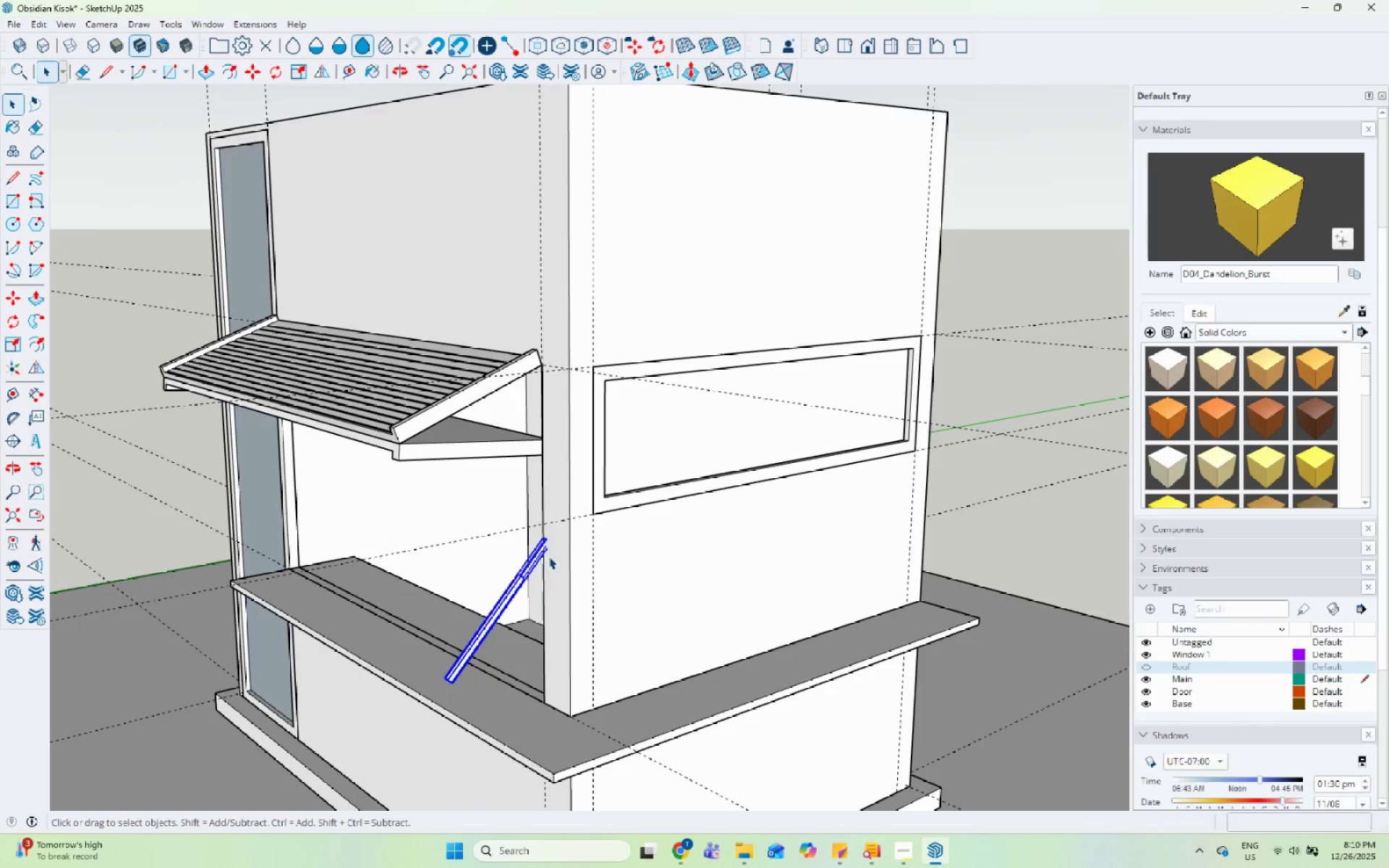 
key(Escape)
 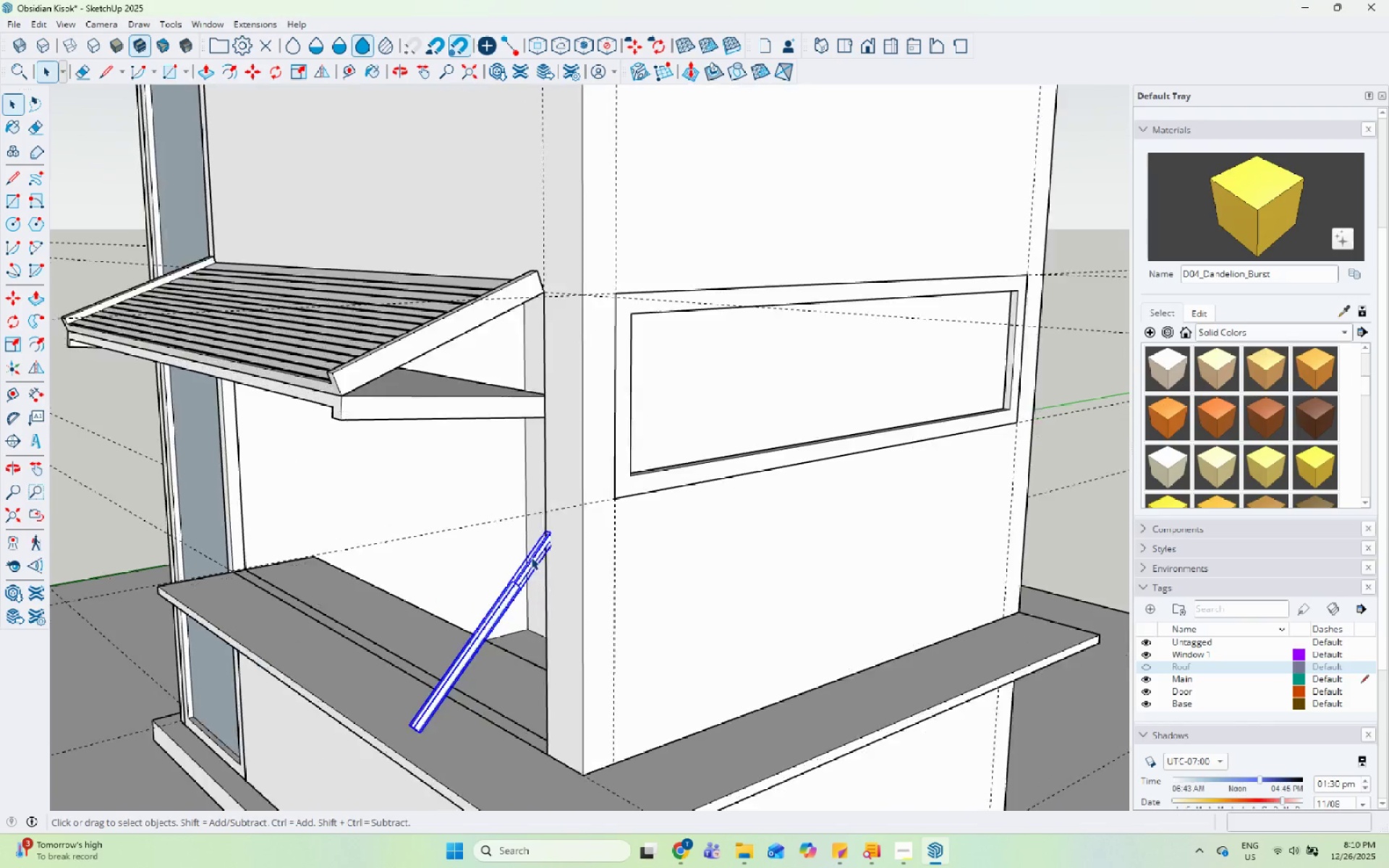 
left_click([531, 556])
 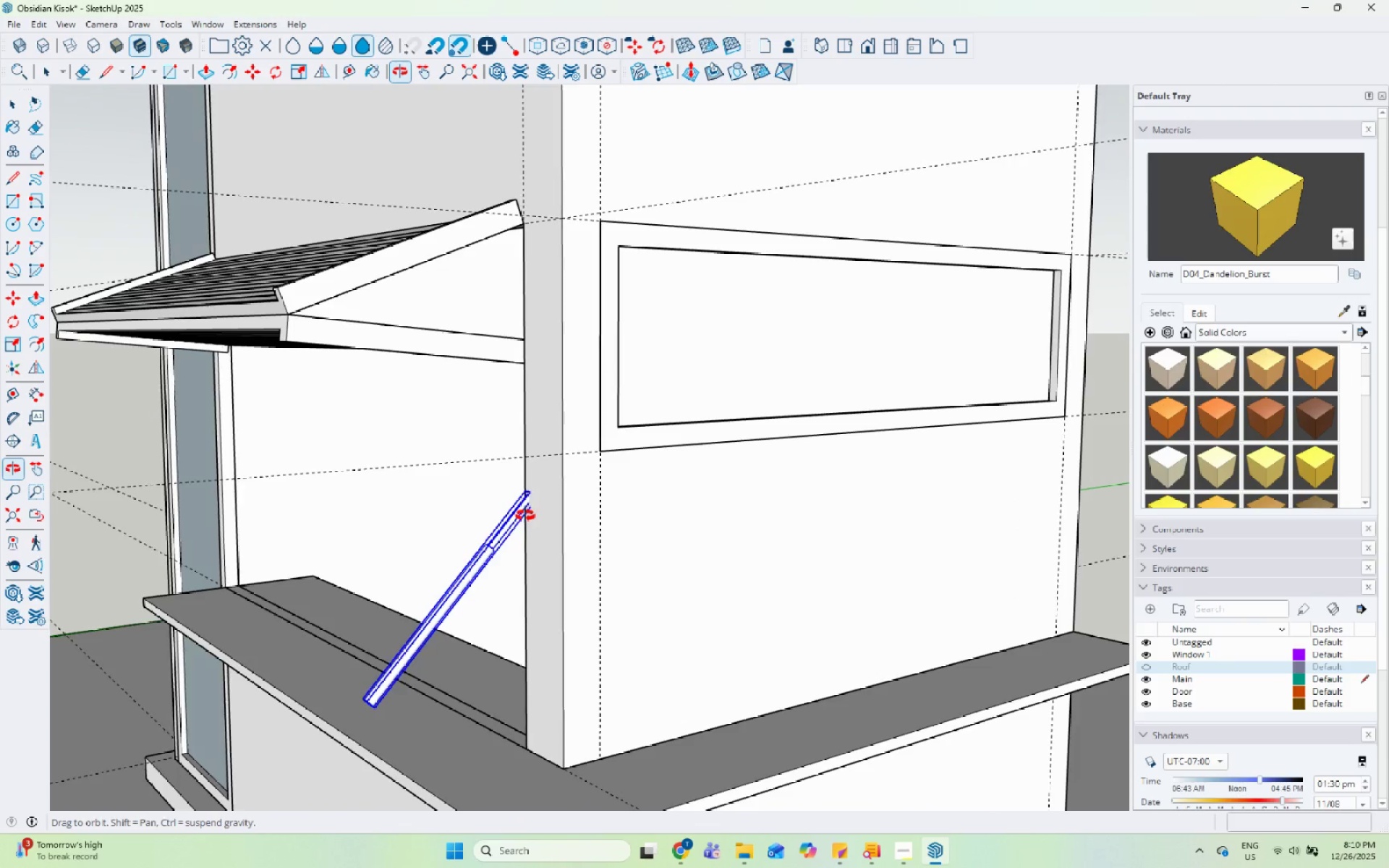 
scroll: coordinate [525, 516], scroll_direction: up, amount: 6.0
 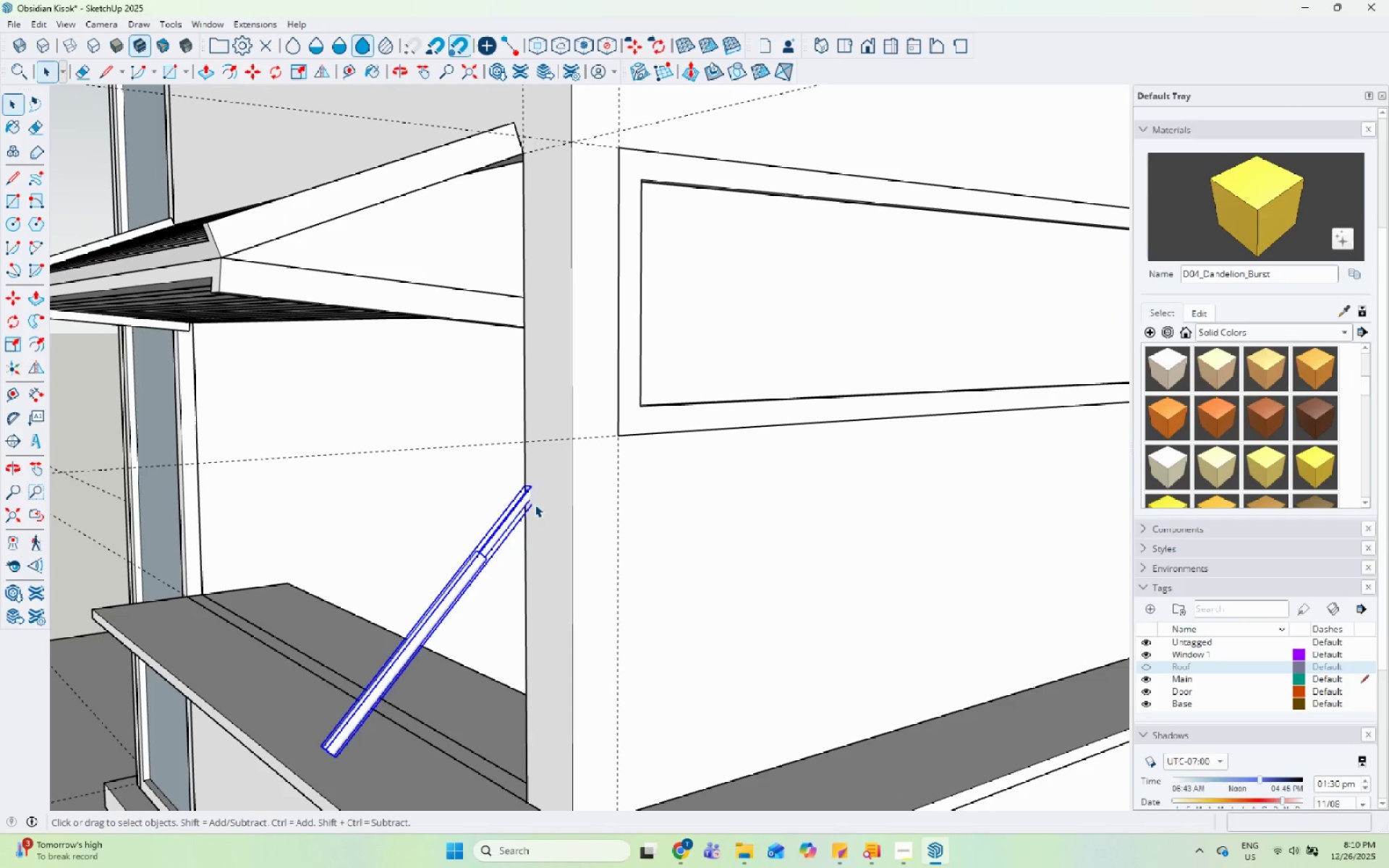 
left_click([534, 504])
 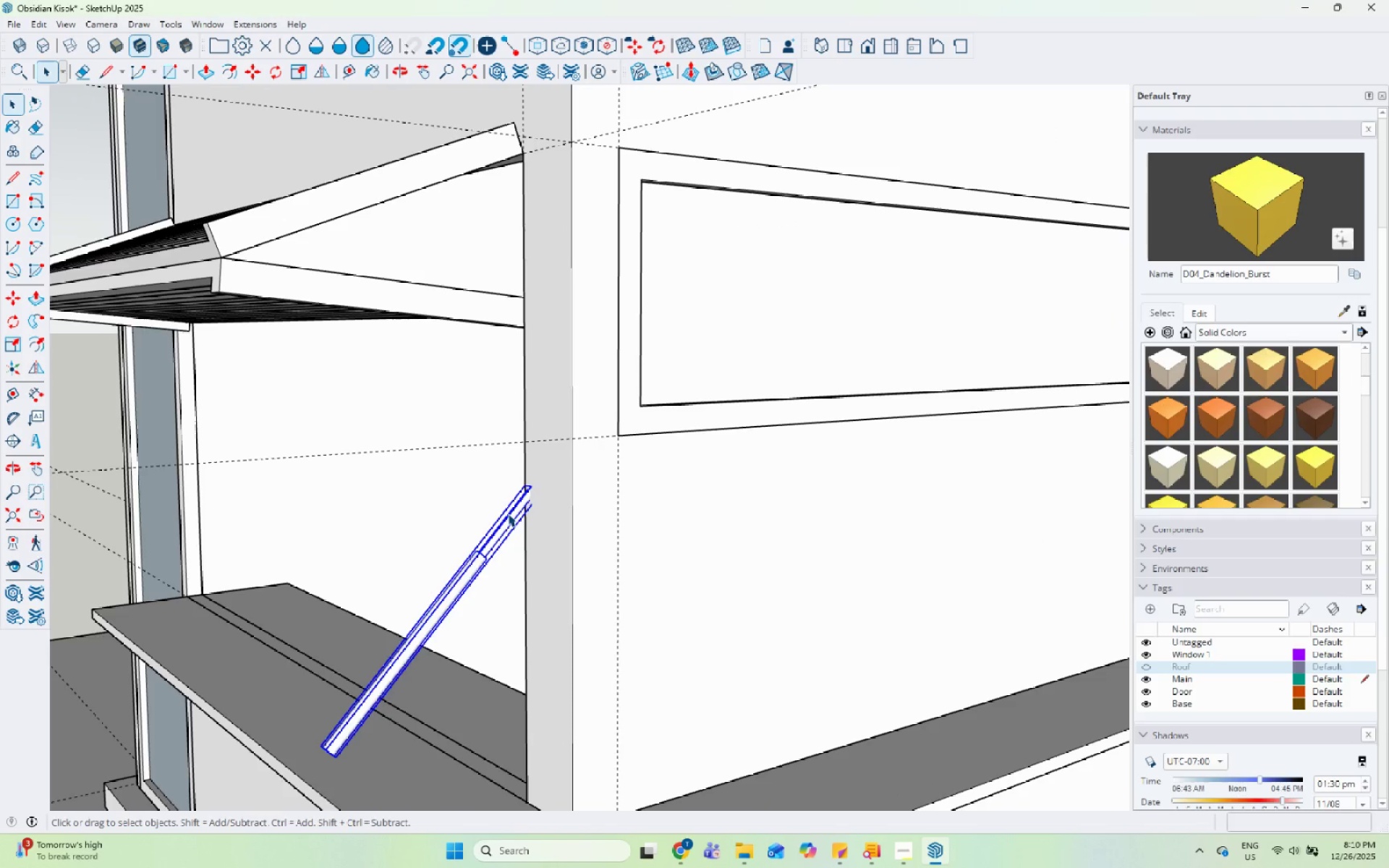 
key(Control+Z)
 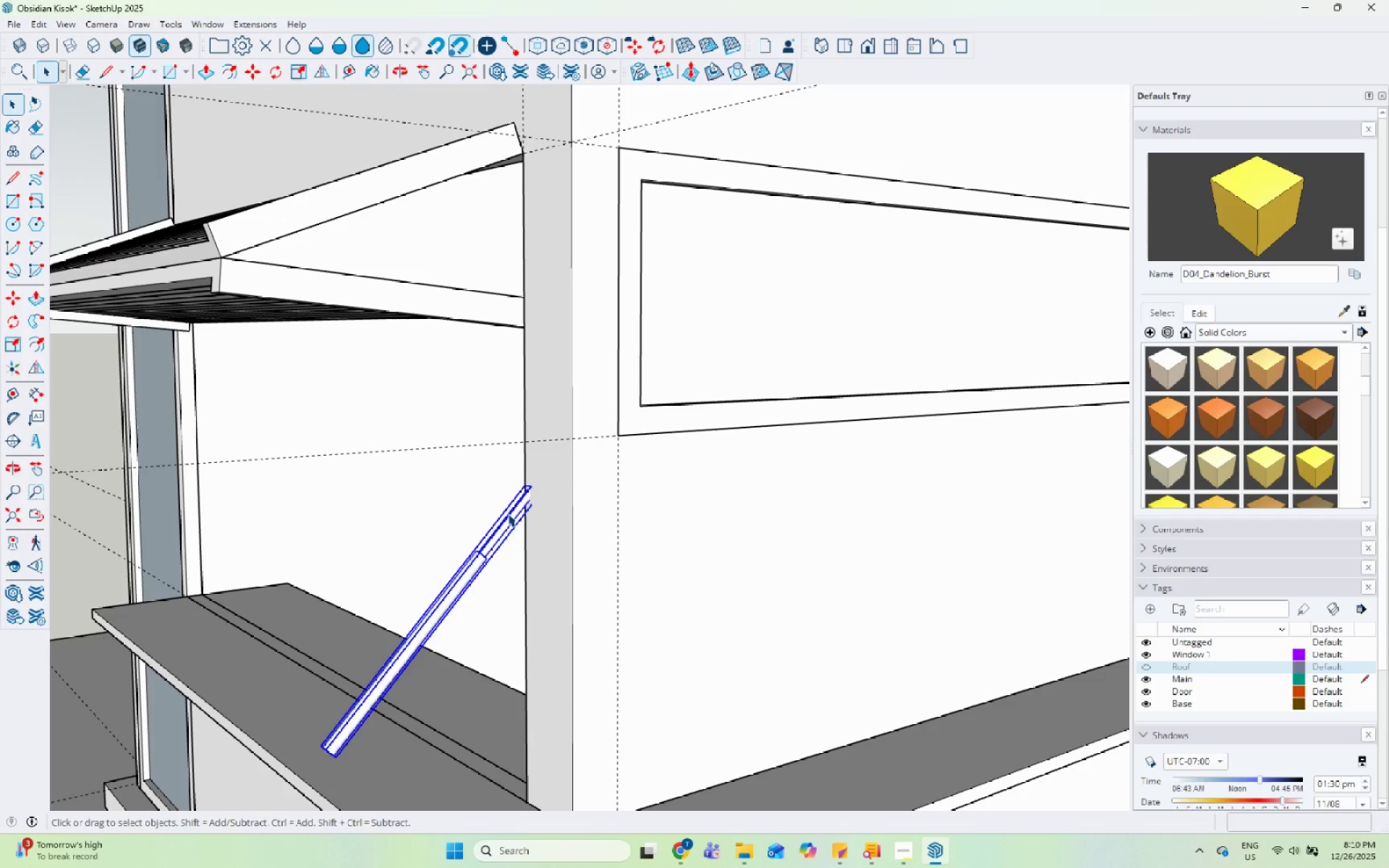 
key(Control+Z)
 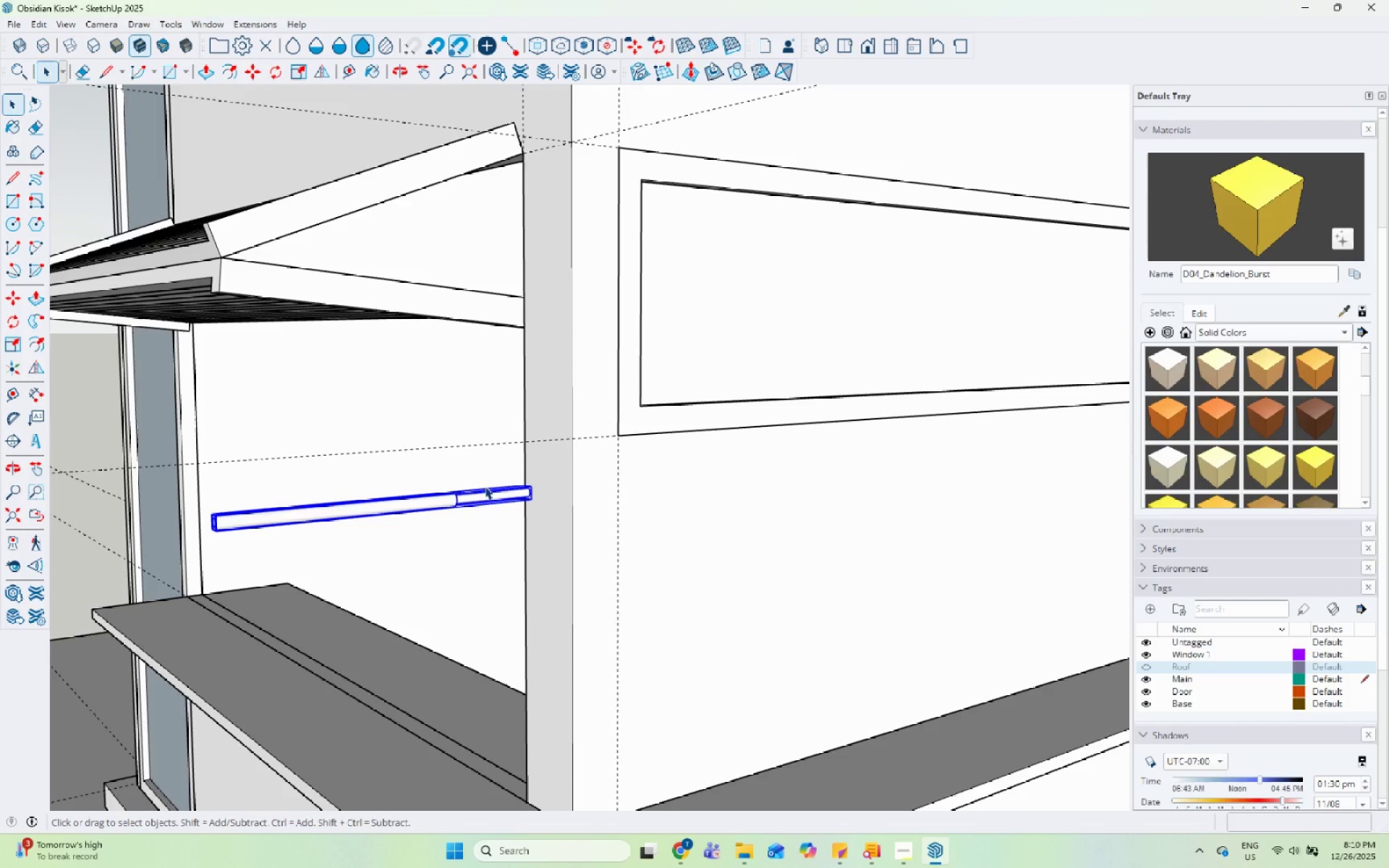 
scroll: coordinate [485, 487], scroll_direction: up, amount: 1.0
 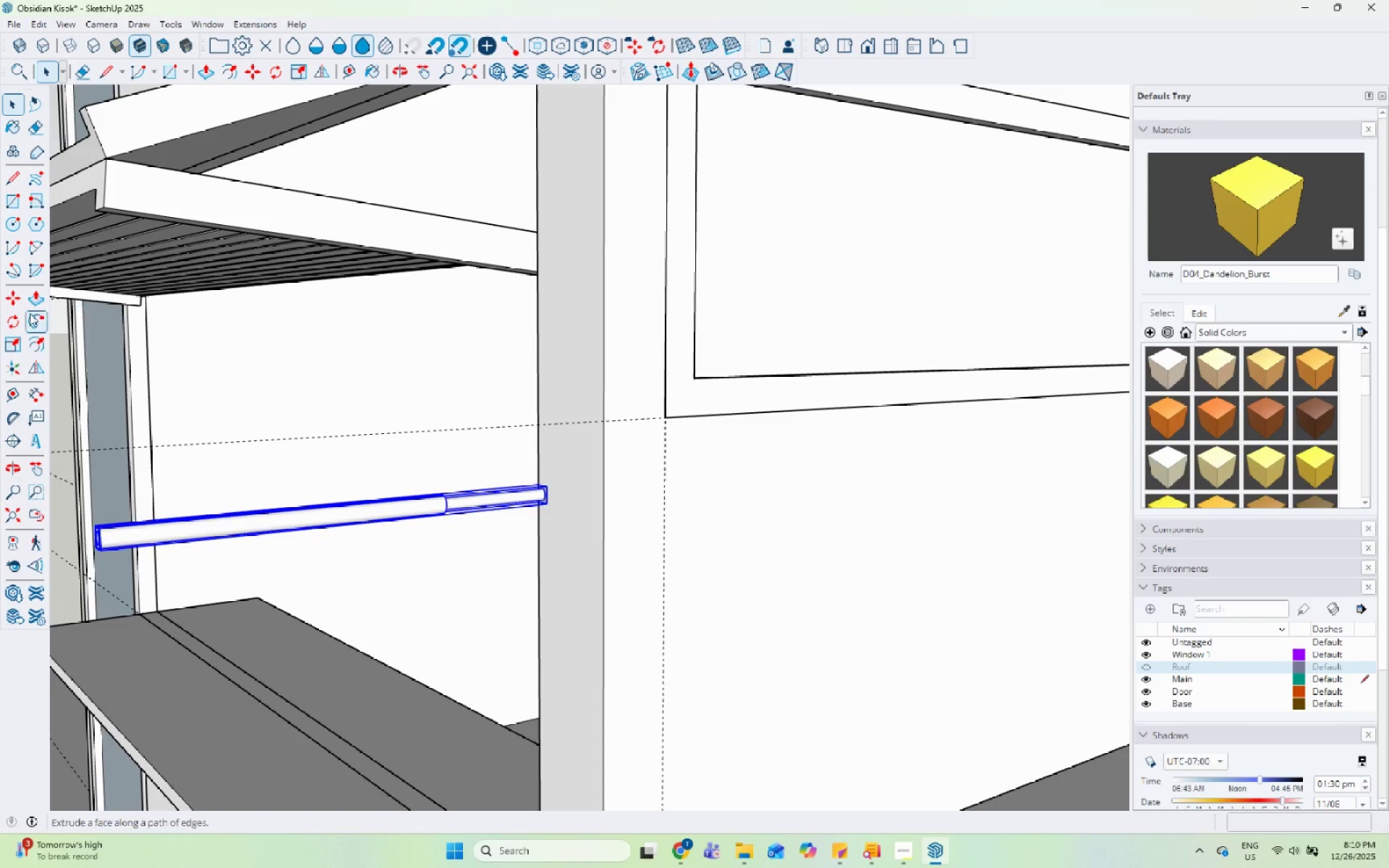 
left_click_drag(start_coordinate=[21, 328], to_coordinate=[28, 332])
 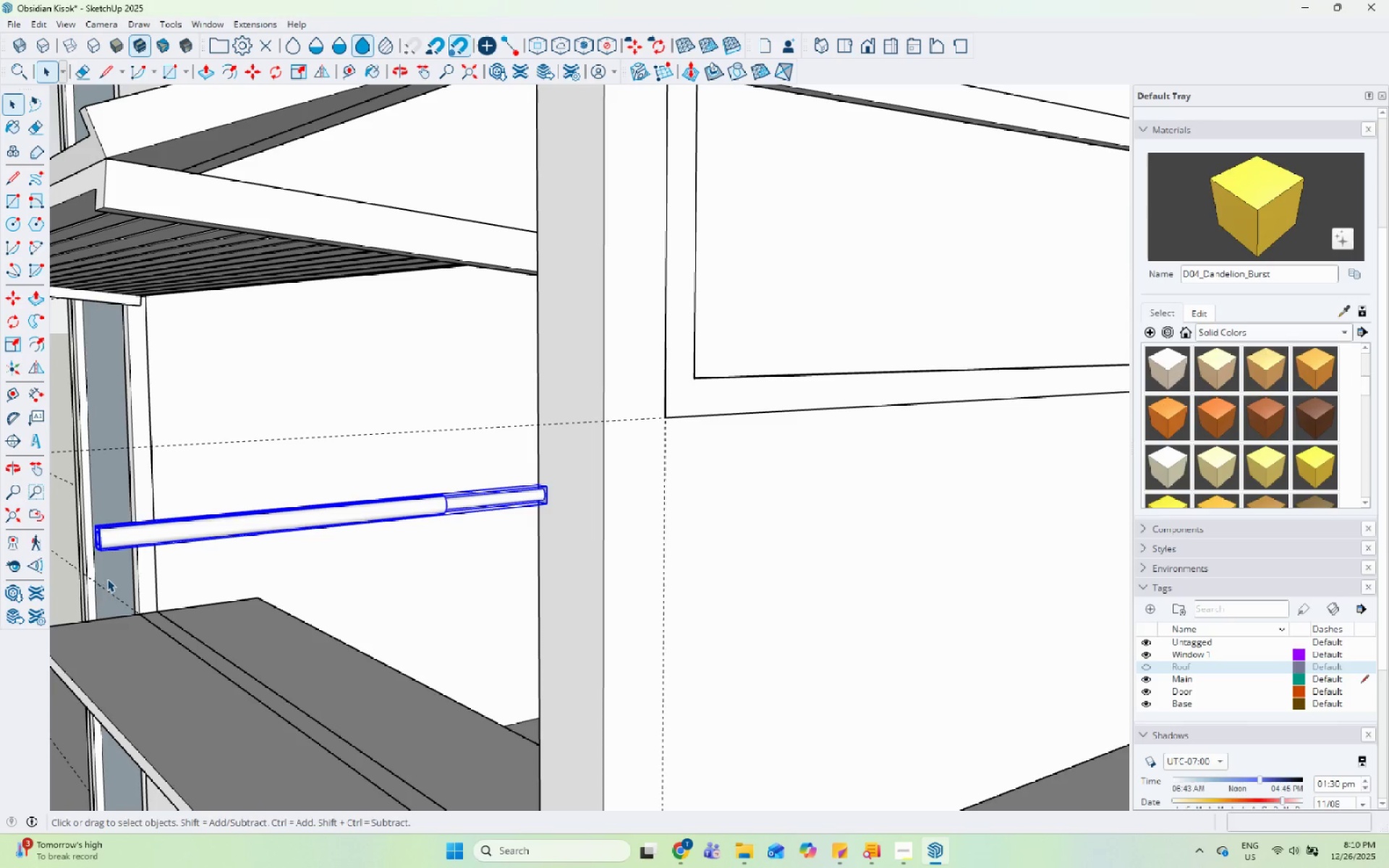 
scroll: coordinate [94, 460], scroll_direction: none, amount: 0.0
 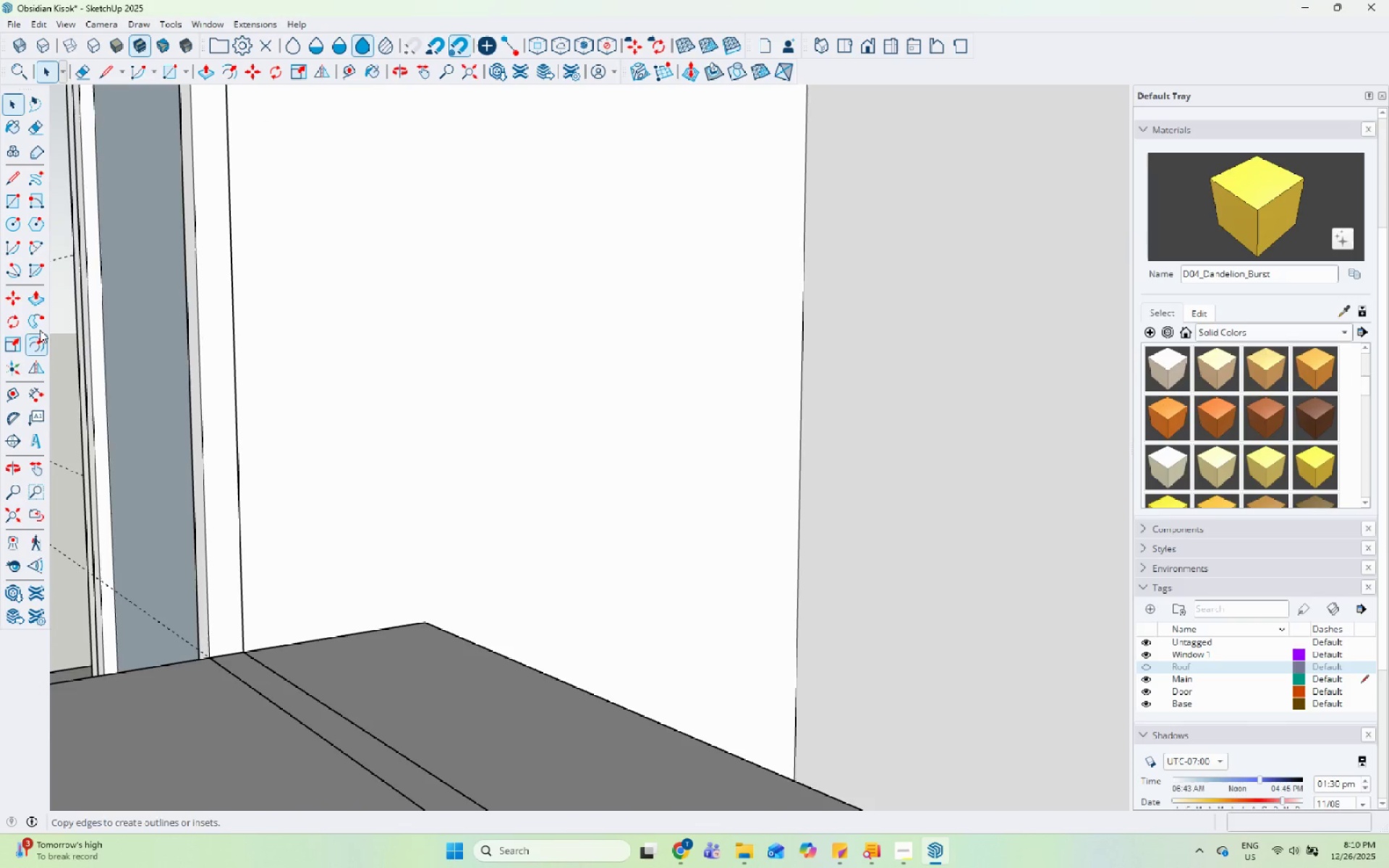 
scroll: coordinate [103, 439], scroll_direction: down, amount: 5.0
 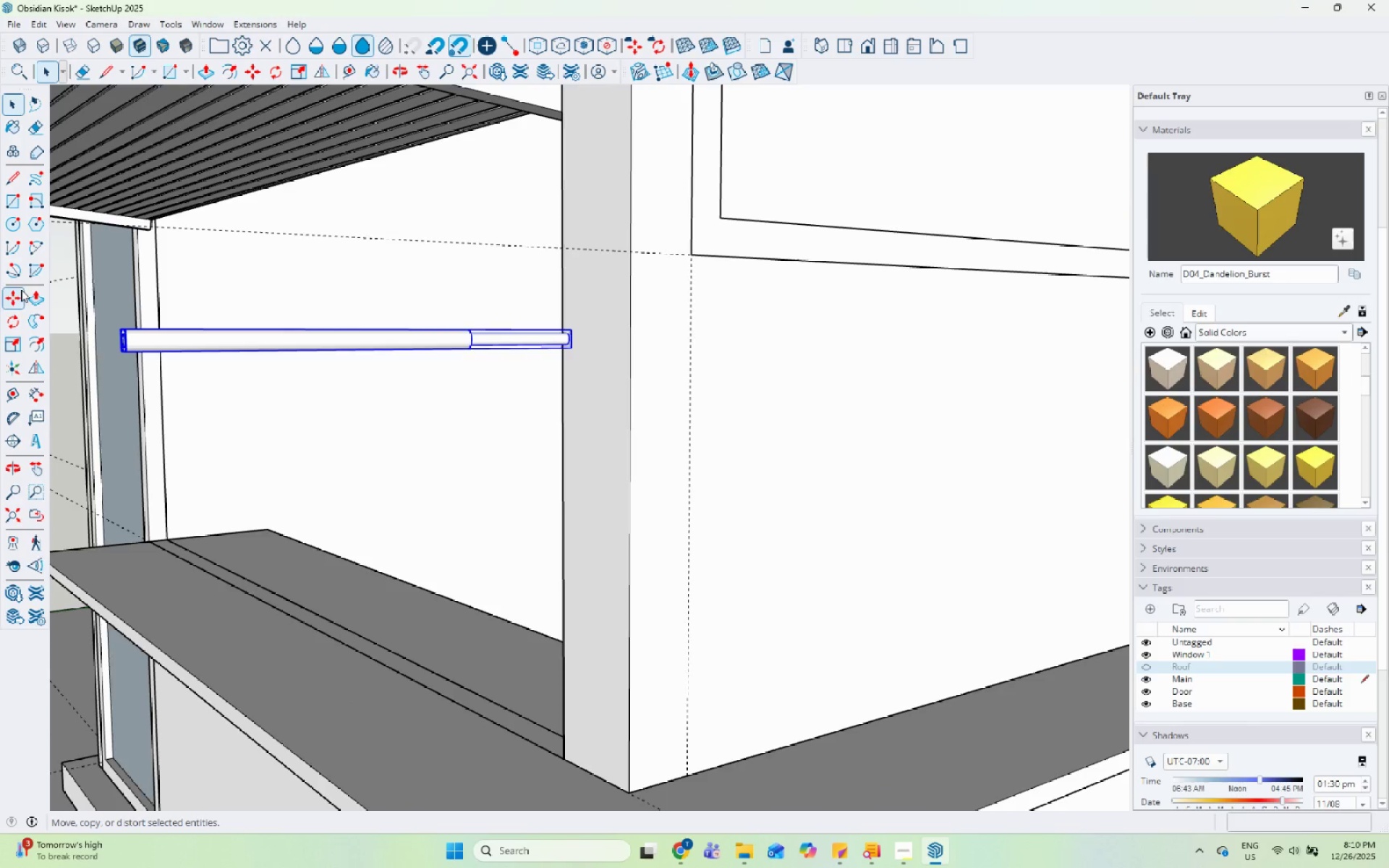 
left_click_drag(start_coordinate=[9, 318], to_coordinate=[23, 318])
 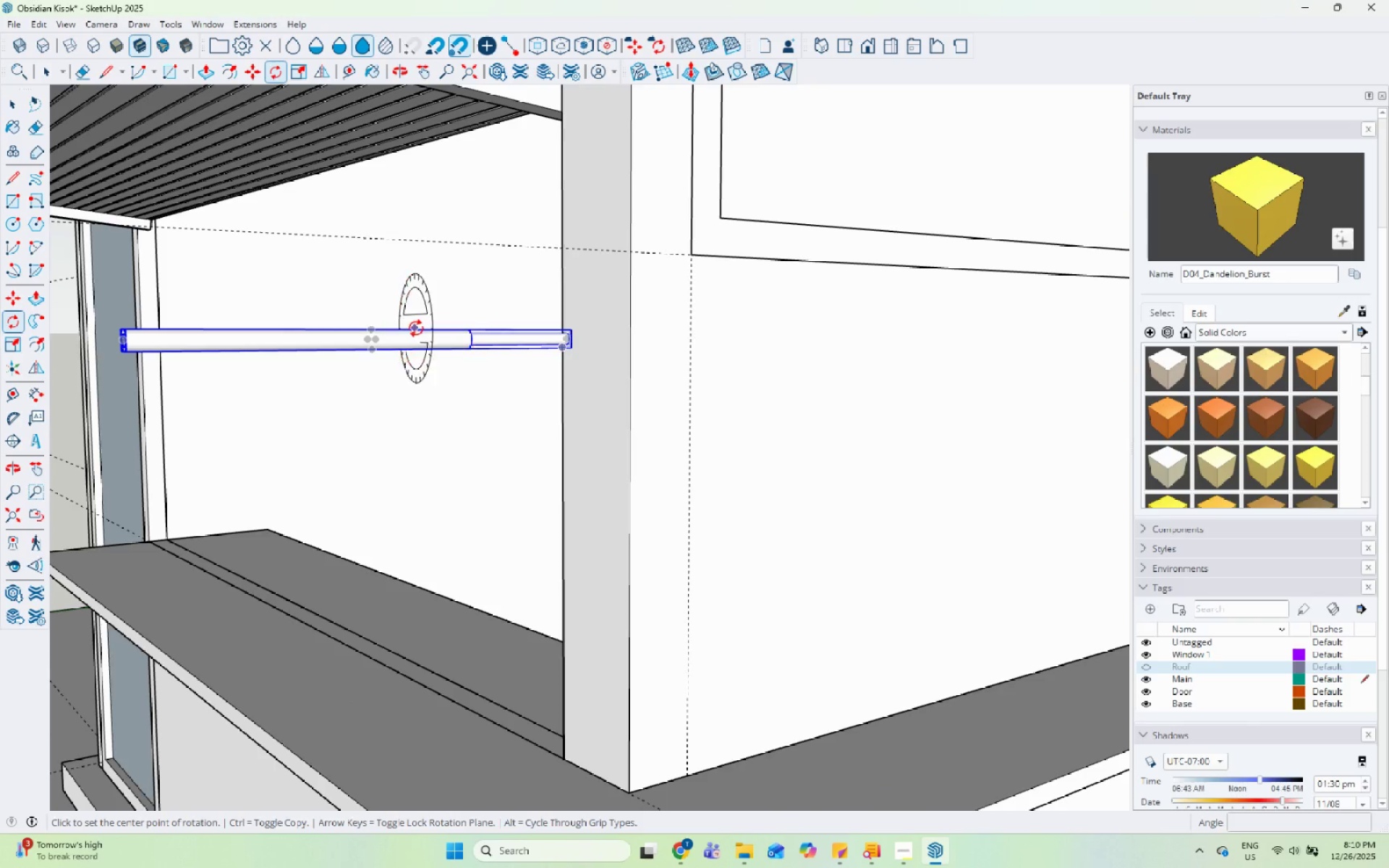 
scroll: coordinate [617, 343], scroll_direction: up, amount: 19.0
 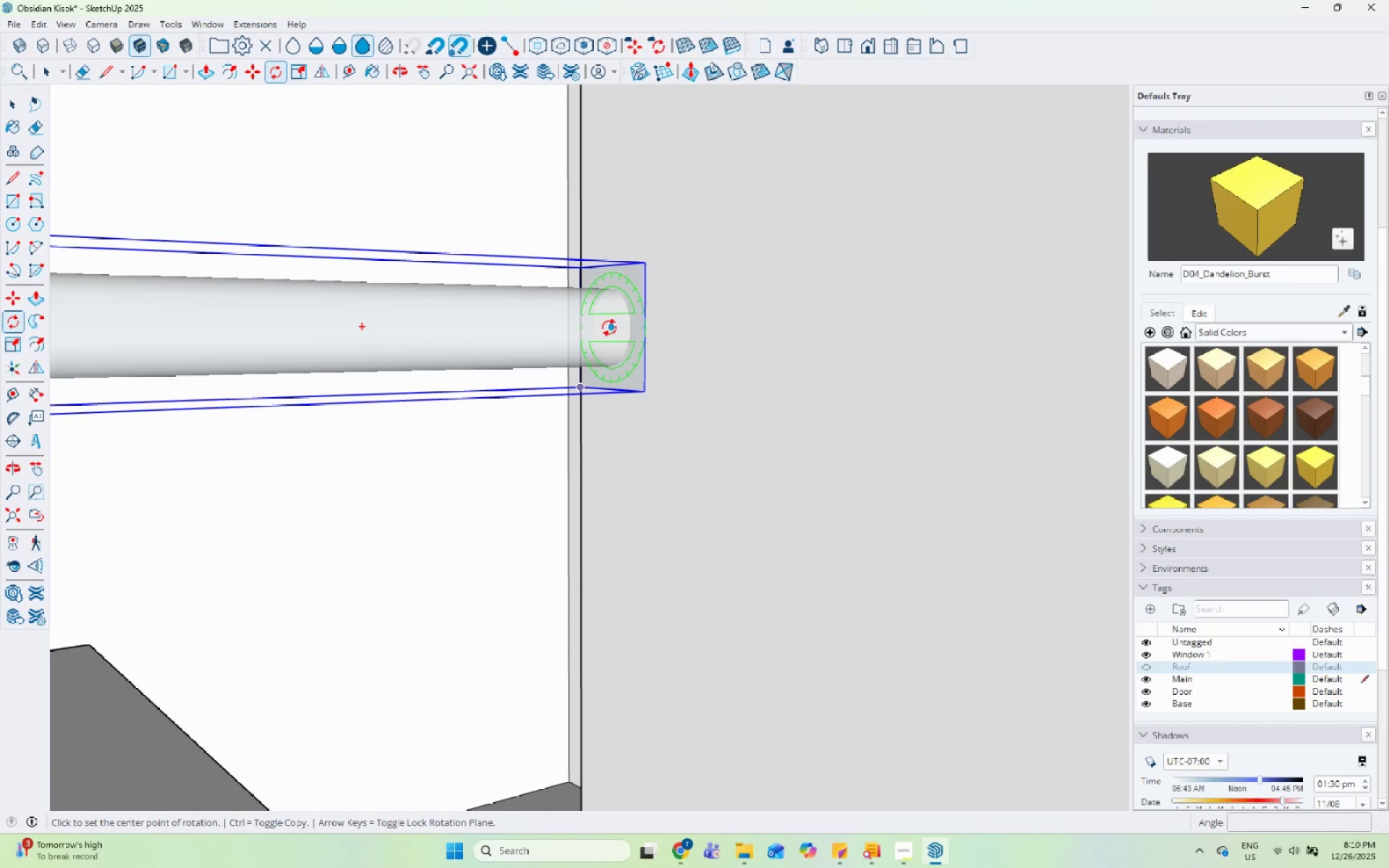 
key(ArrowUp)
 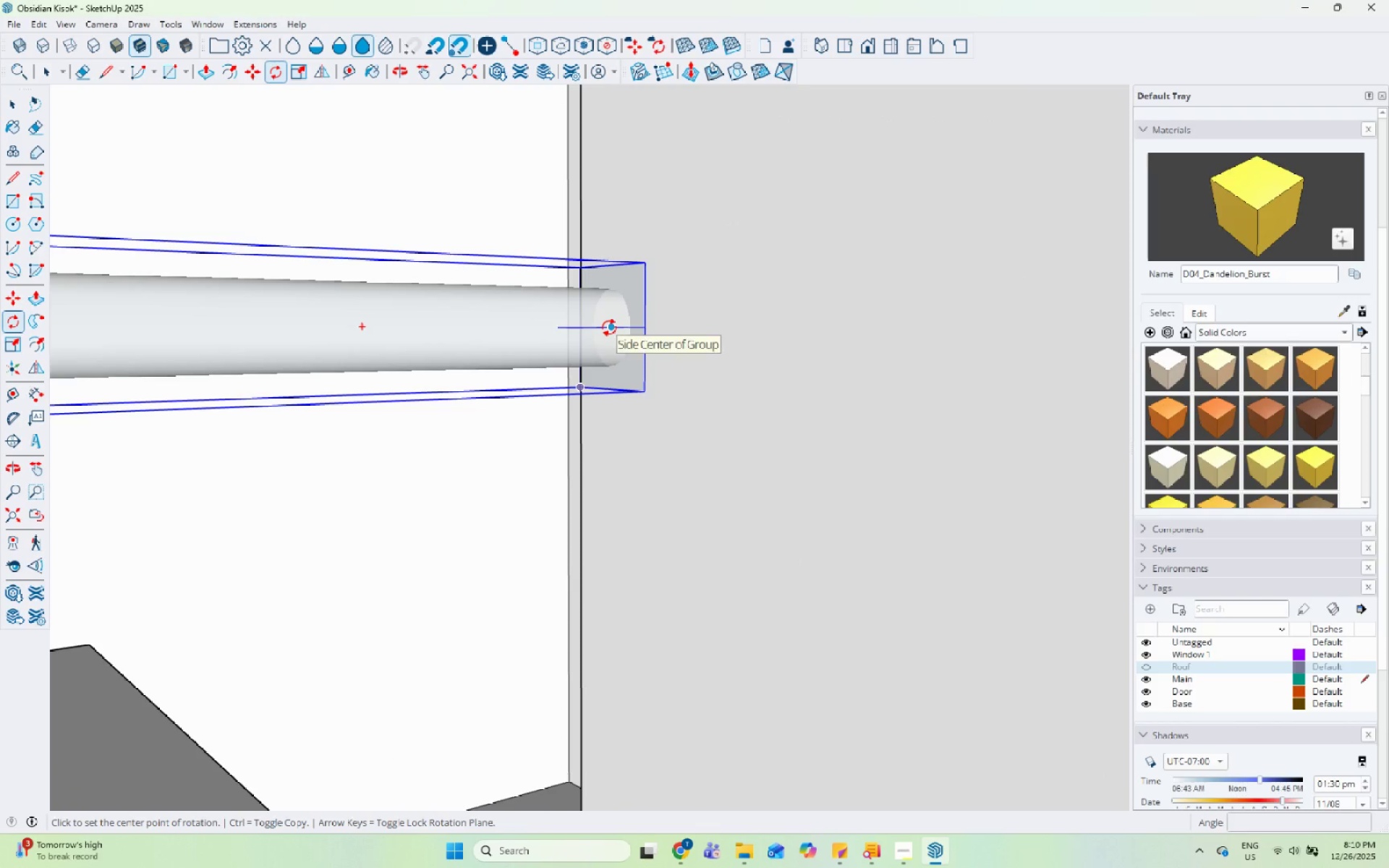 
key(ArrowRight)
 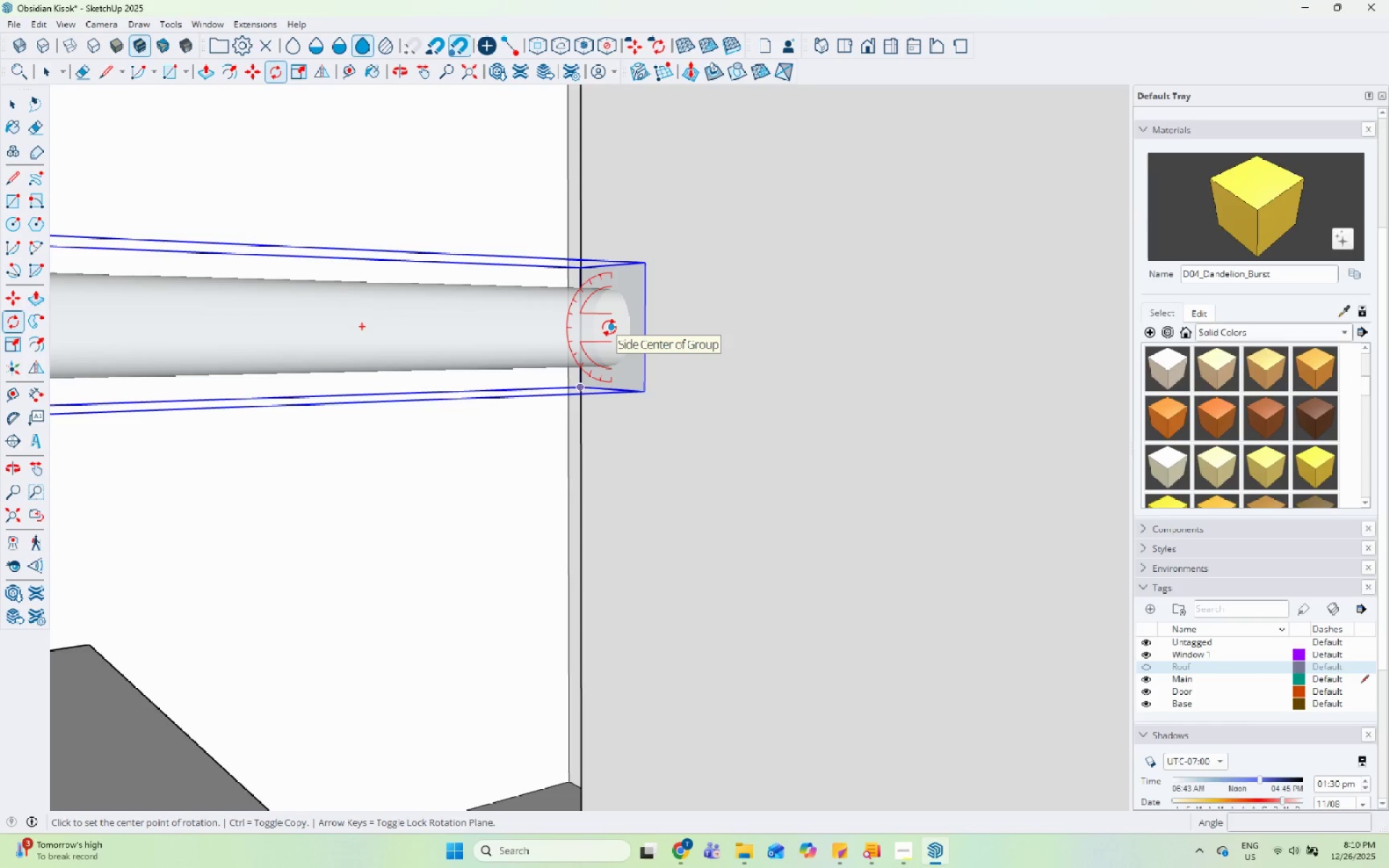 
left_click([609, 328])
 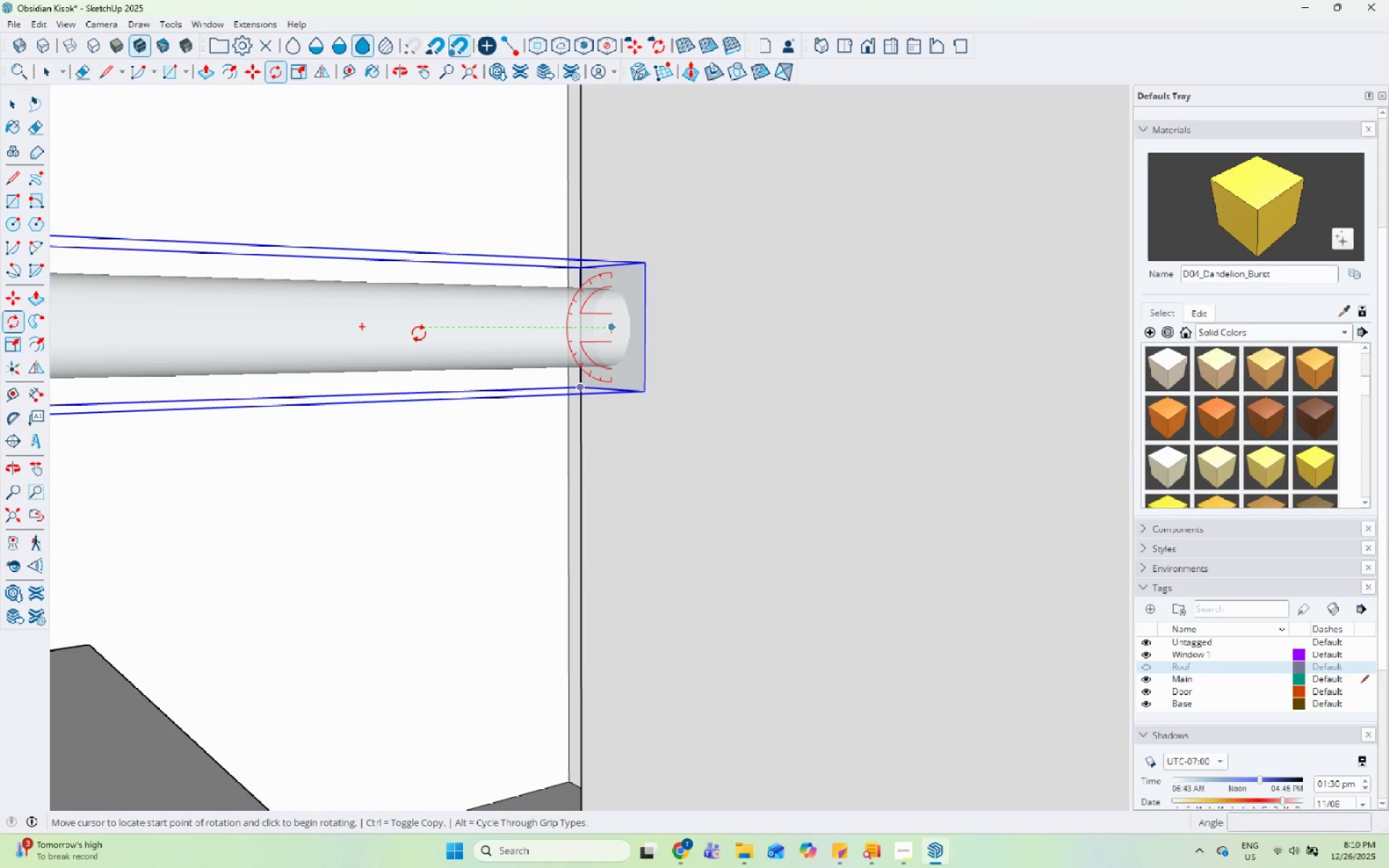 
scroll: coordinate [433, 291], scroll_direction: down, amount: 28.0
 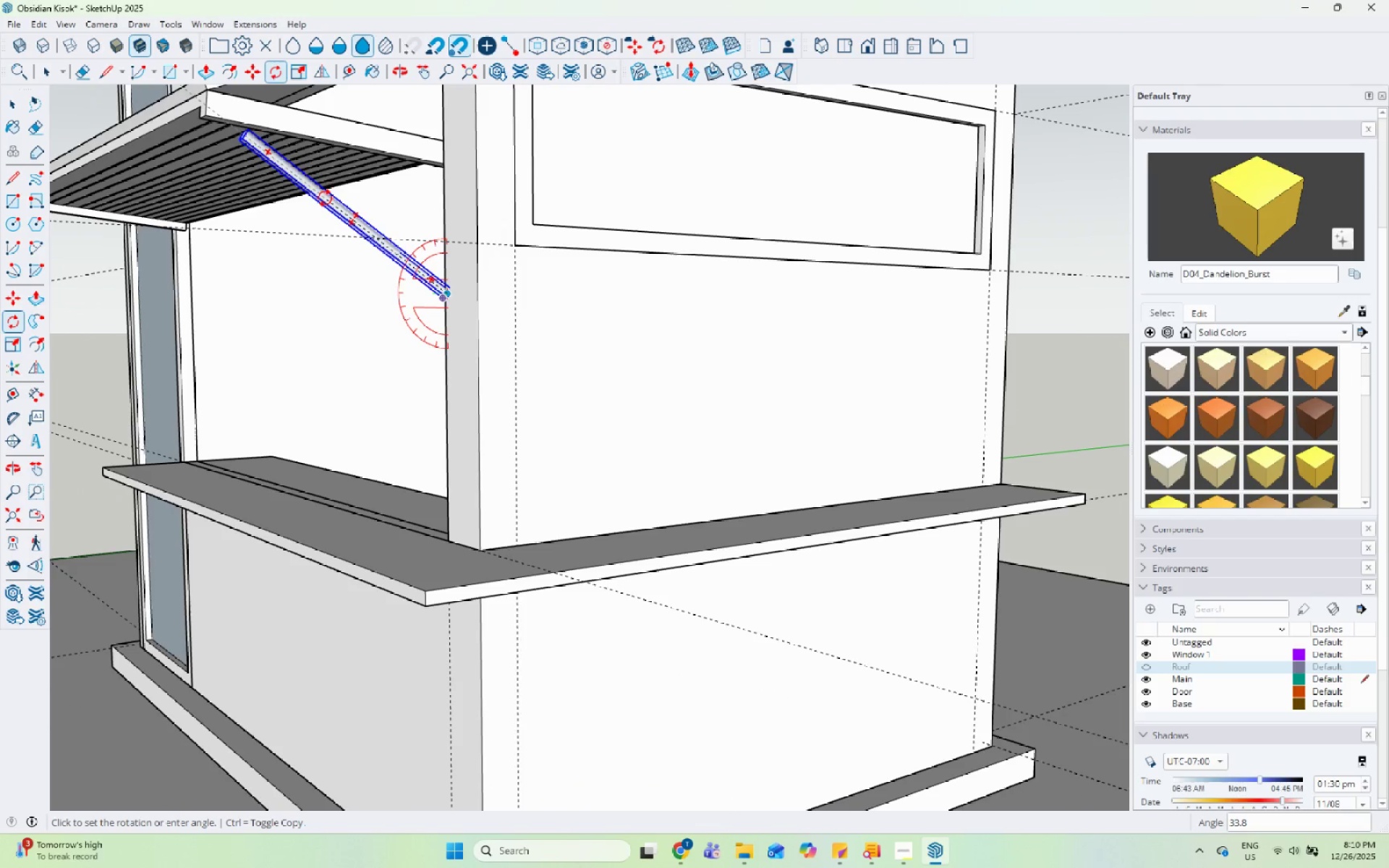 
left_click([328, 193])
 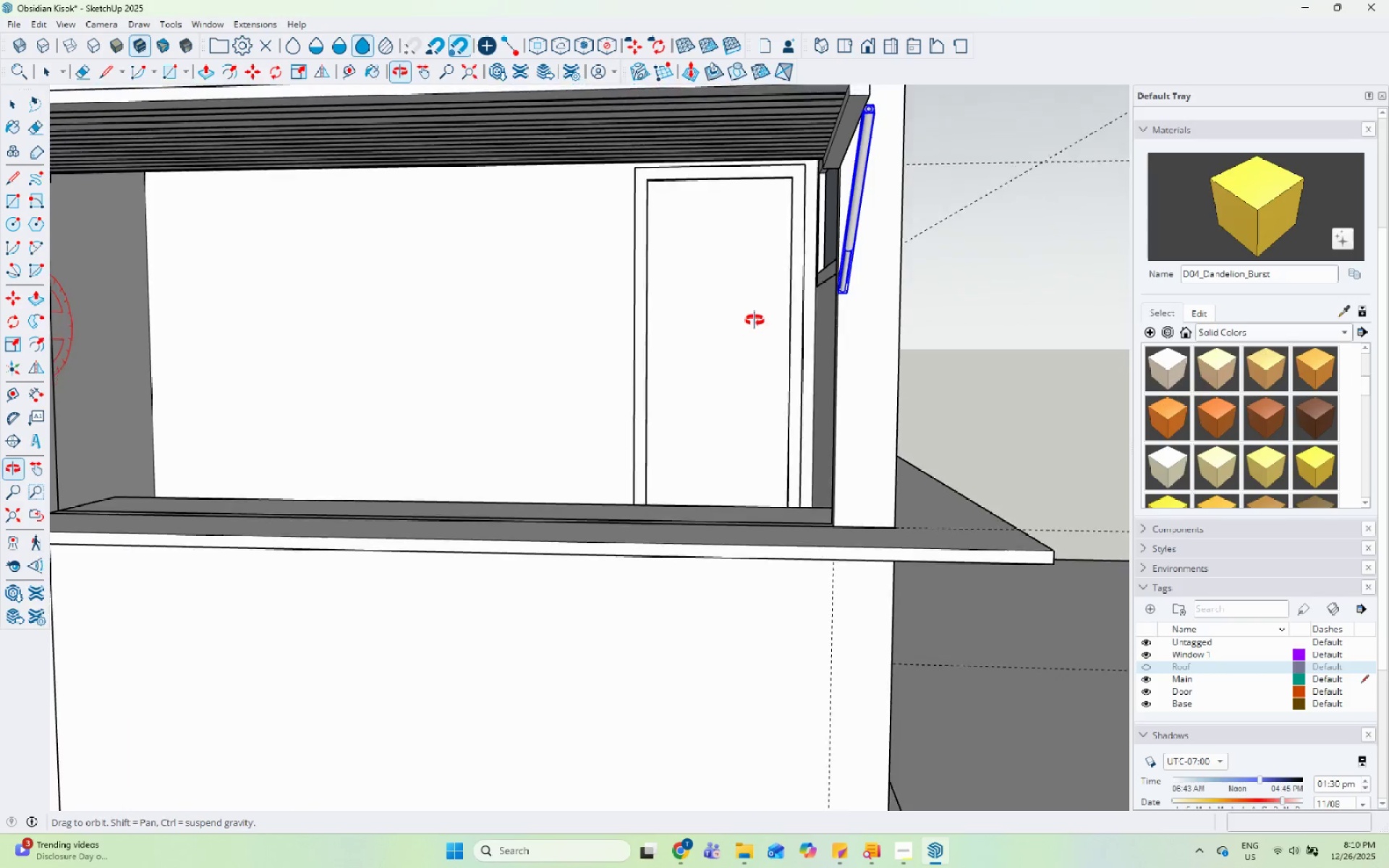 
key(Space)
 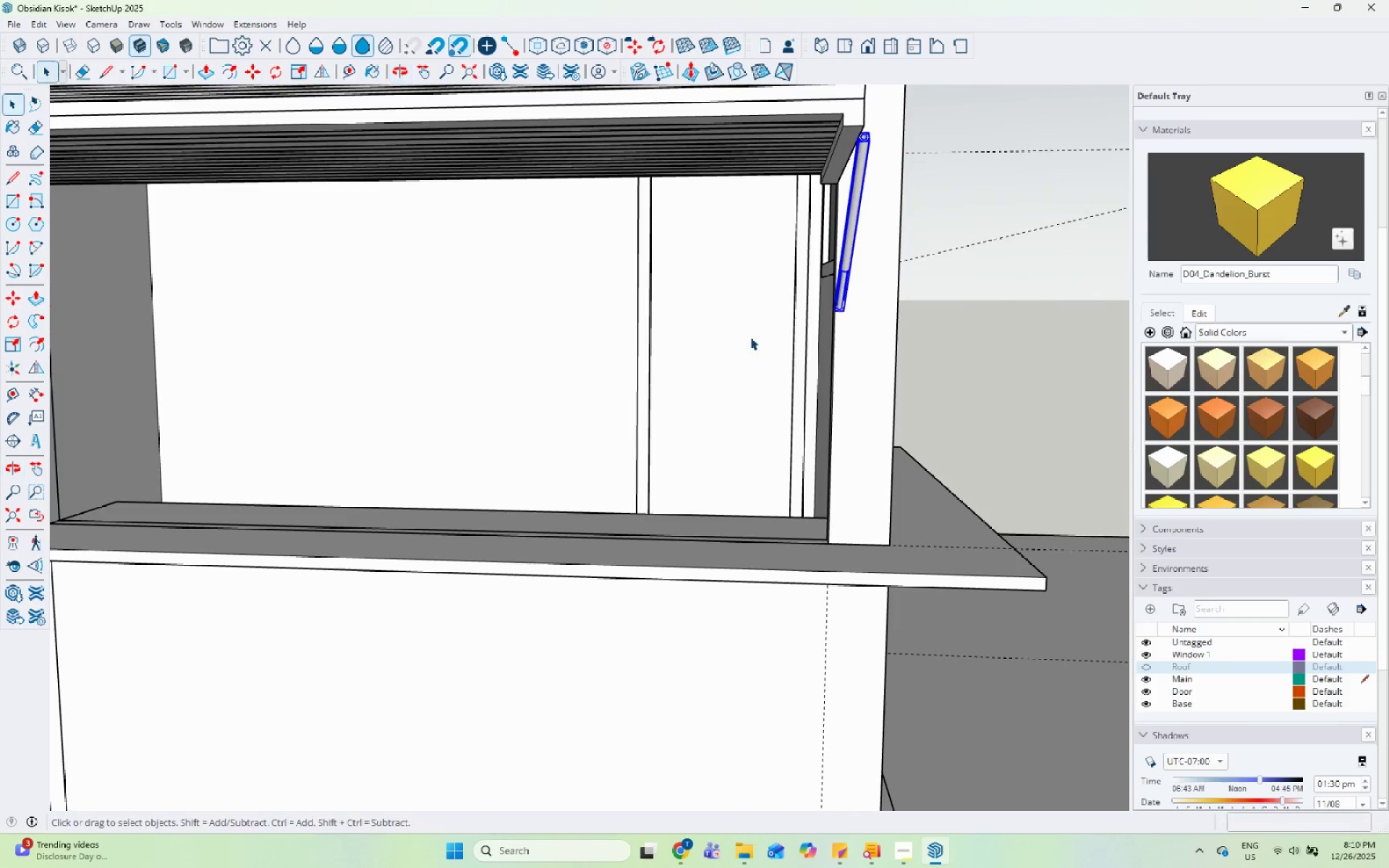 
scroll: coordinate [750, 337], scroll_direction: down, amount: 3.0
 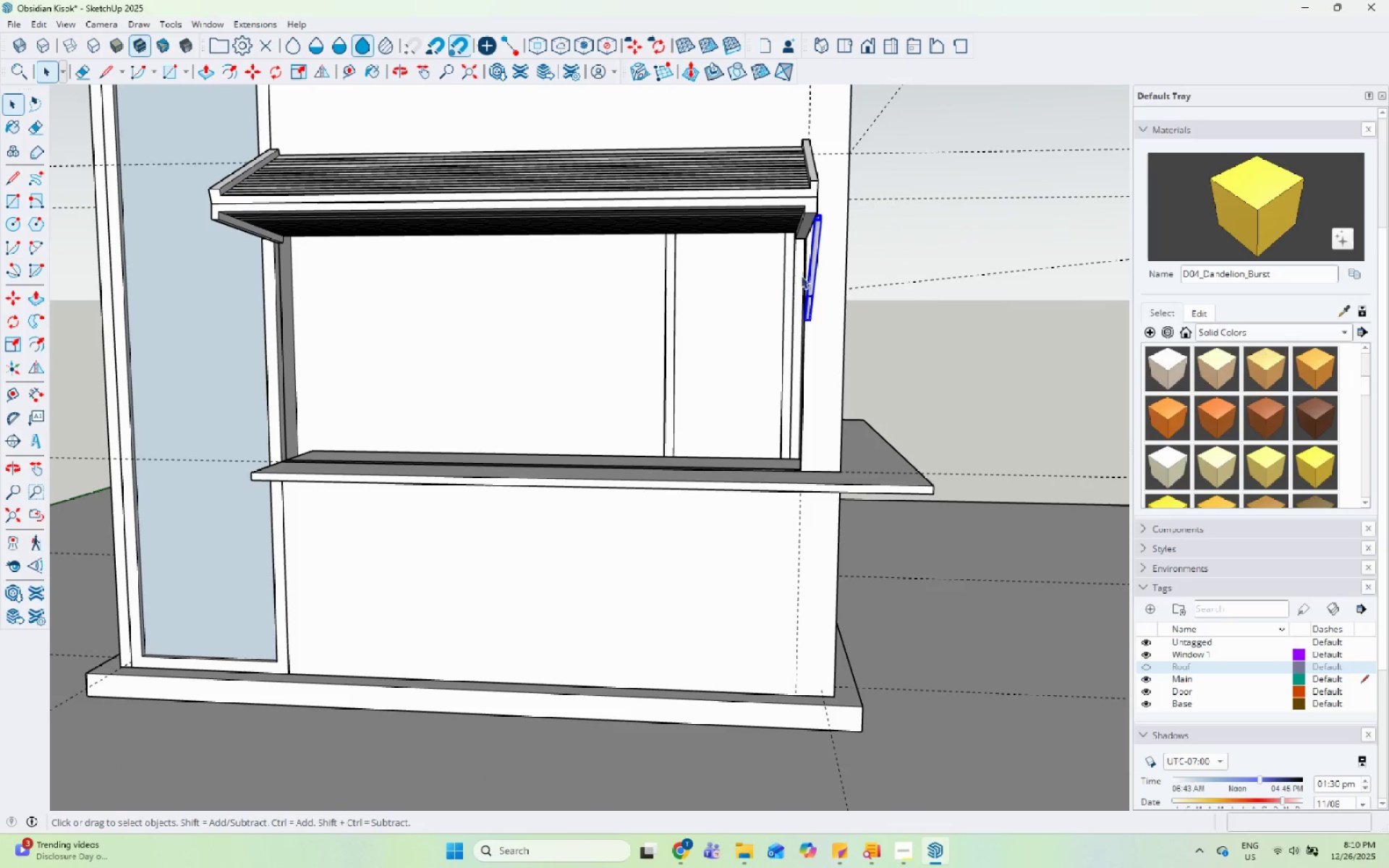 
scroll: coordinate [808, 262], scroll_direction: up, amount: 5.0
 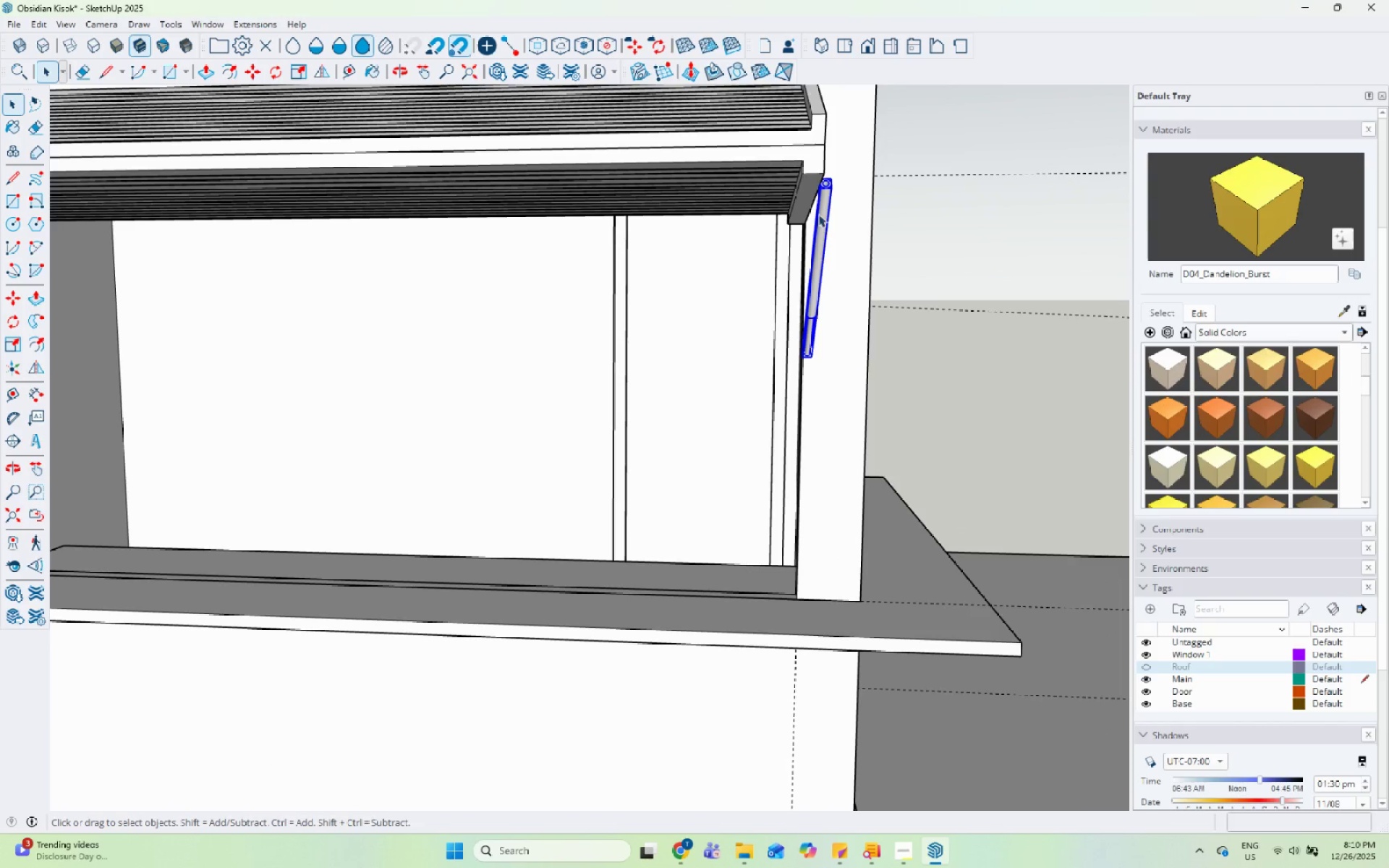 
left_click([811, 191])
 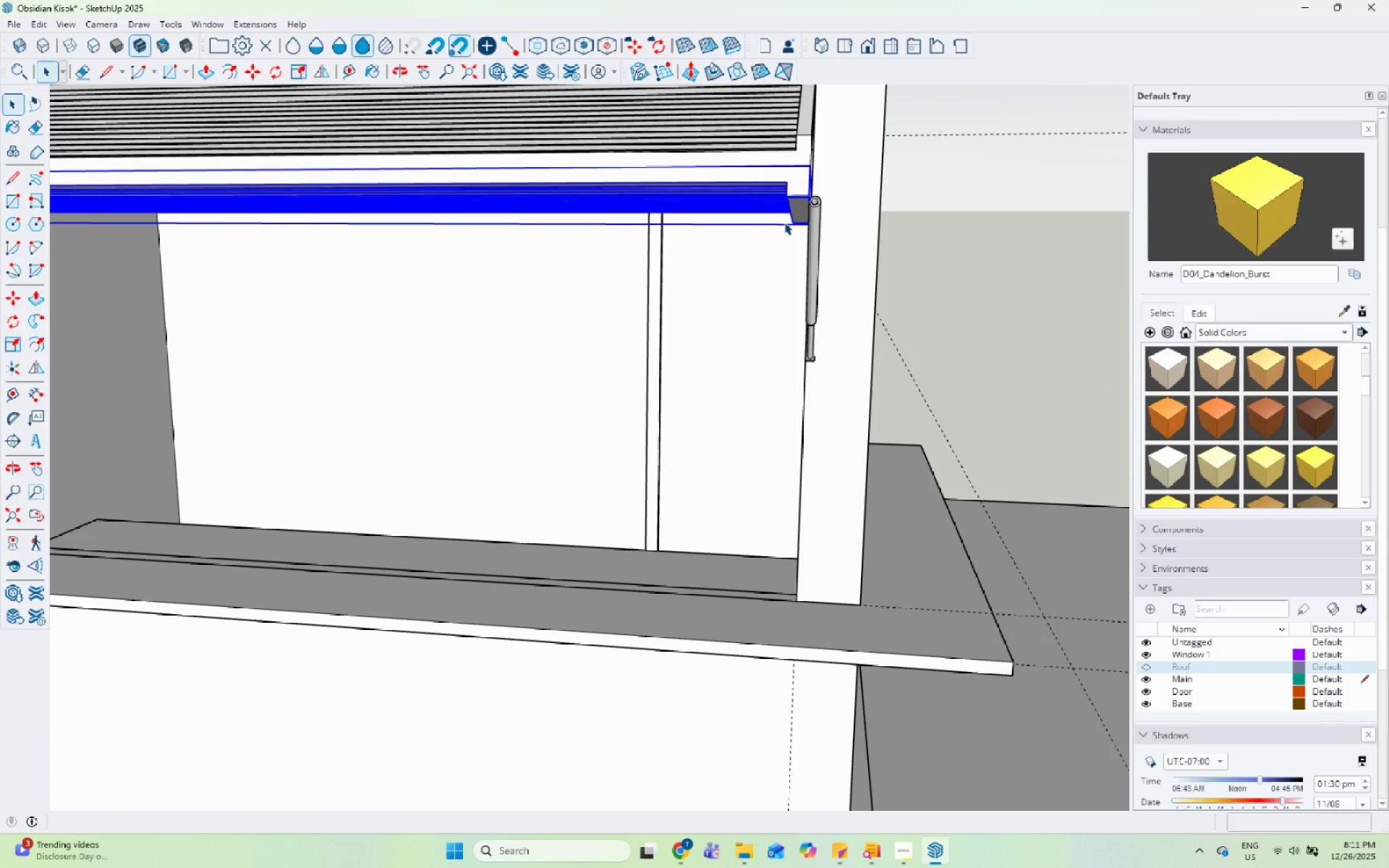 
key(S)
 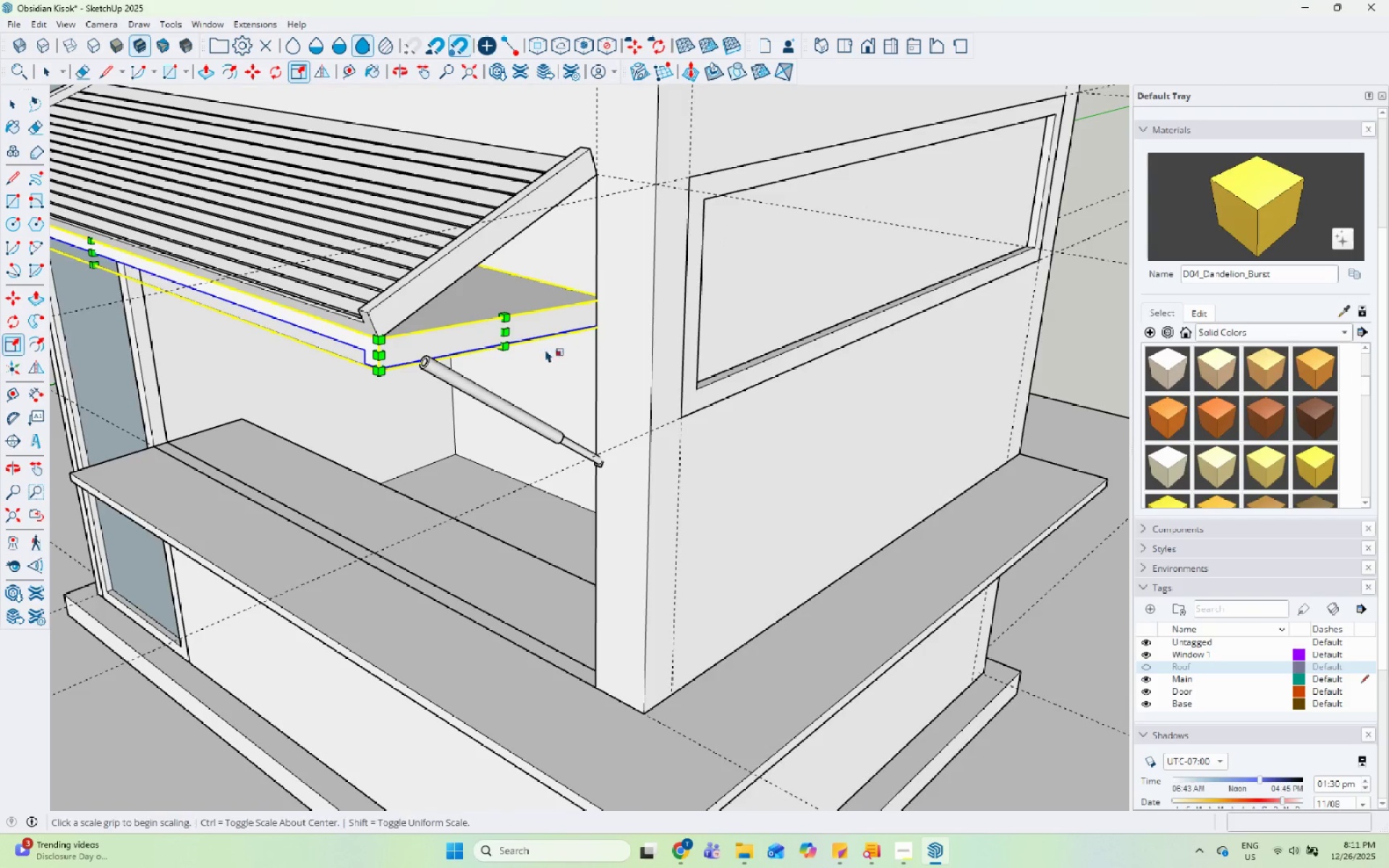 
hold_key(key=ShiftLeft, duration=1.41)
left_click([507, 333])
 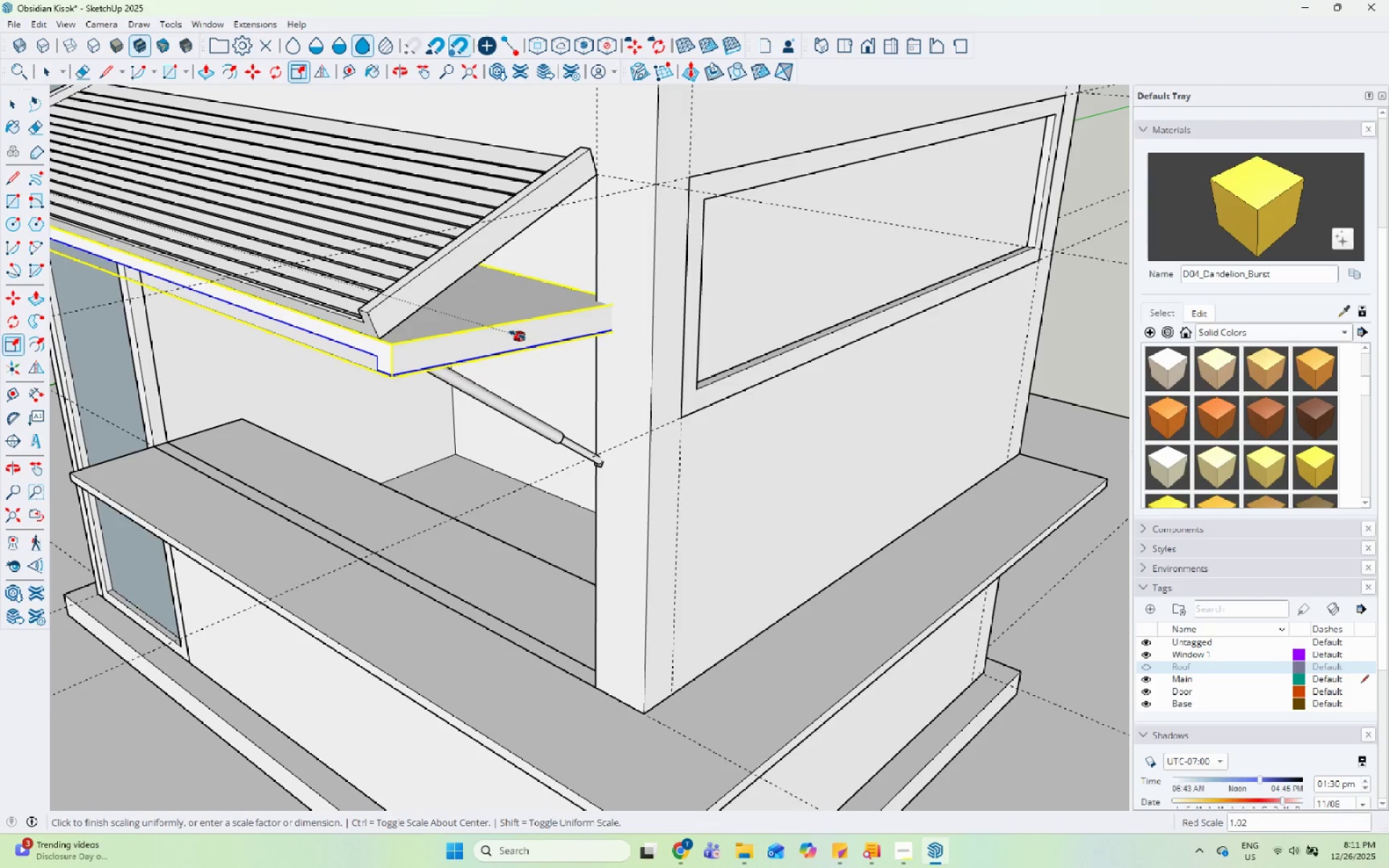 
left_click([517, 335])
 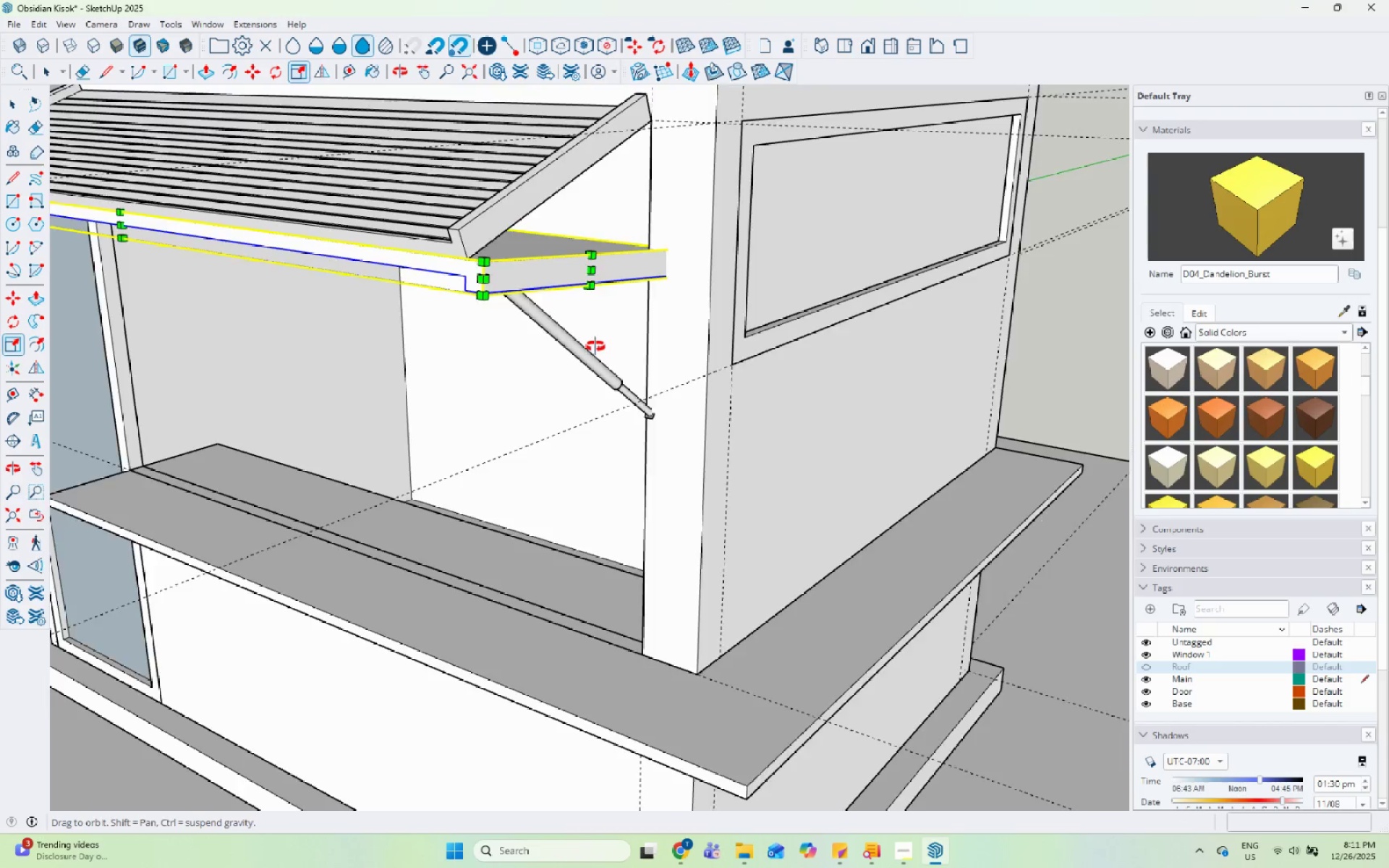 
key(Space)
 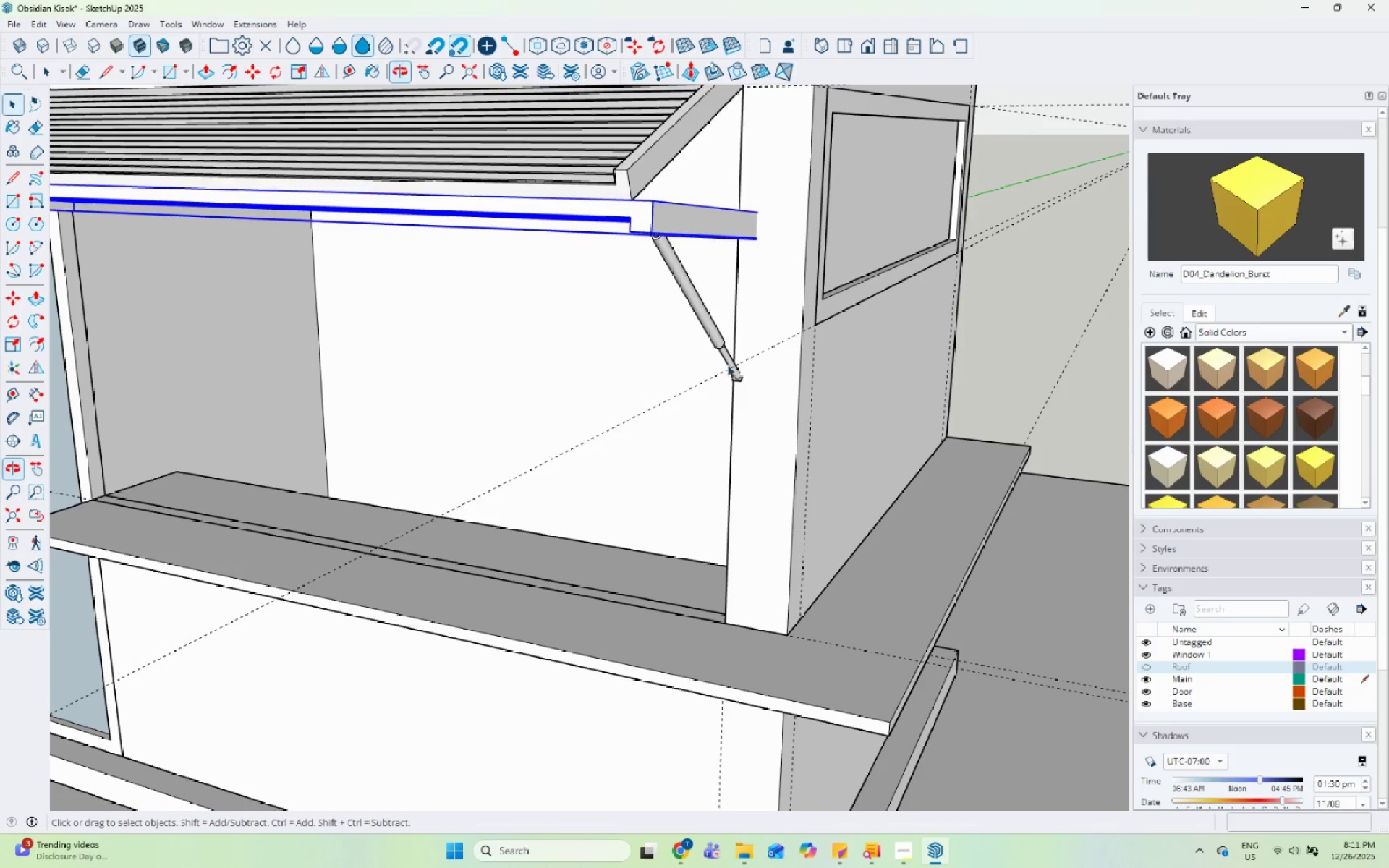 
scroll: coordinate [797, 315], scroll_direction: down, amount: 4.0
 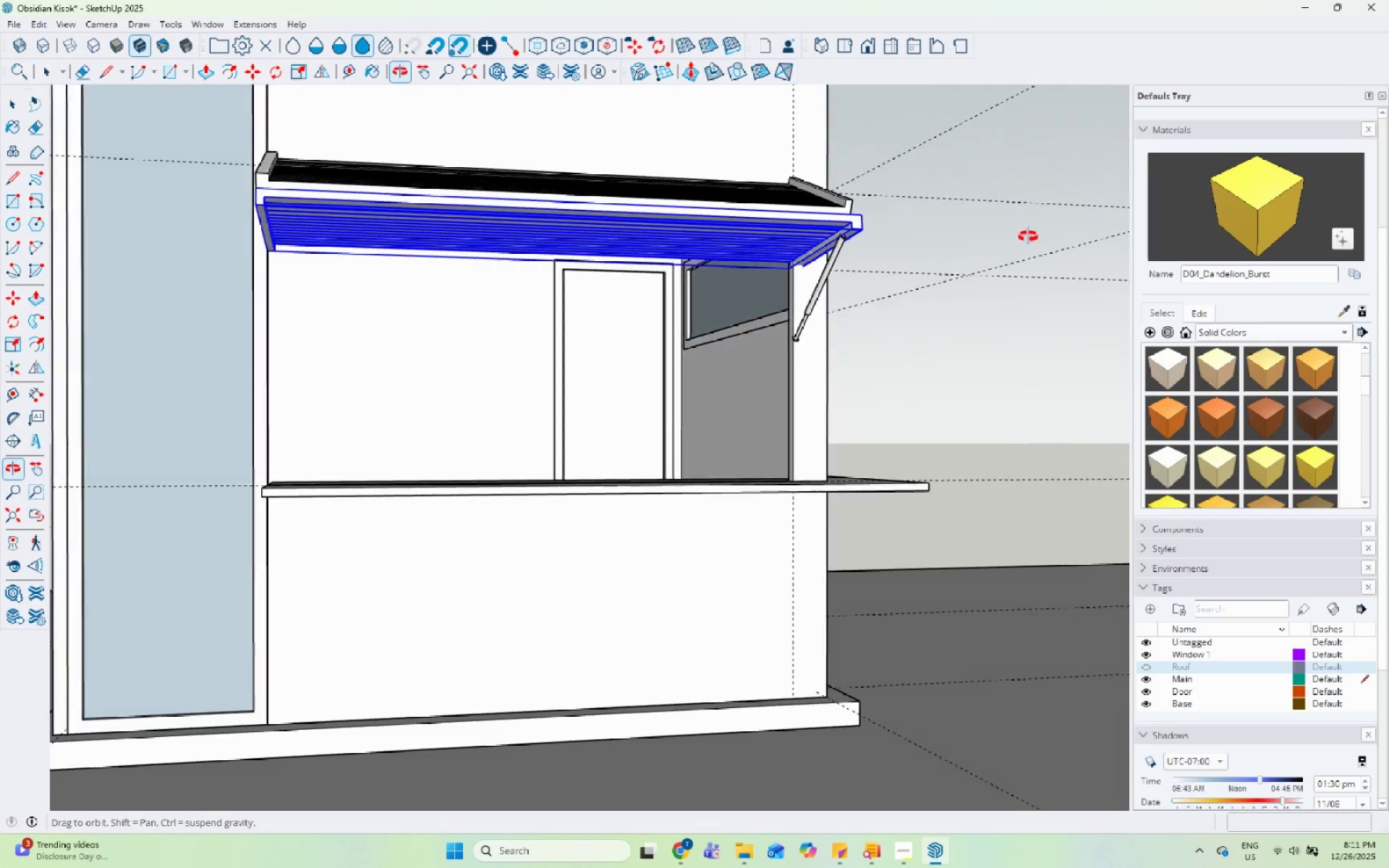 
key(Control+Z)
 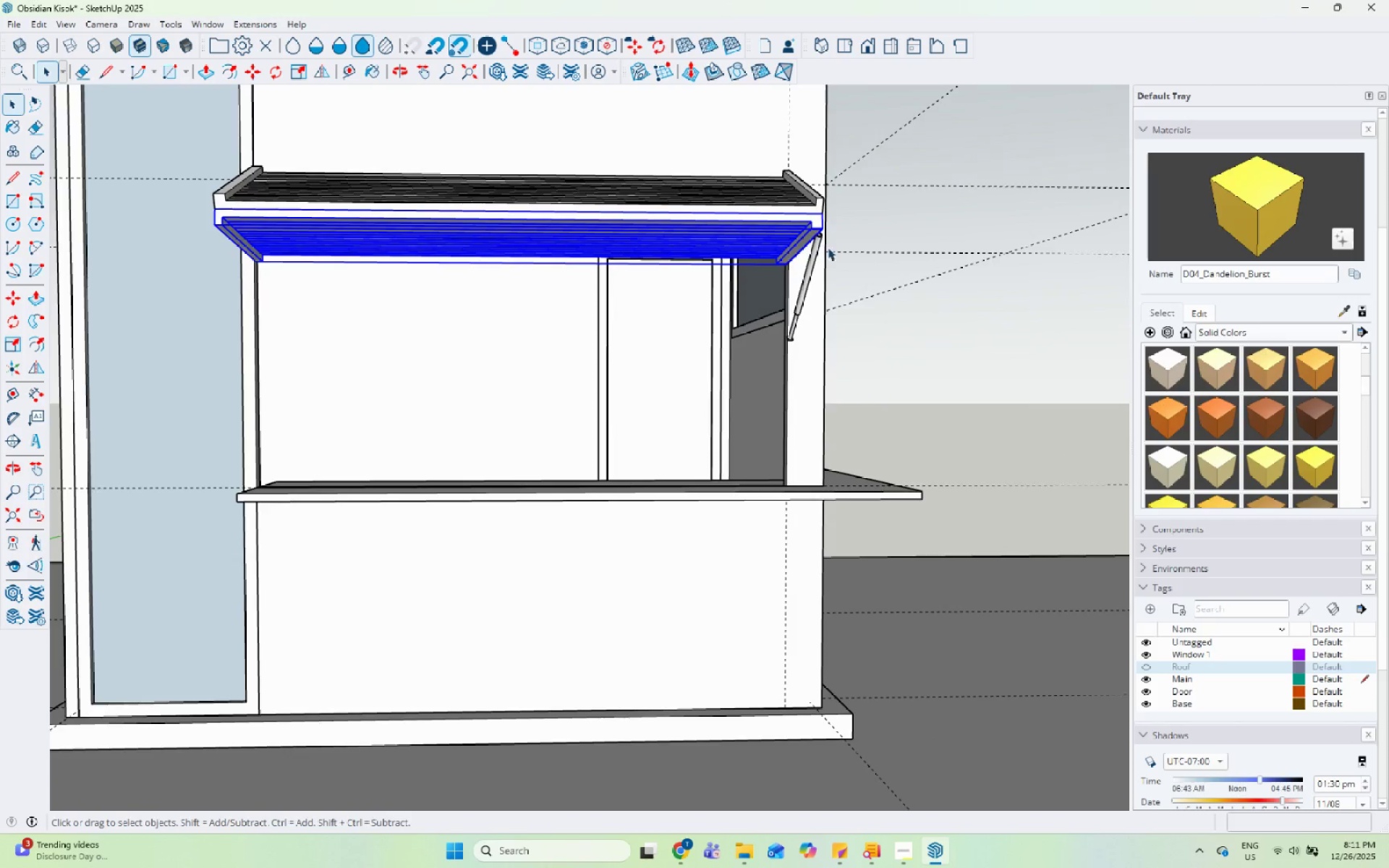 
scroll: coordinate [743, 205], scroll_direction: up, amount: 6.0
 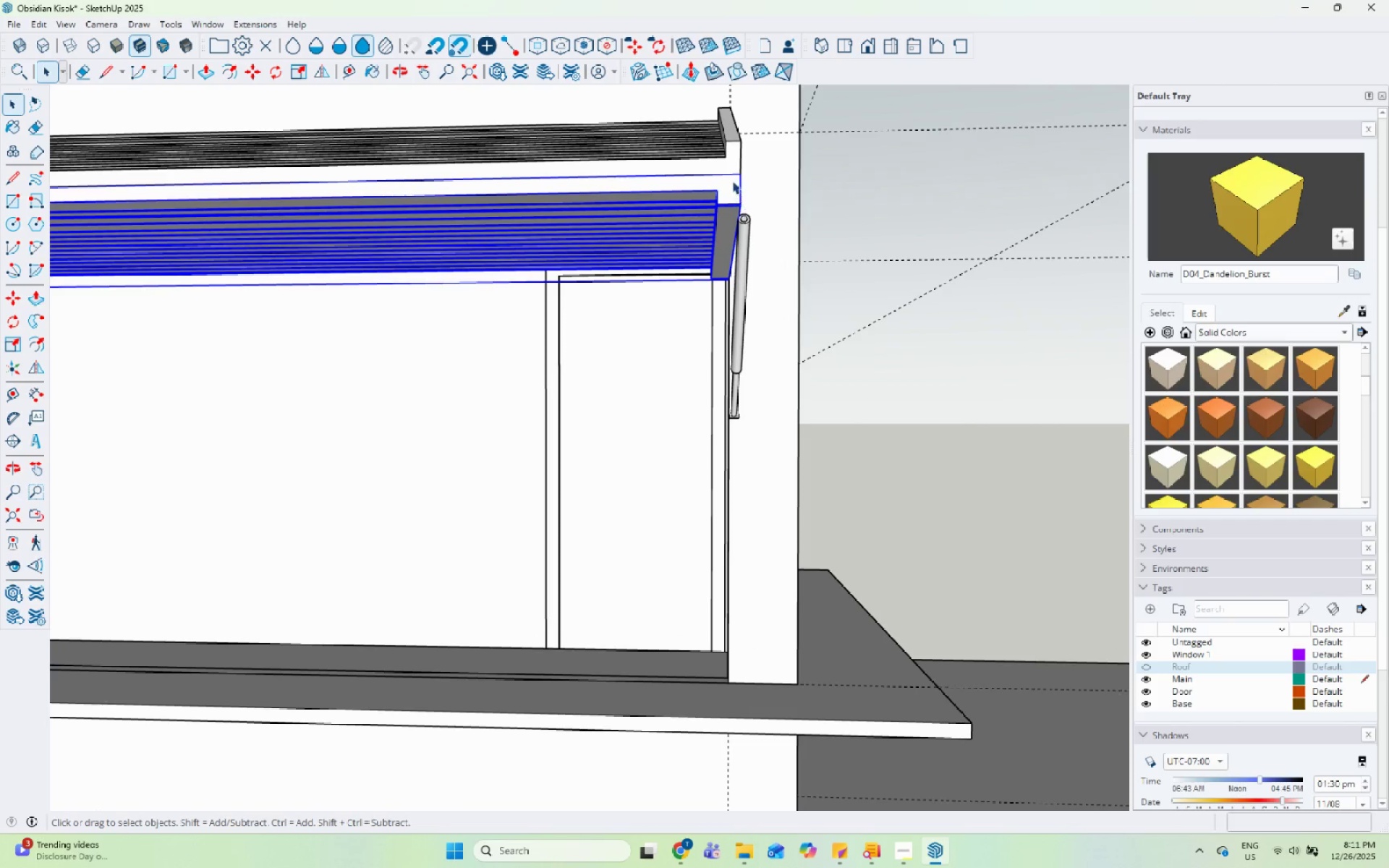 
left_click([731, 179])
 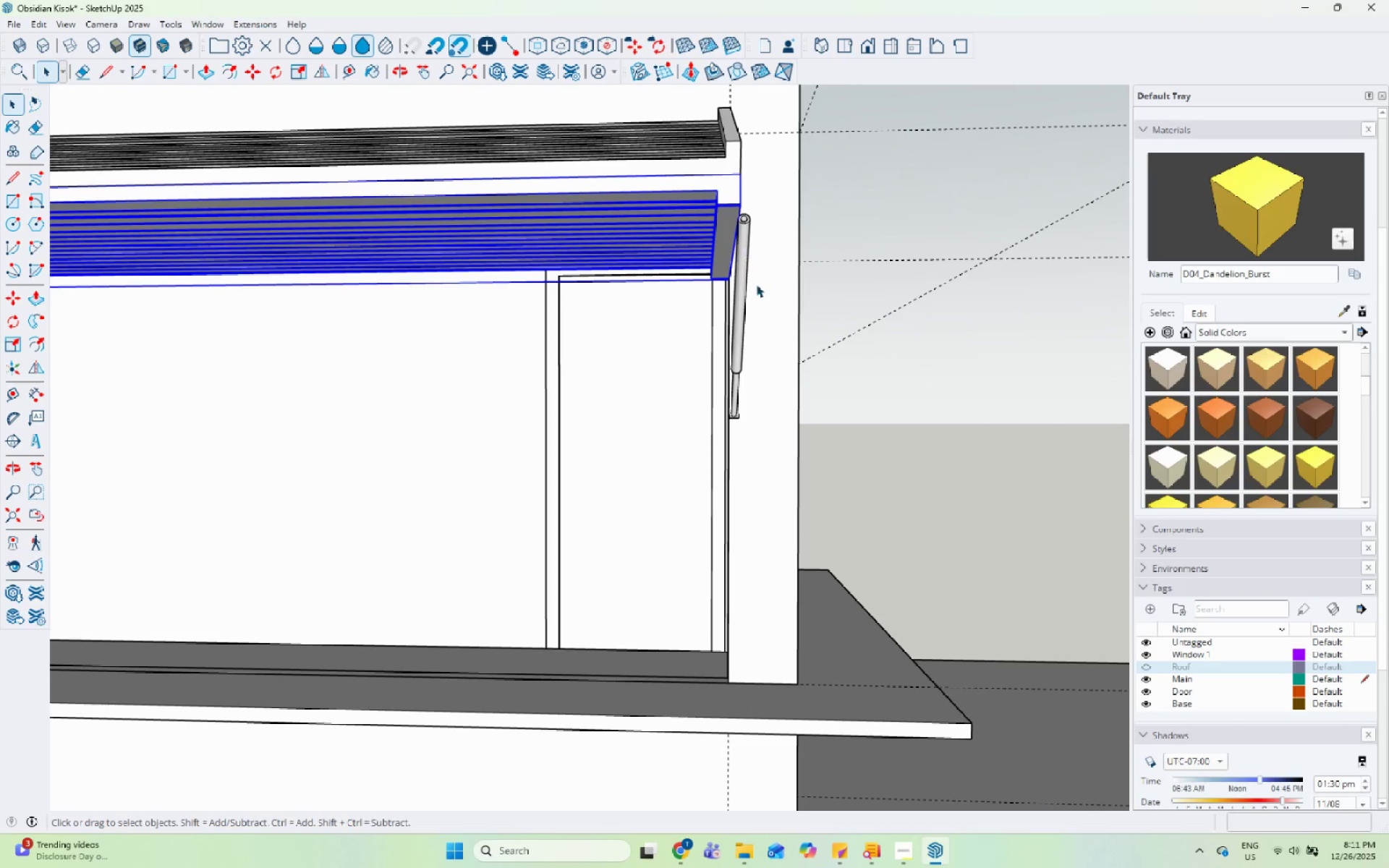 
key(S)
 